 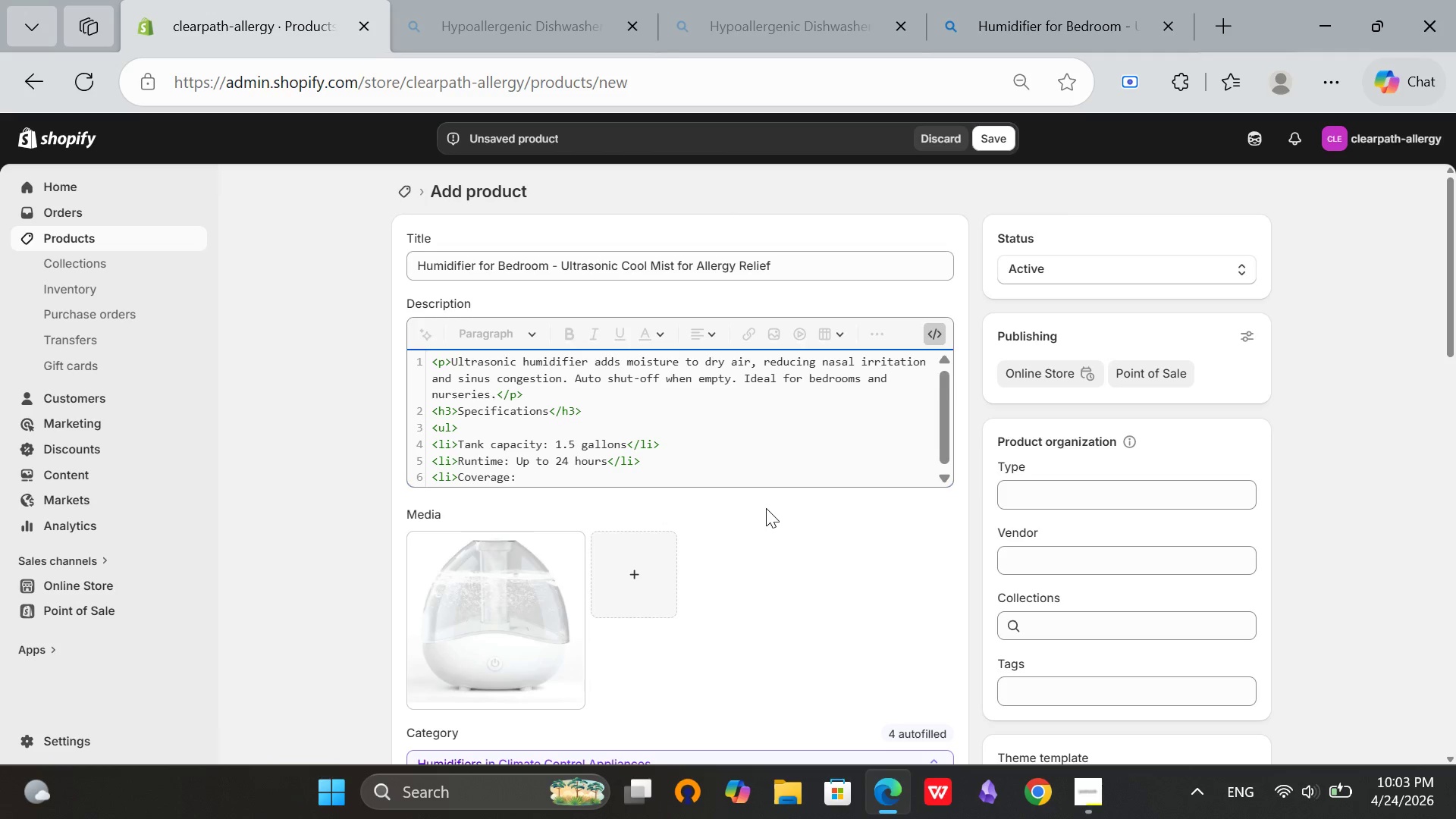 
hold_key(key=ShiftRight, duration=0.39)
 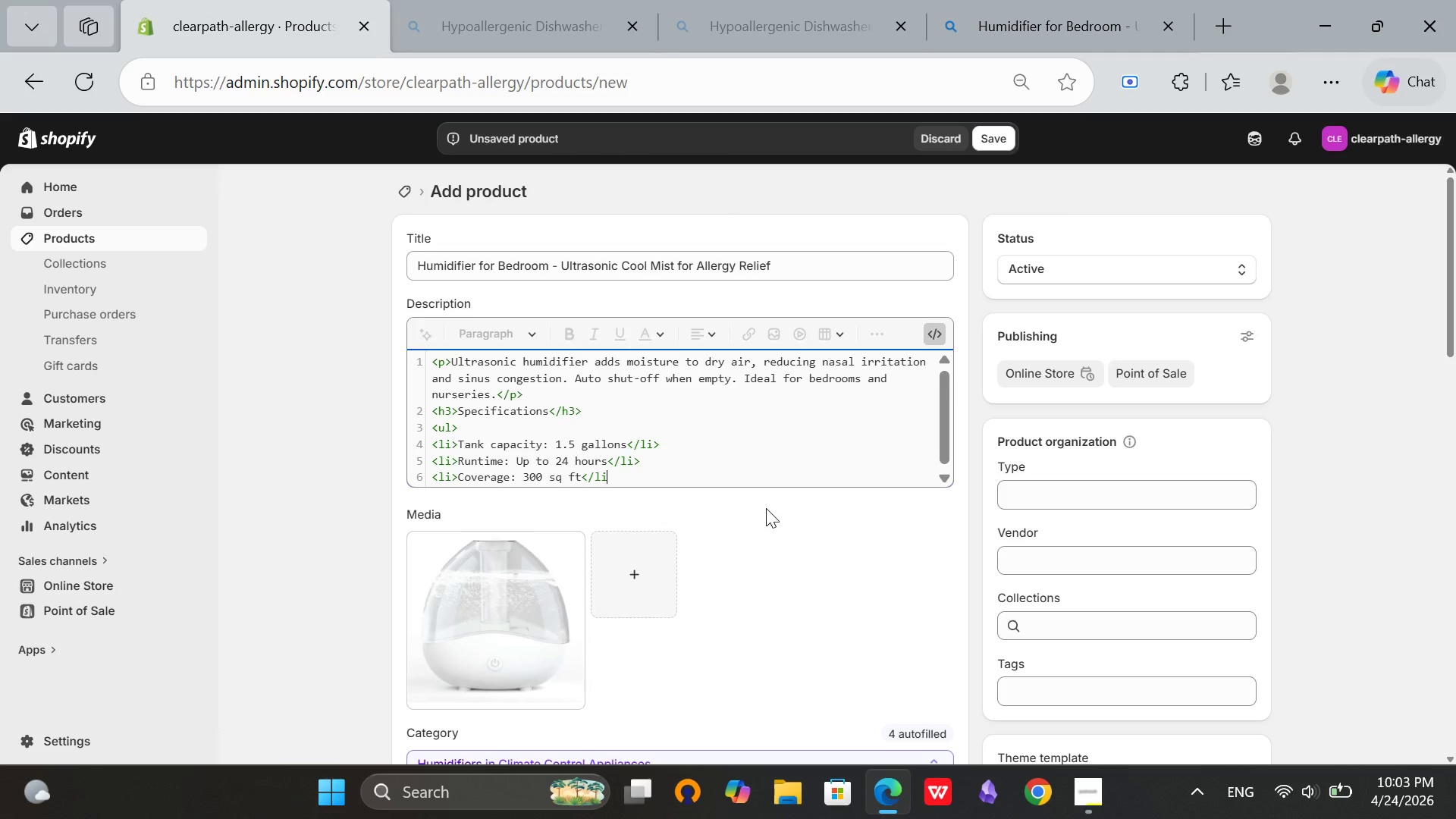 
key(Enter)
 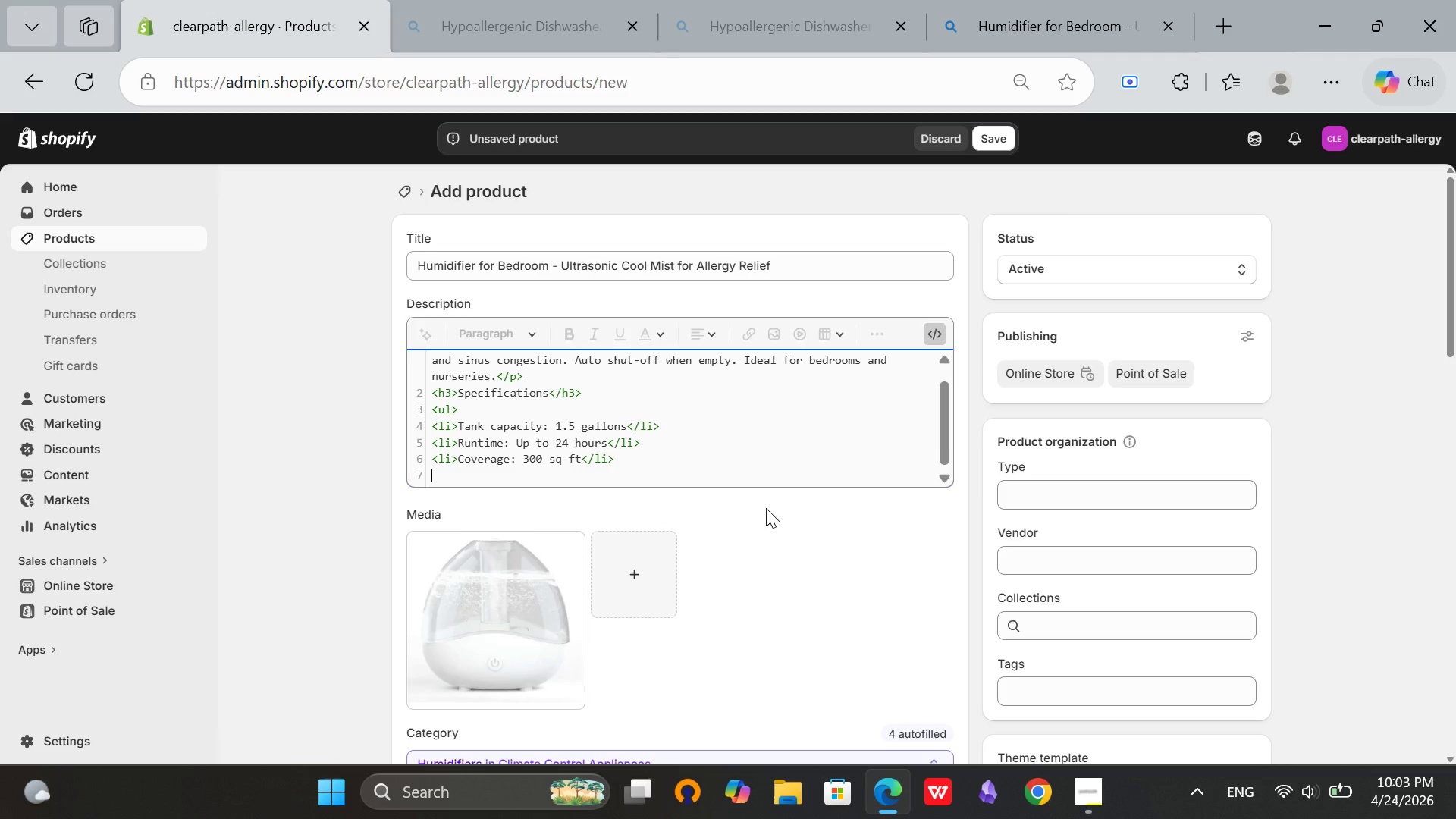 
type(<li>)
 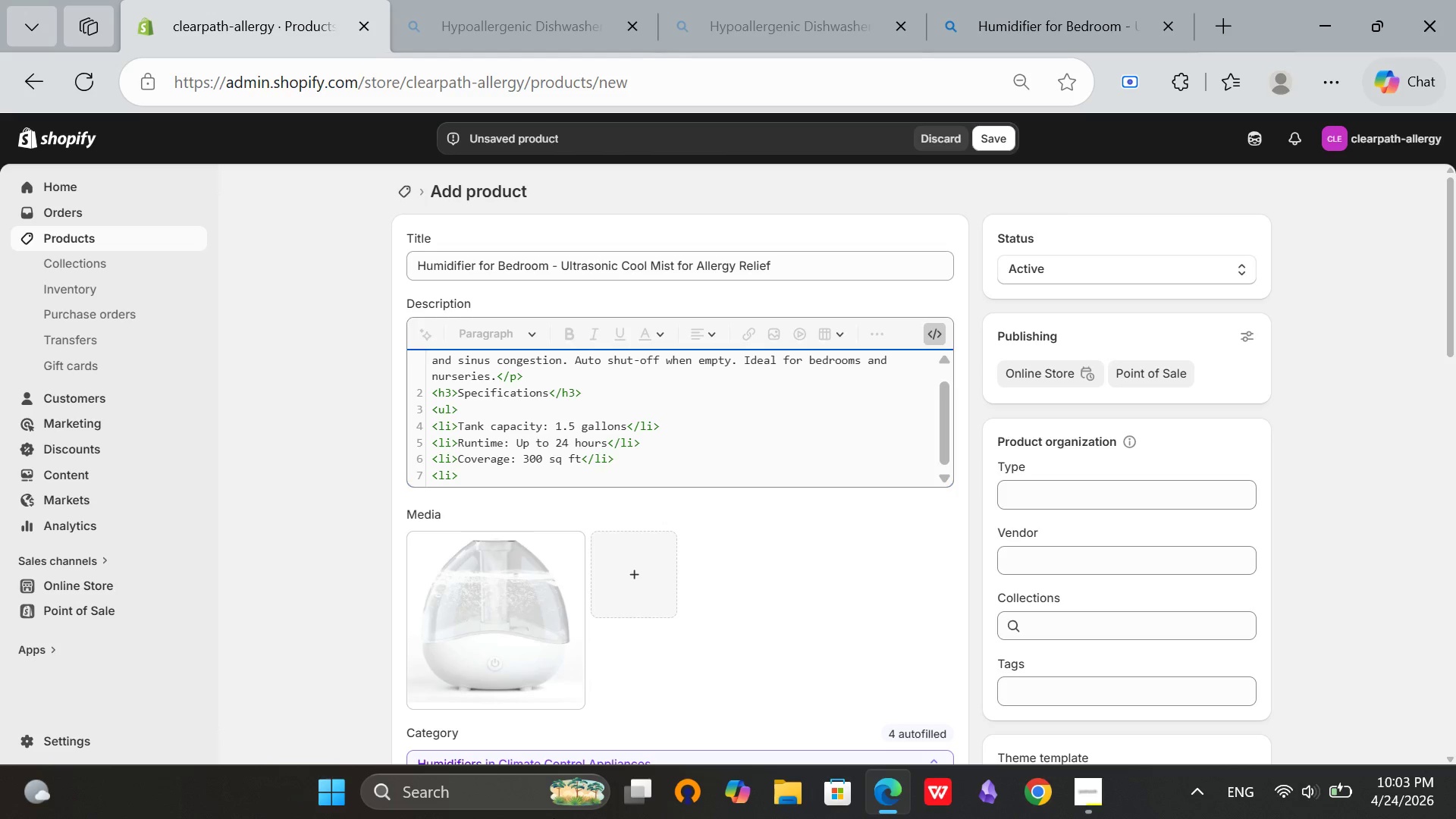 
wait(10.95)
 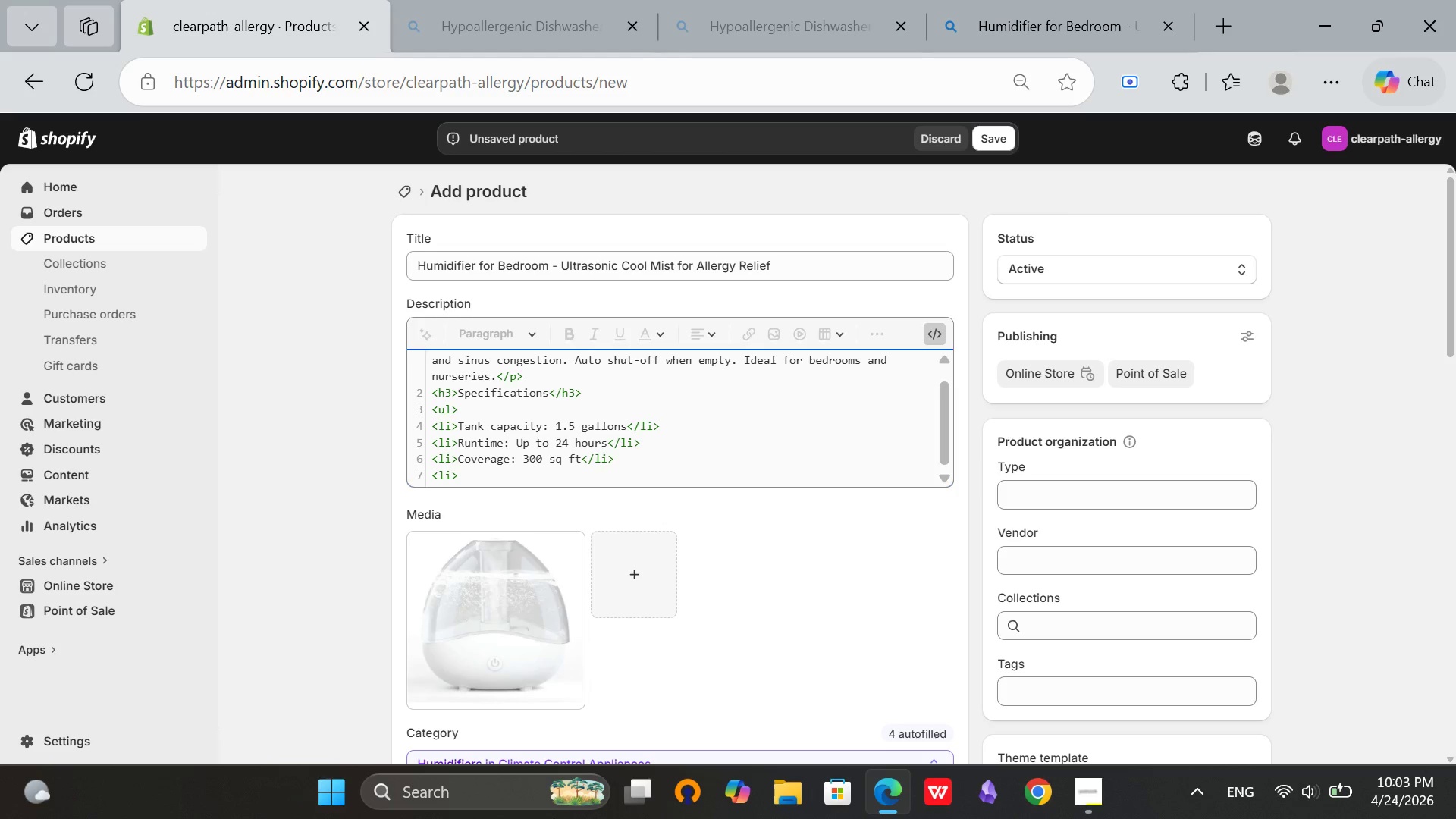 
type(Noise level: 28 dM)
key(Backspace)
type(B</li>)
 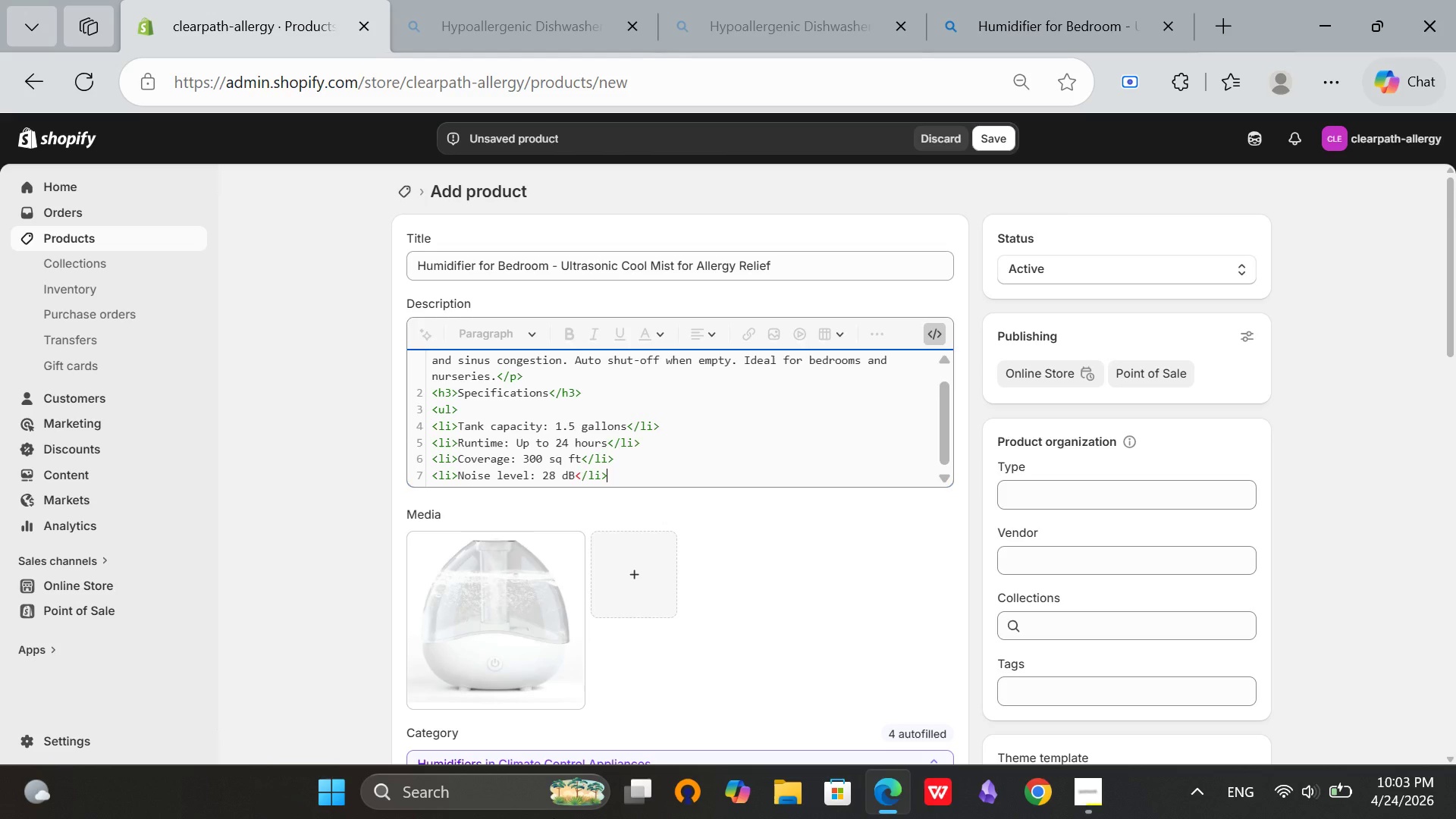 
 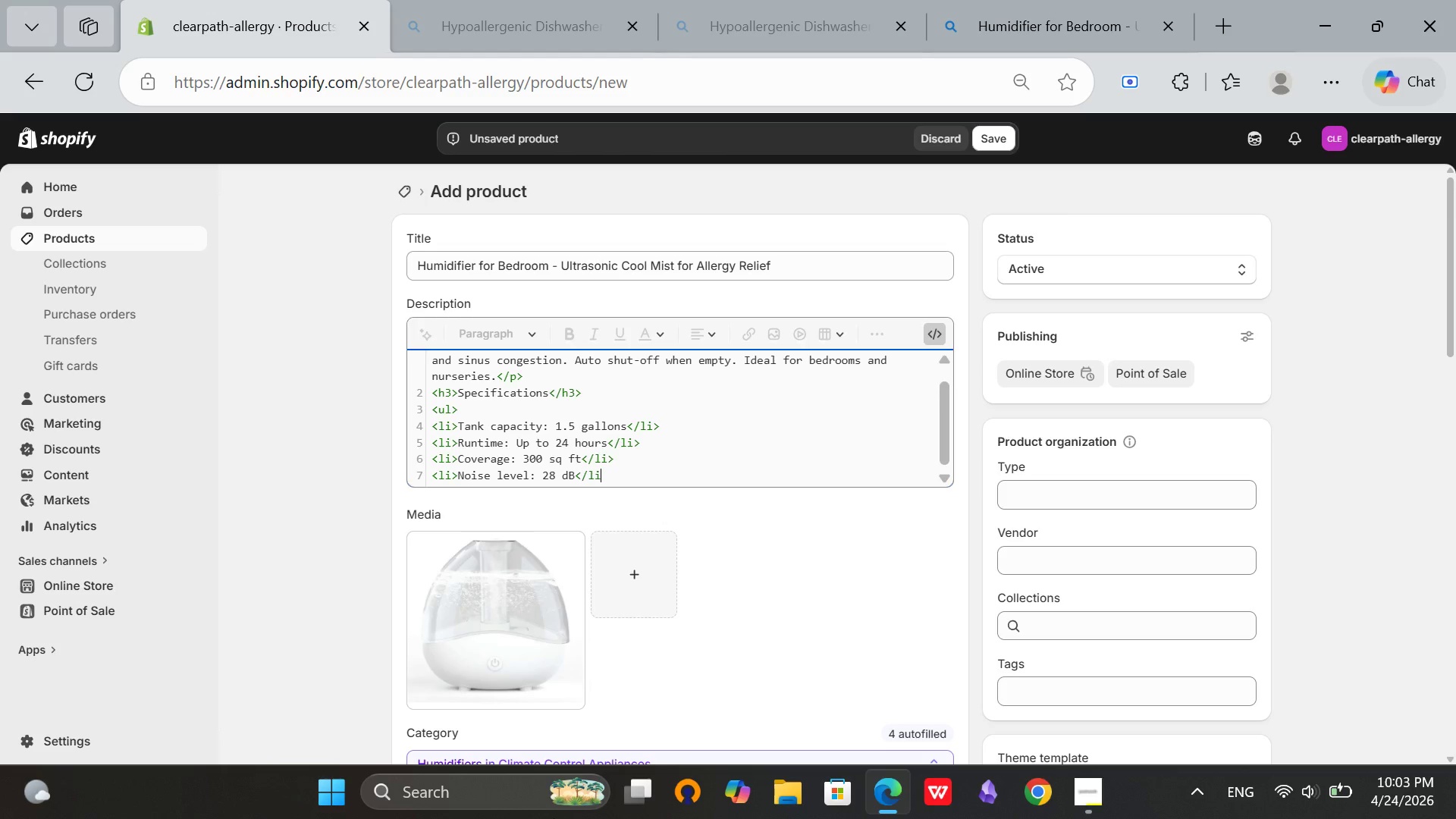 
key(Enter)
 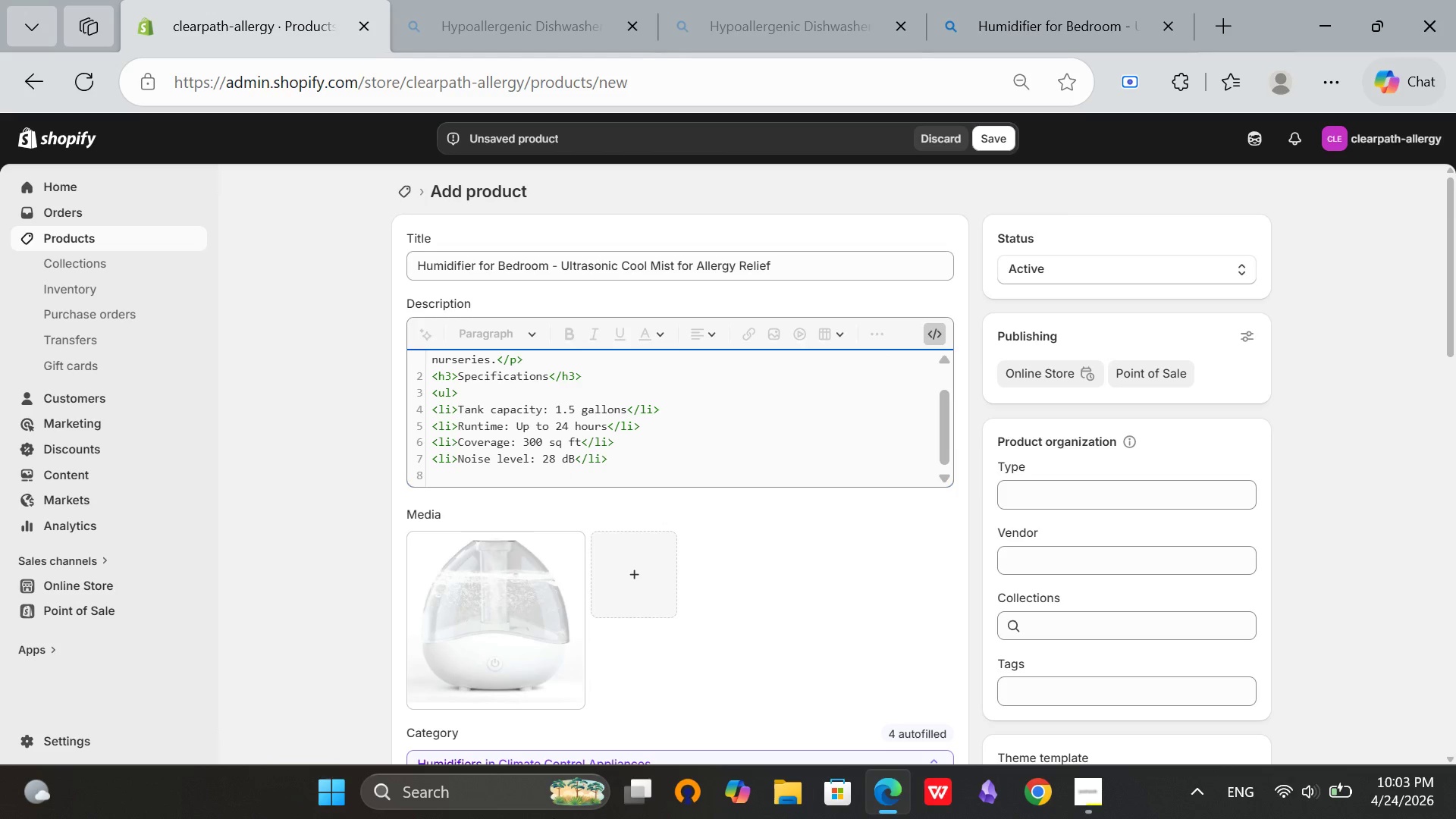 
type(<li>)
 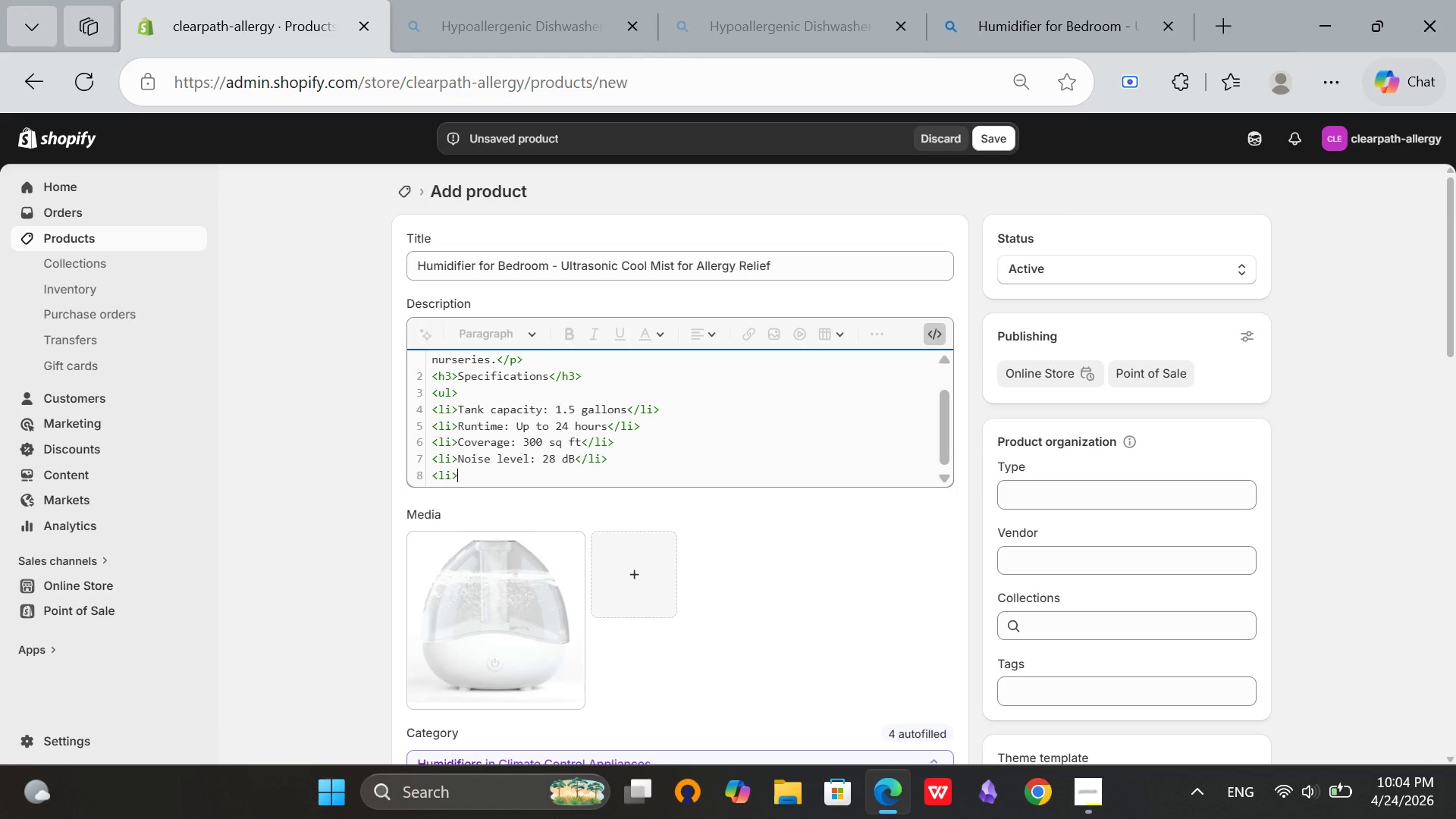 
wait(6.95)
 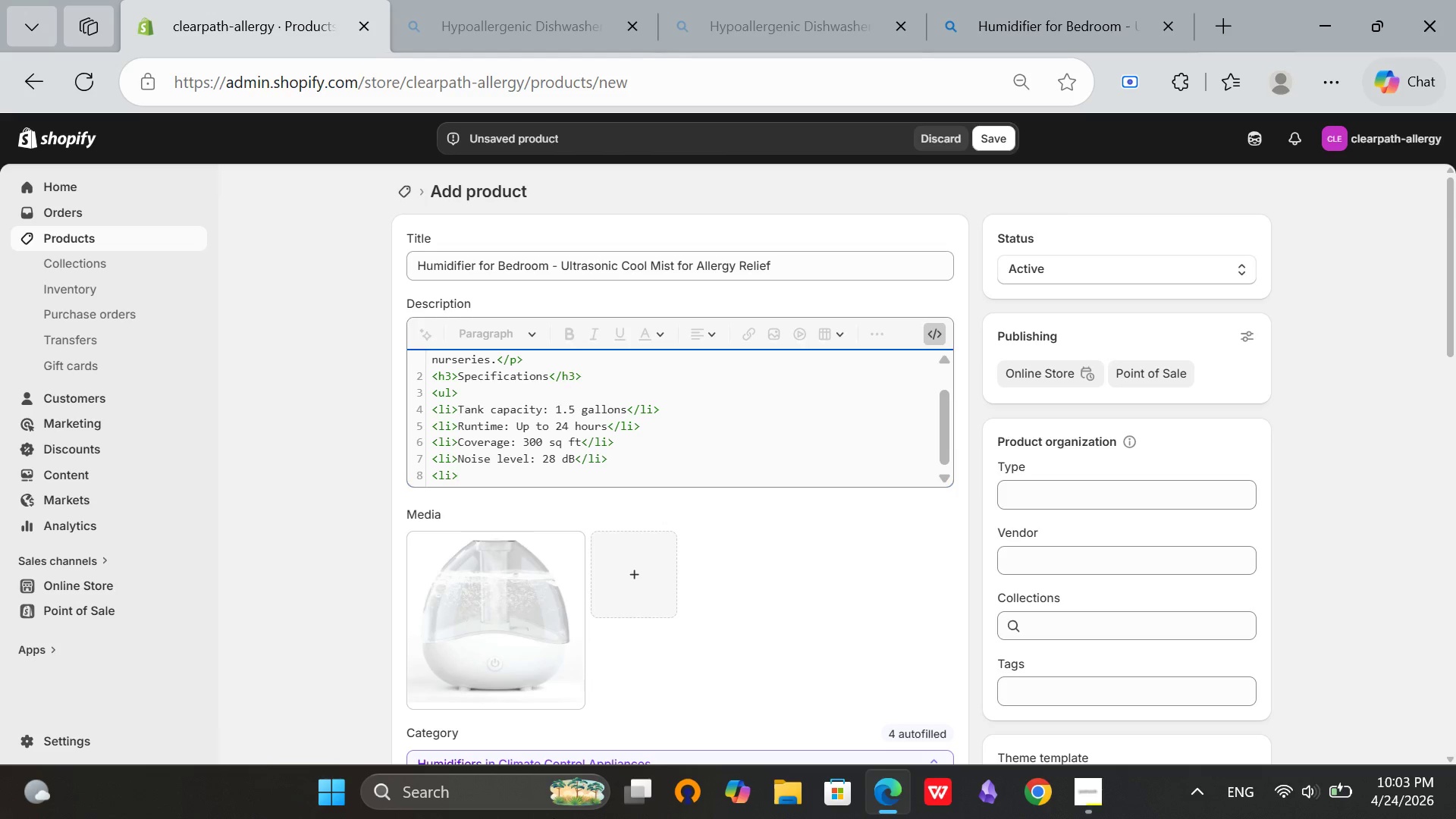 
type(MIST)
key(Backspace)
key(Backspace)
key(Backspace)
type(ist output: Adjustable)
 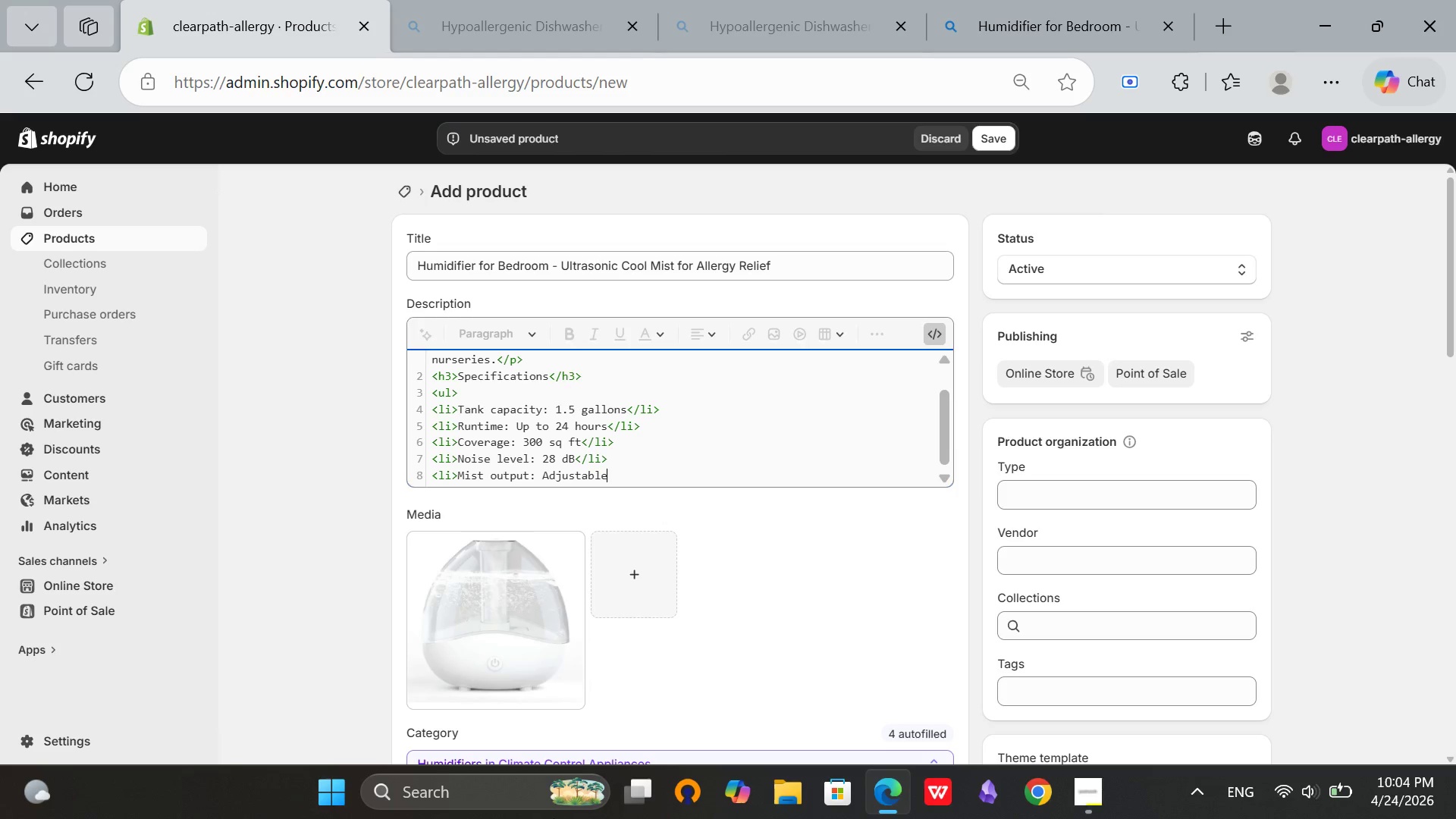 
type(</li>)
 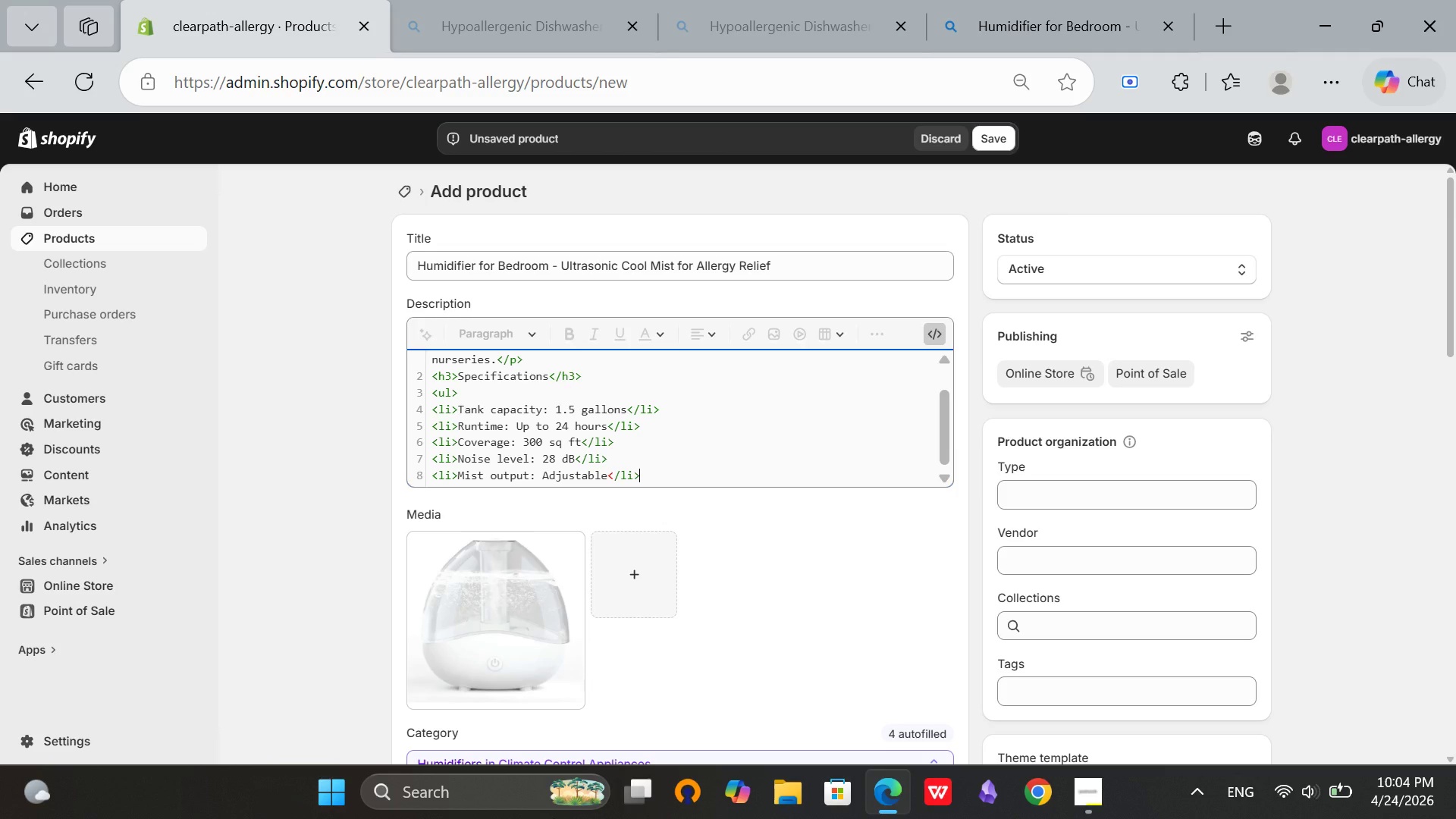 
wait(6.27)
 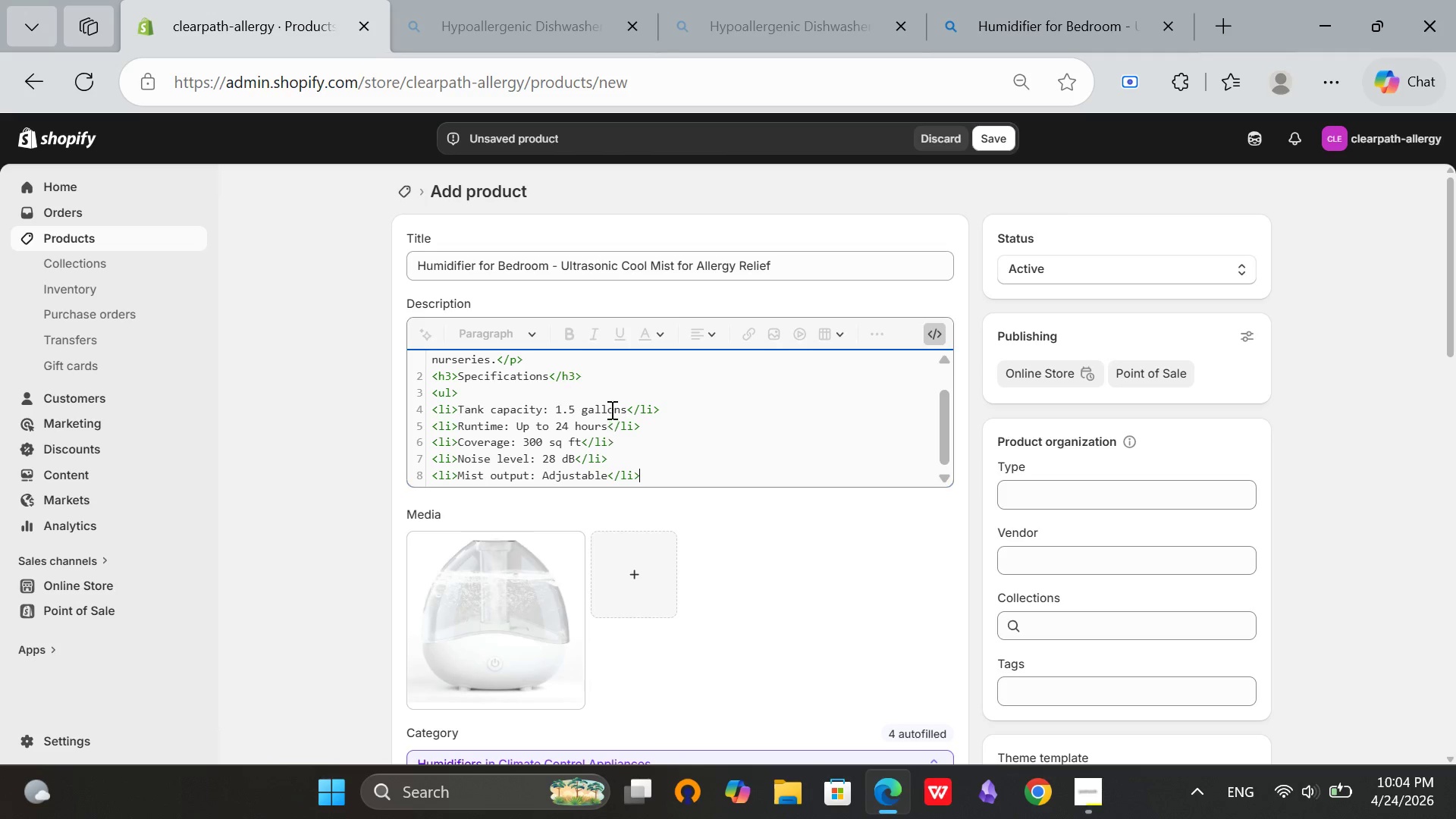 
key(Enter)
 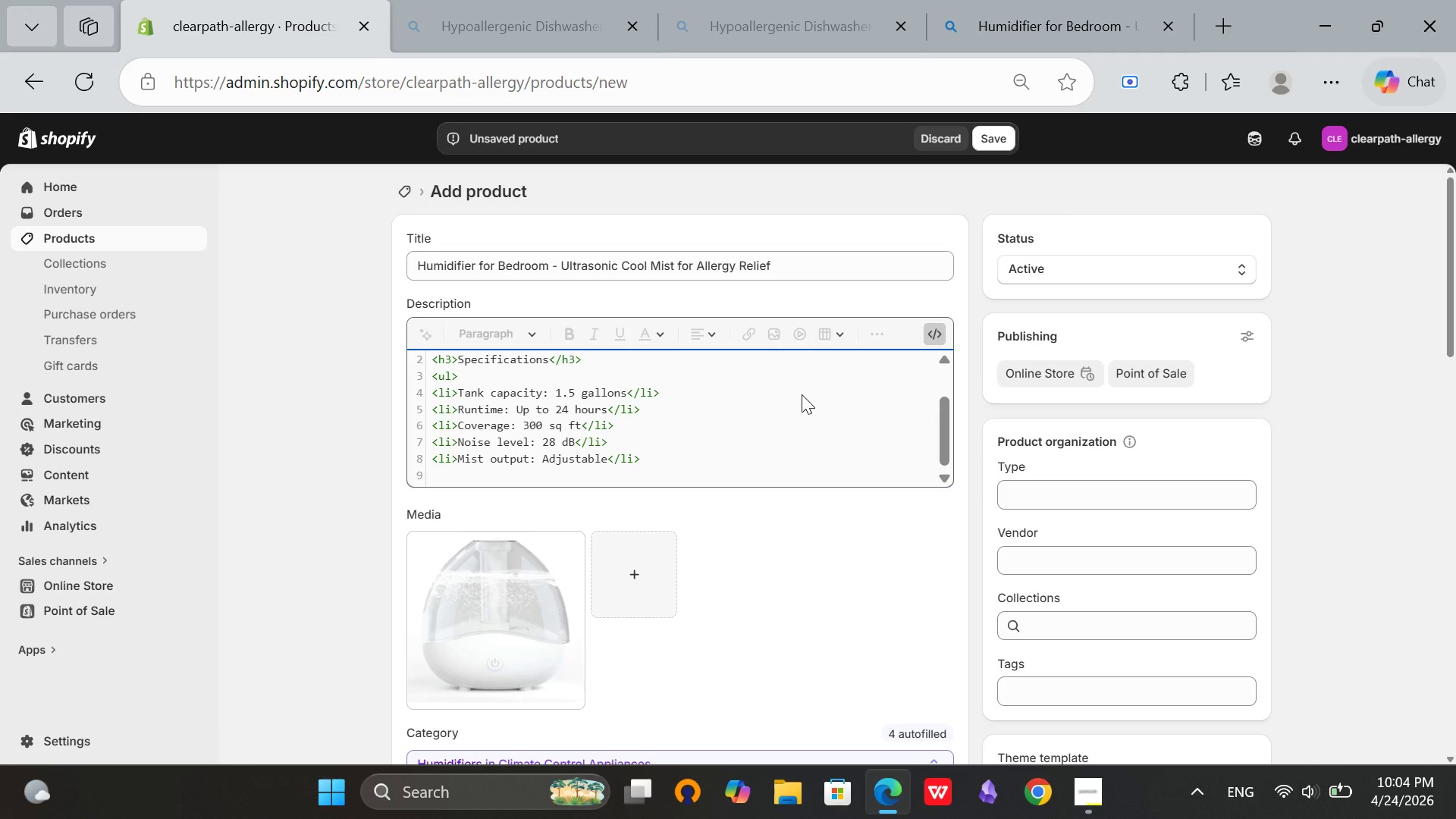 
wait(9.34)
 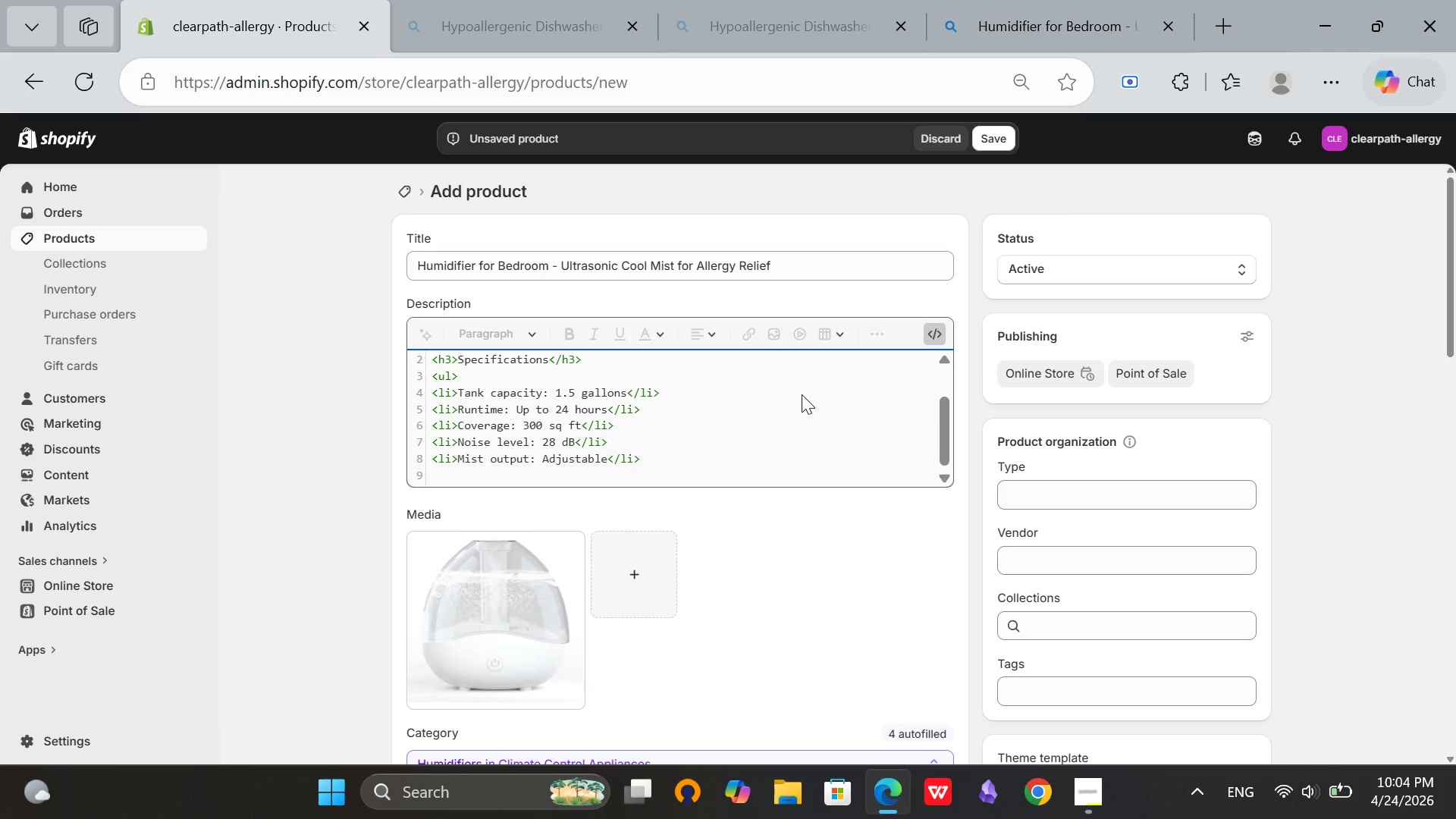 
left_click([436, 475])
 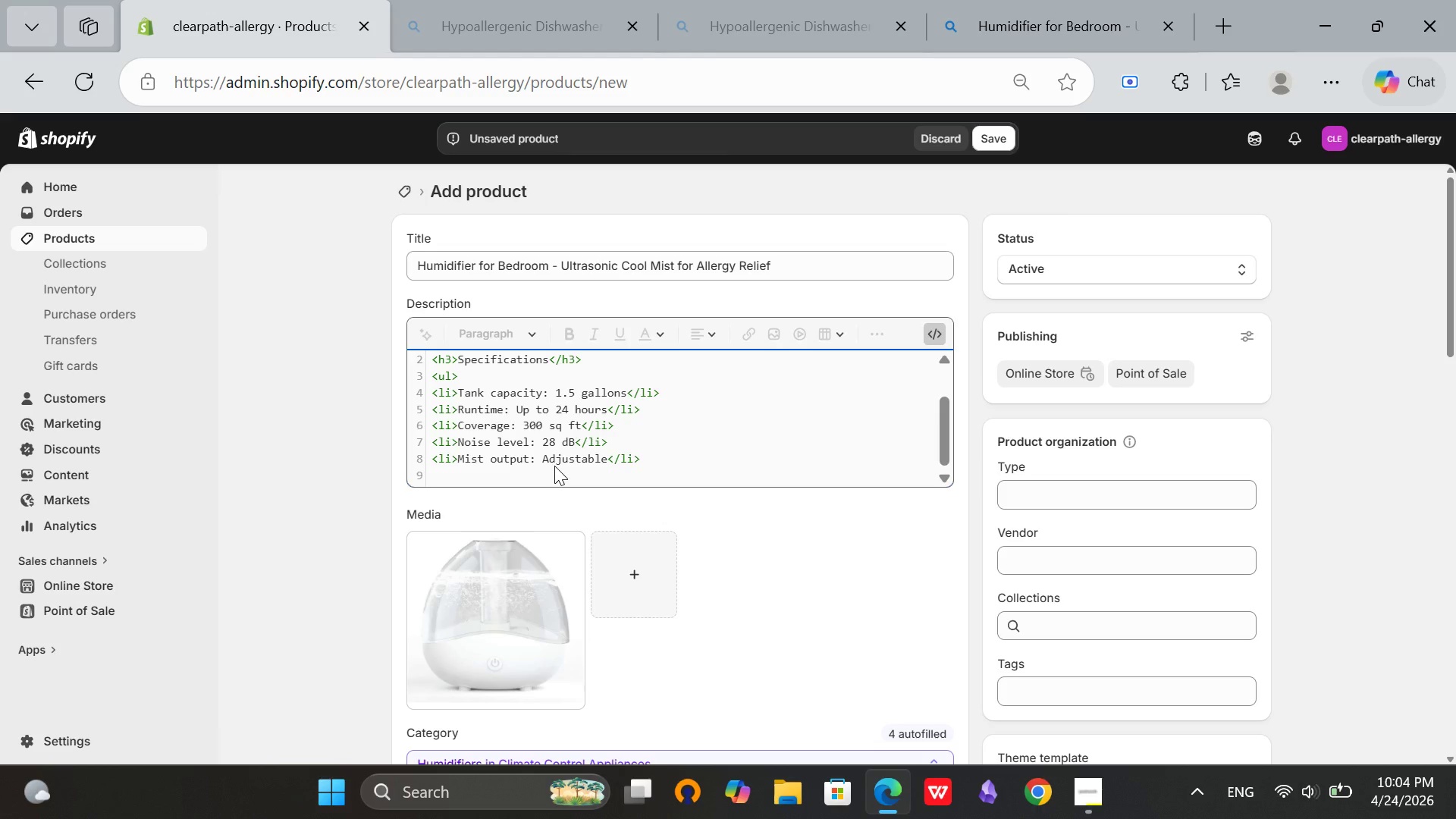 
type(<li>Night k)
key(Backspace)
type(light: Yes)
 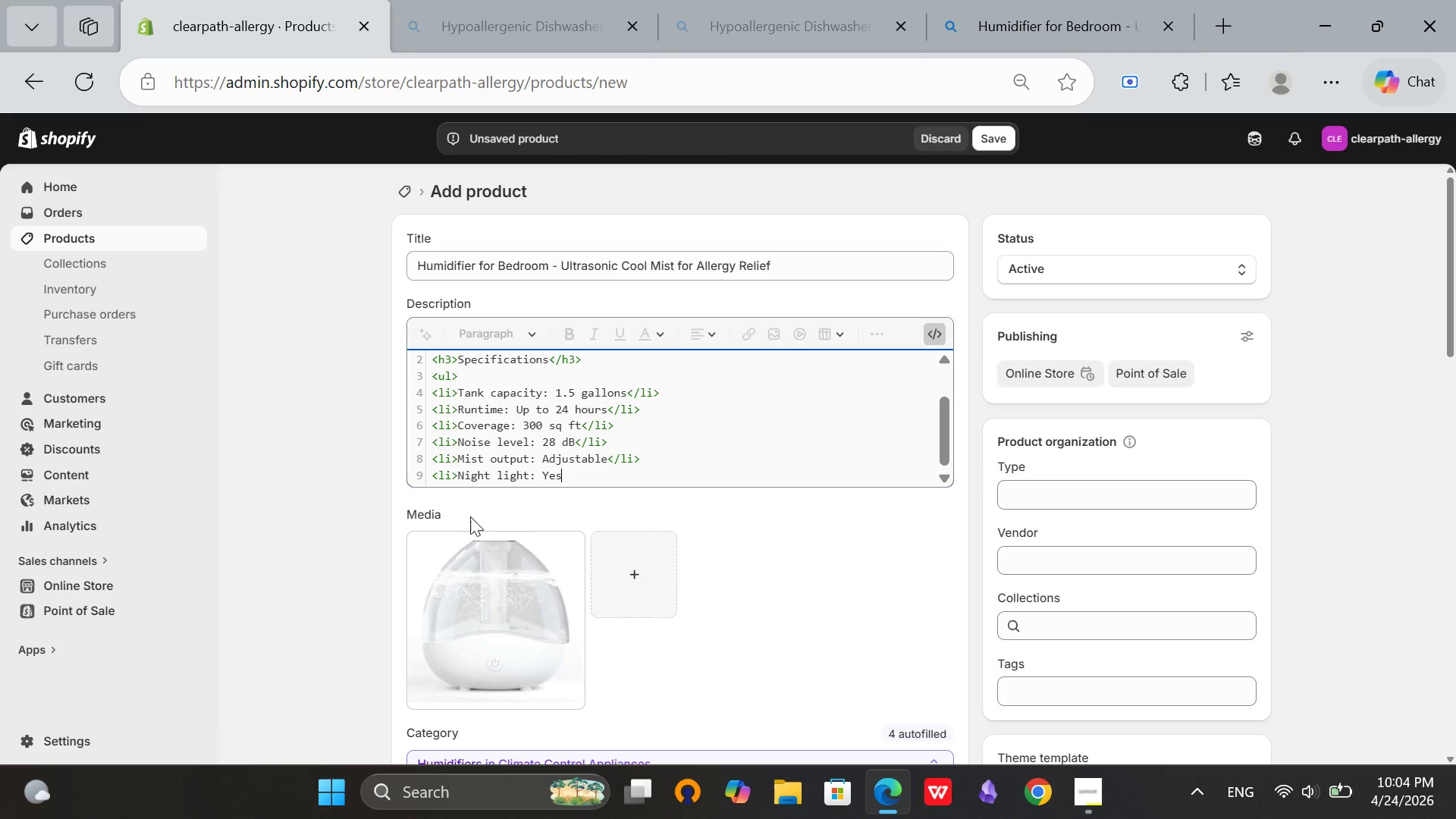 
type(</li>)
 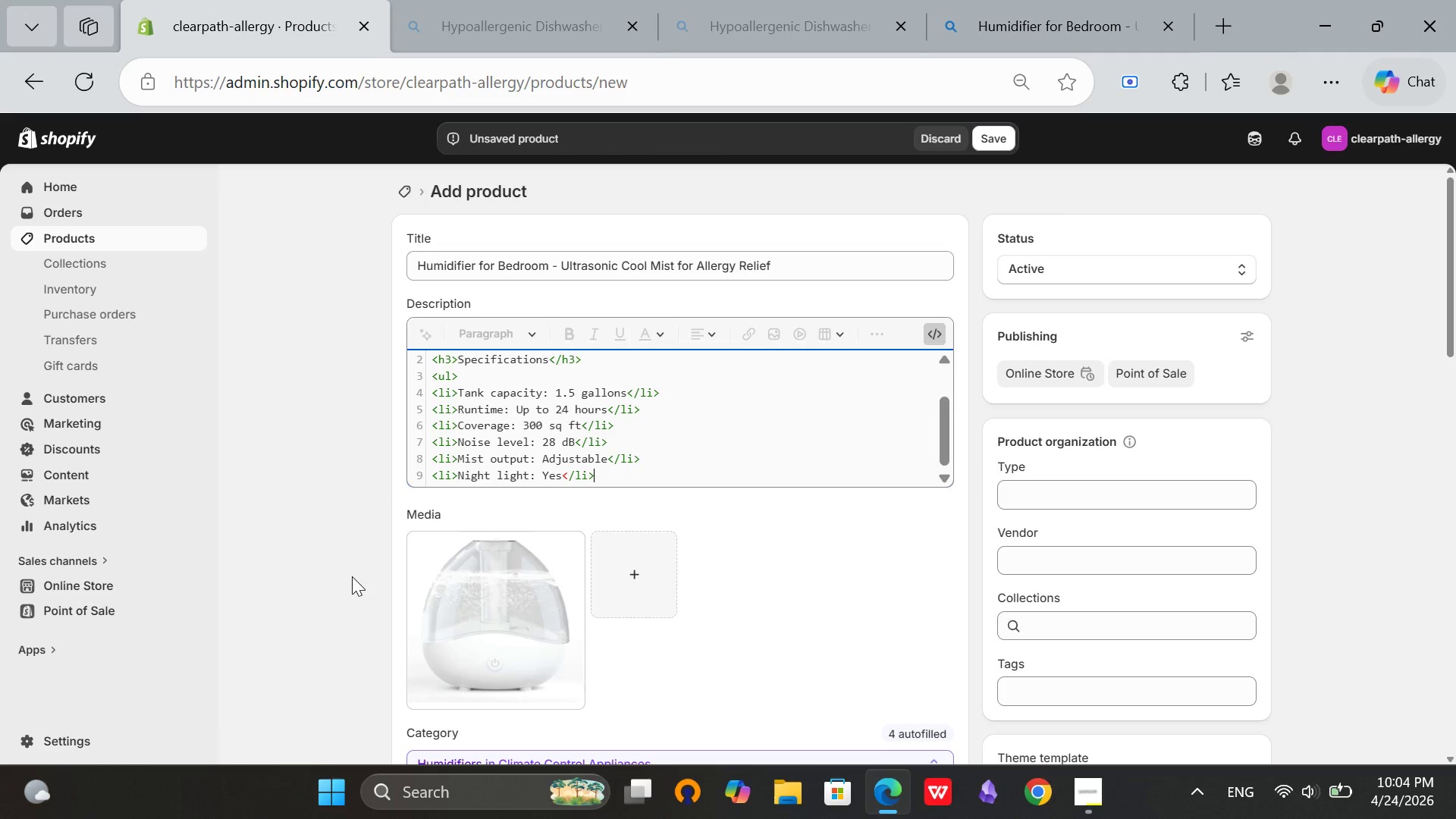 
key(Enter)
 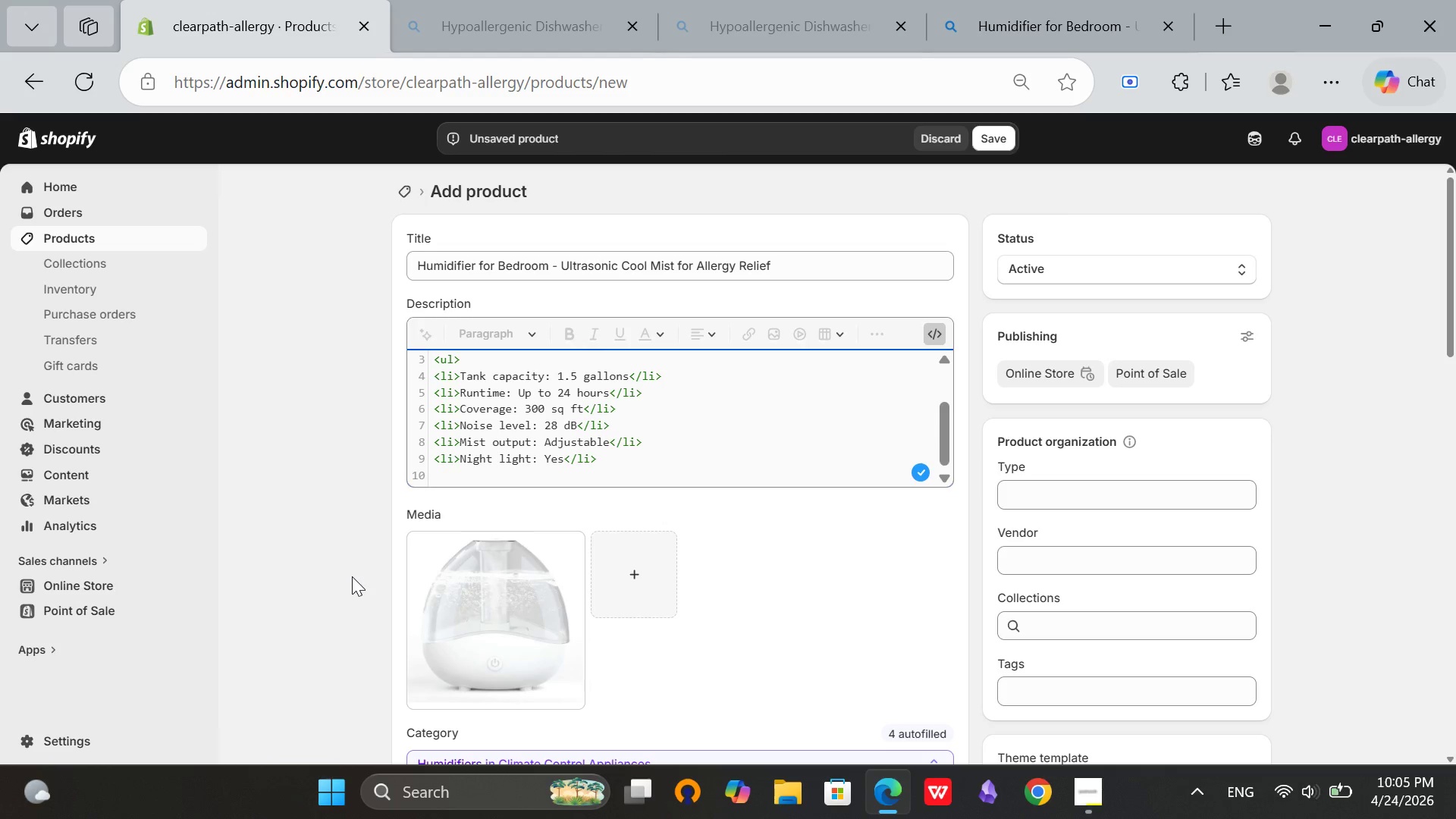 
wait(5.59)
 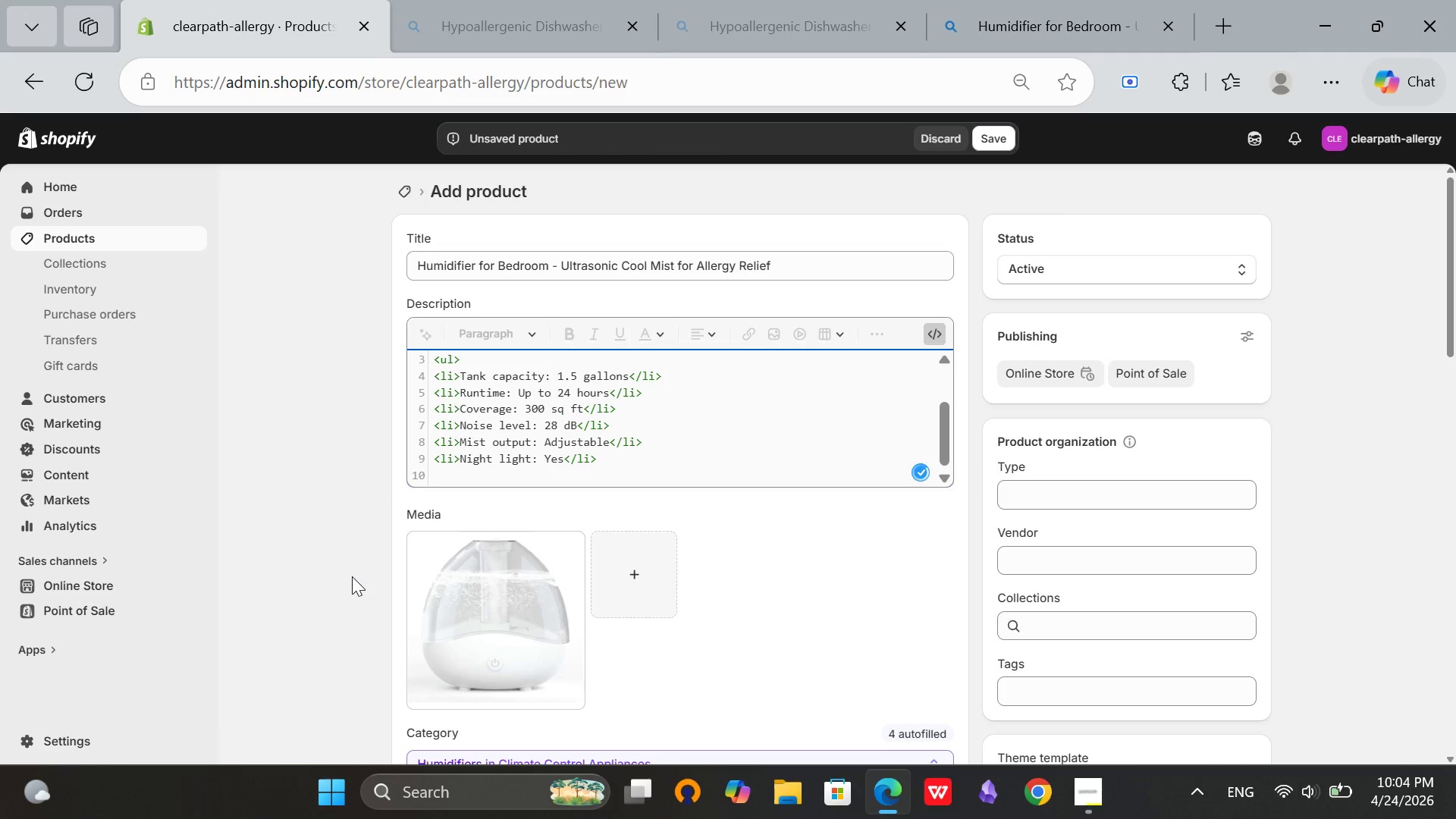 
type(</ul>)
 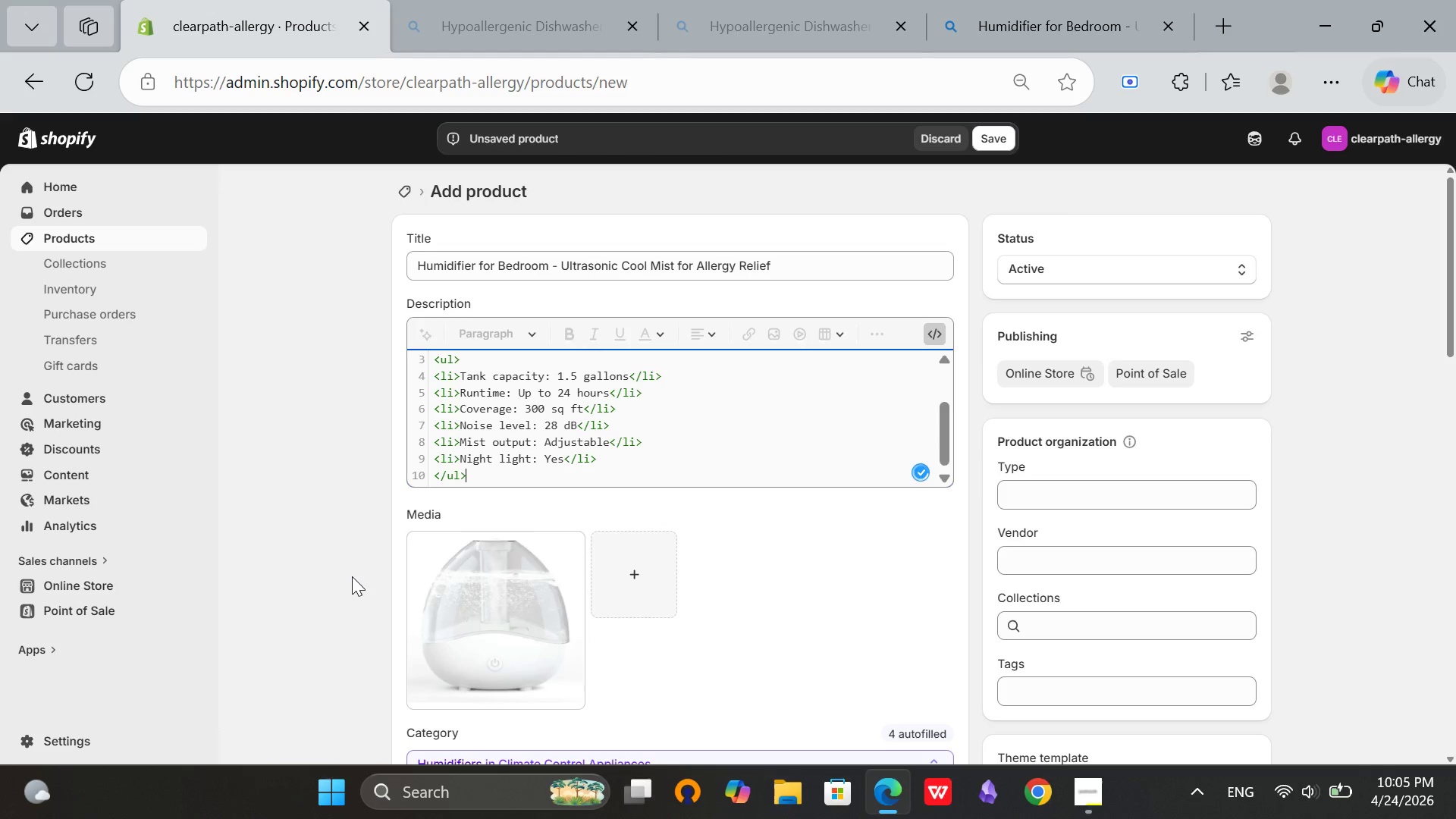 
key(Enter)
 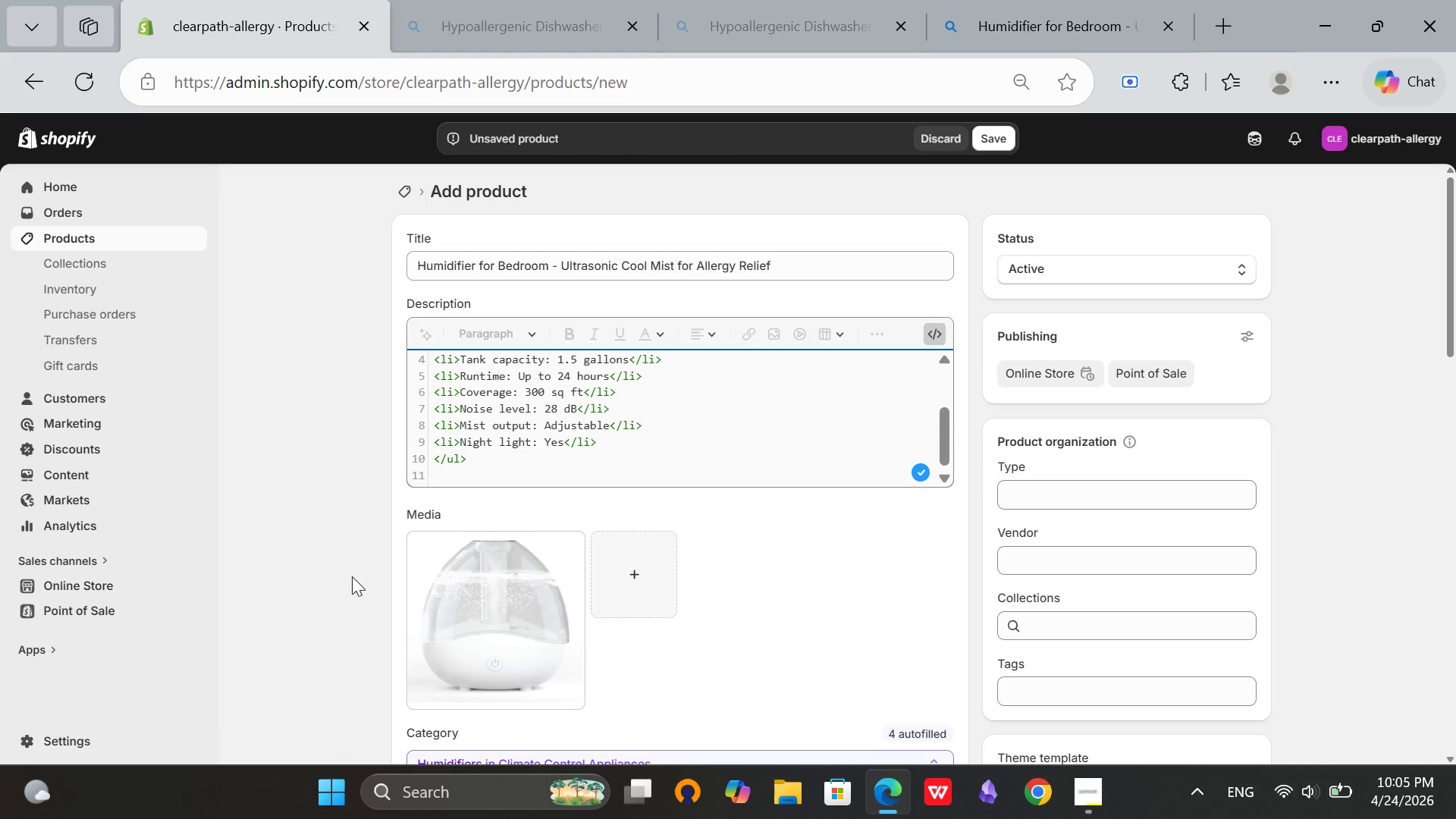 
scroll: coordinate [541, 469], scroll_direction: down, amount: 1.0
 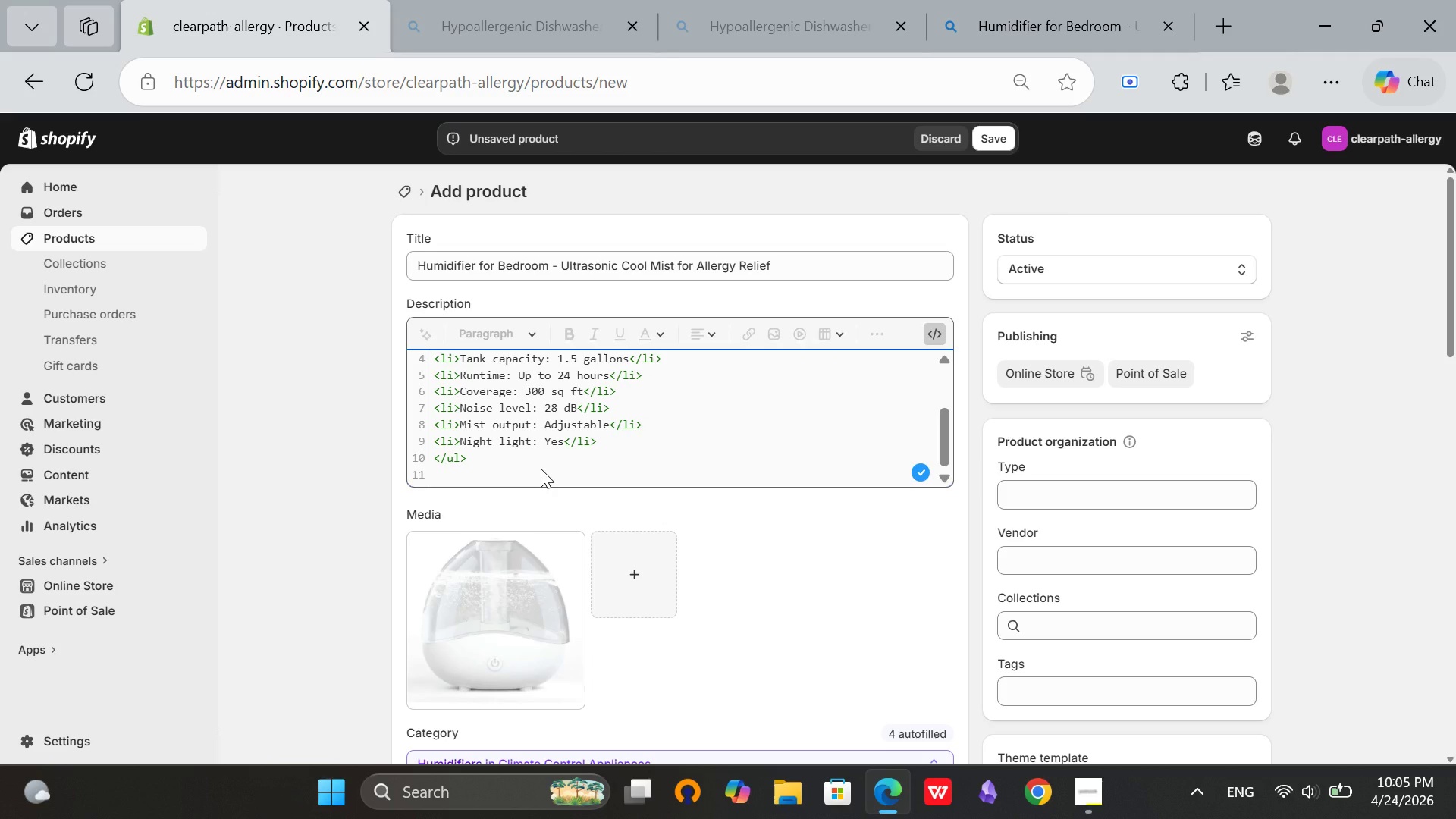 
wait(8.35)
 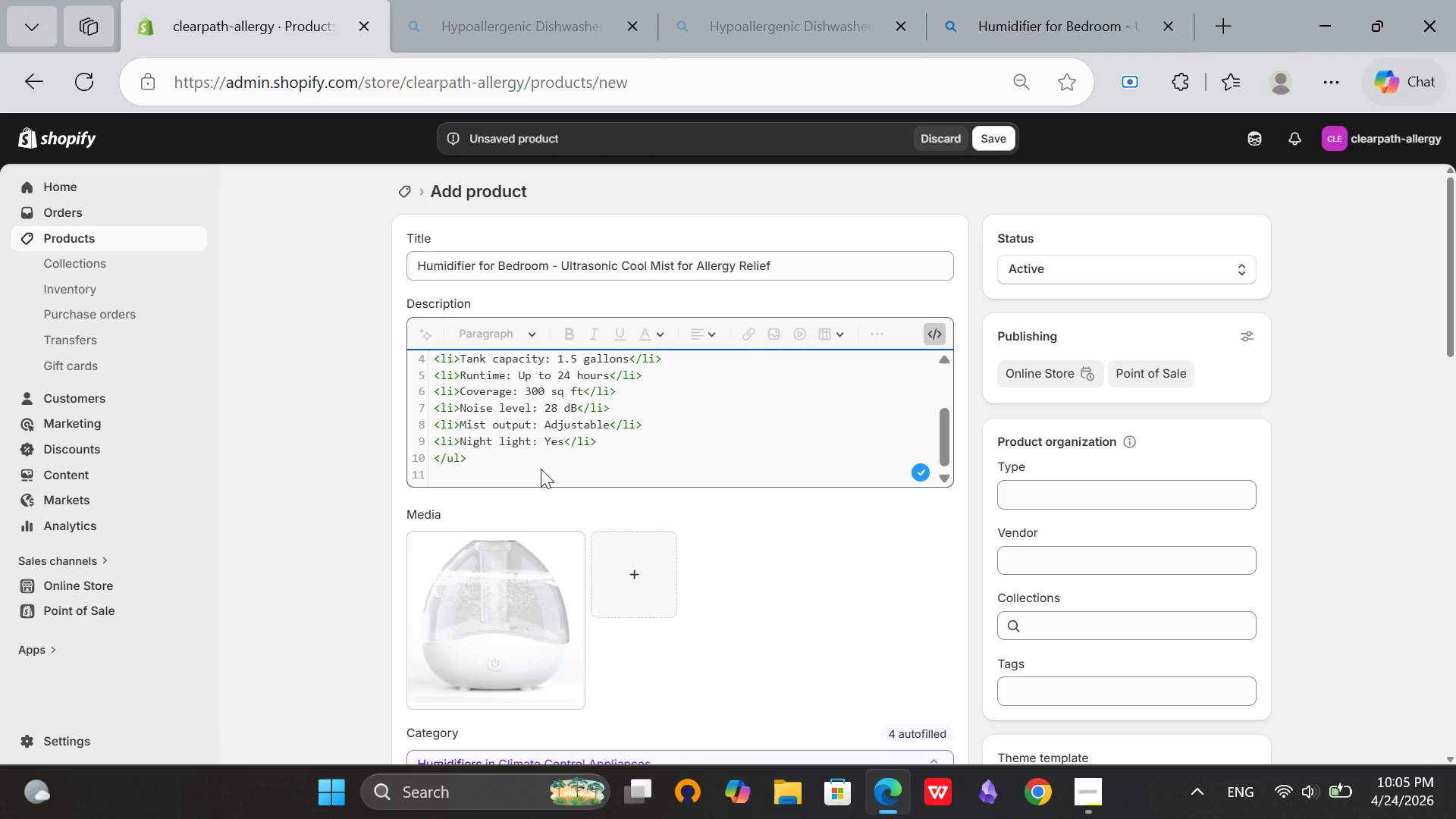 
type(<h4)
key(Backspace)
type(3>)
 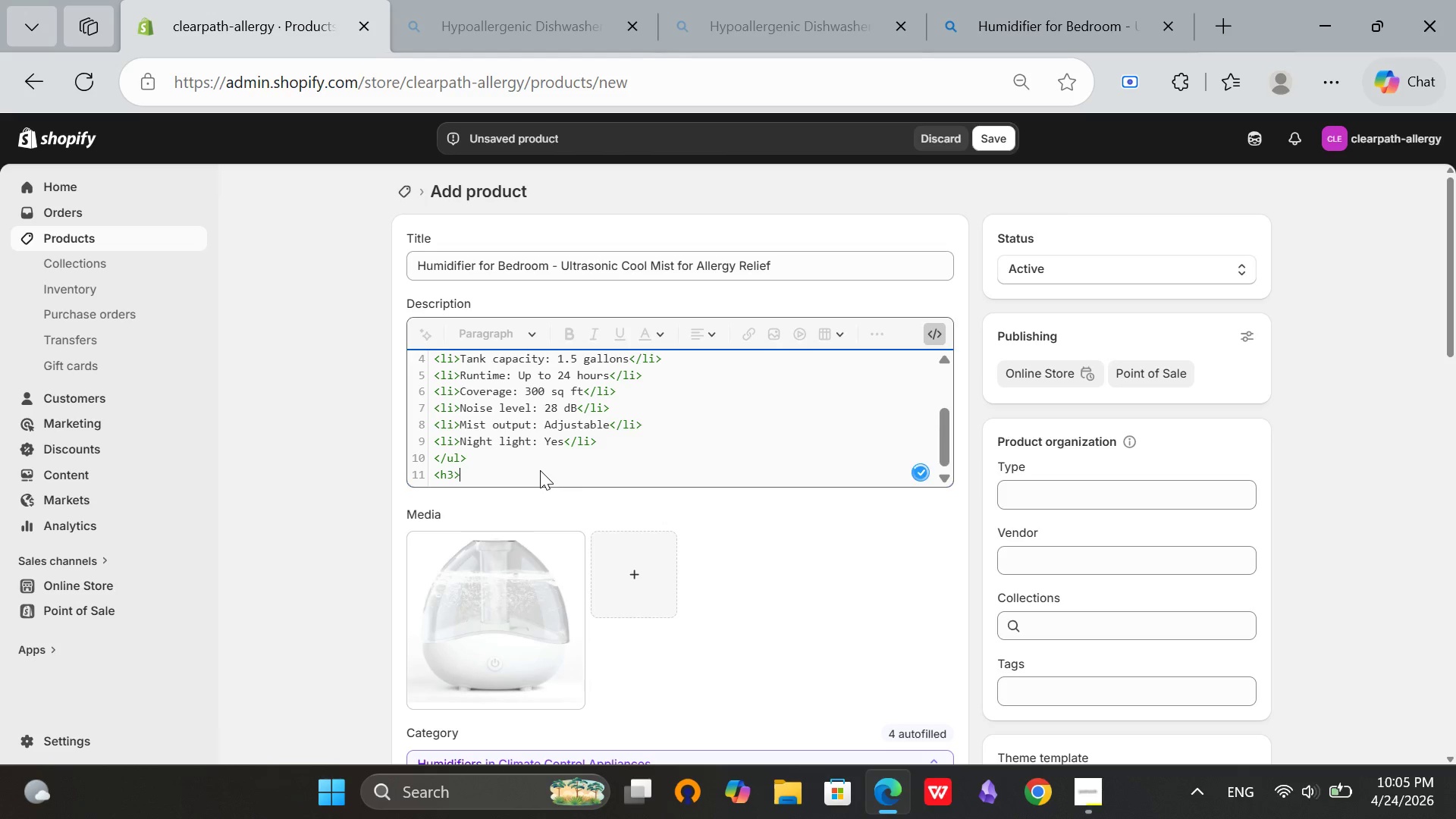 
wait(7.08)
 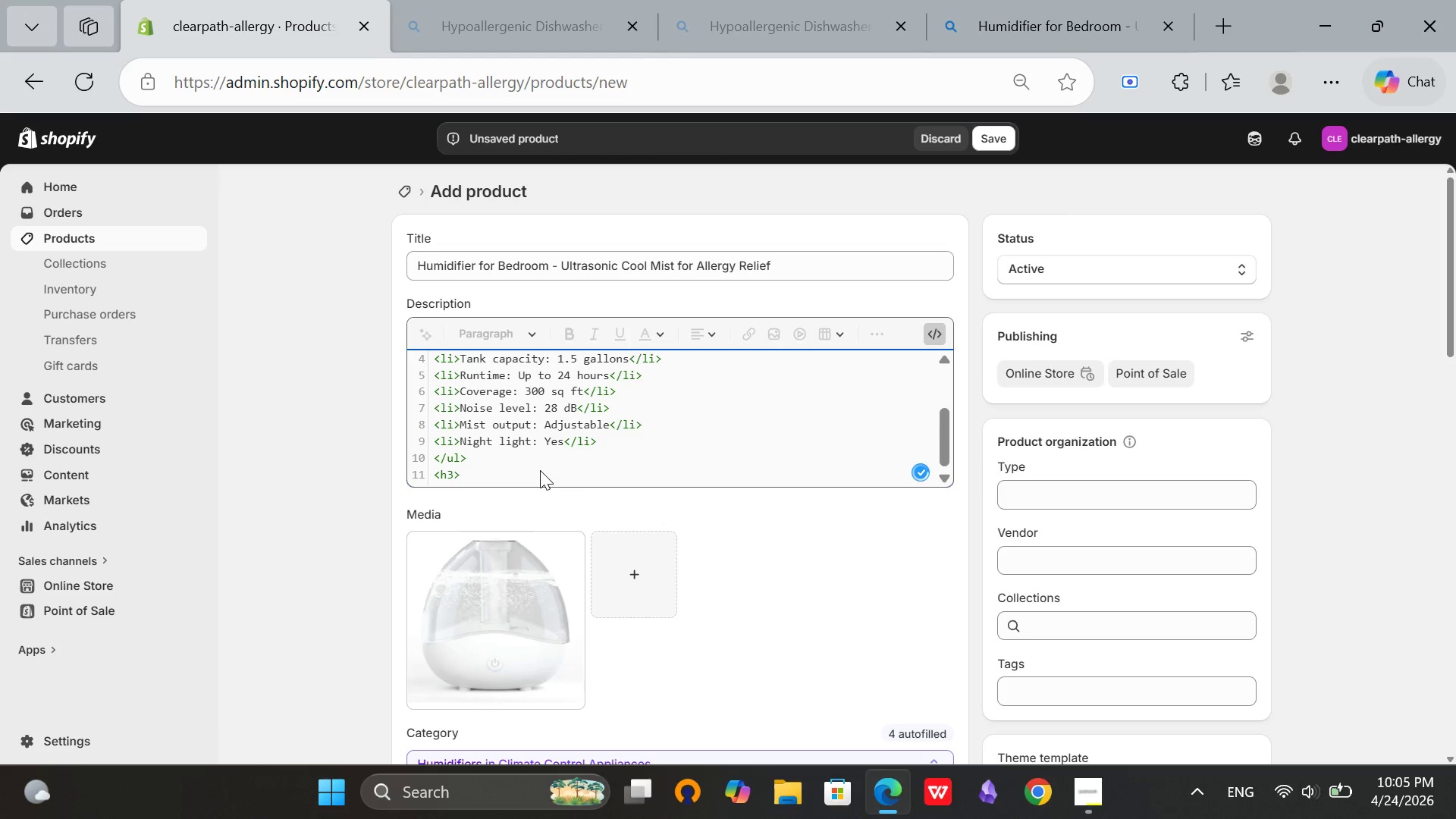 
type(What's Included)
 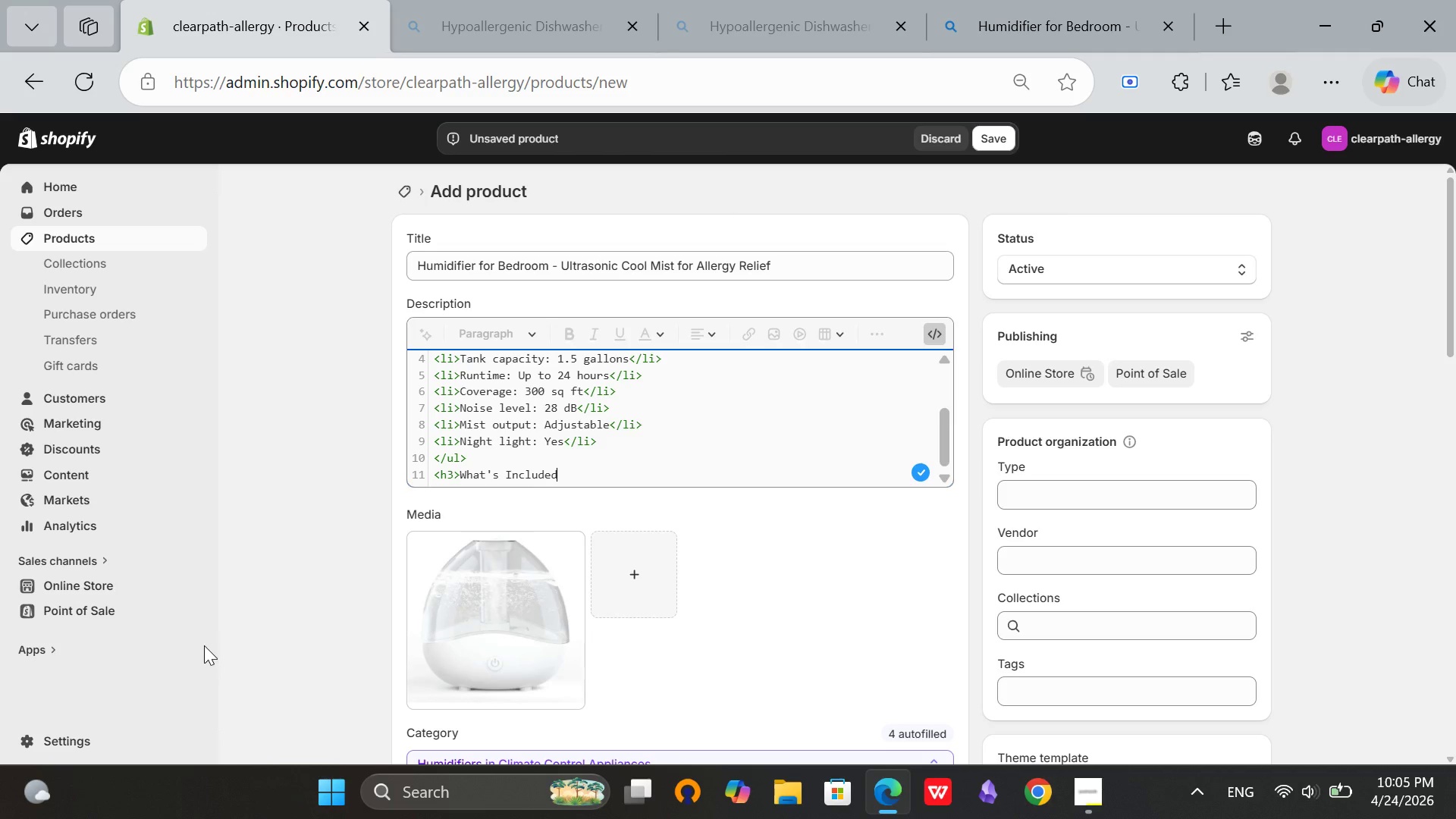 
type(</li>)
 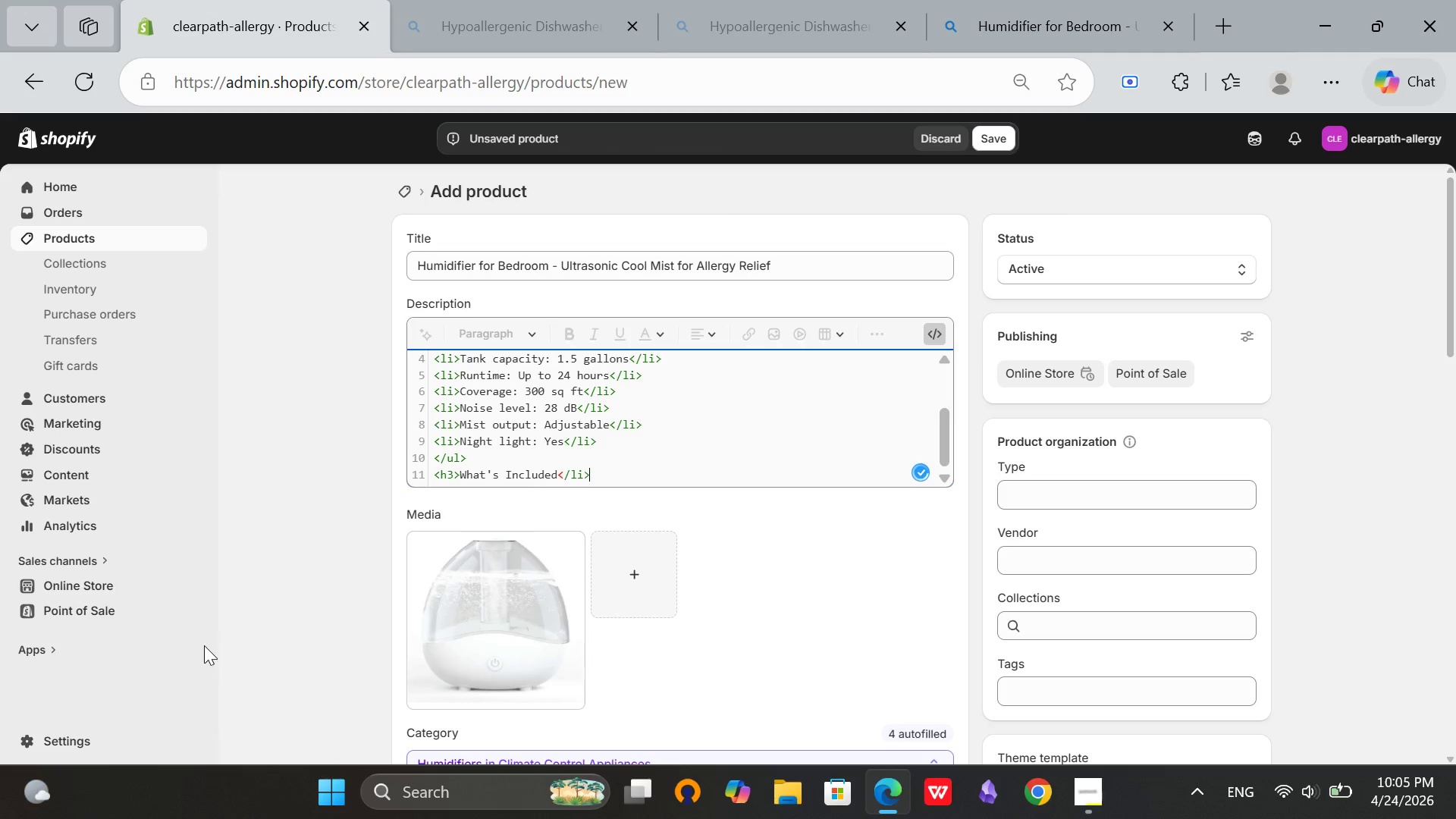 
key(Enter)
 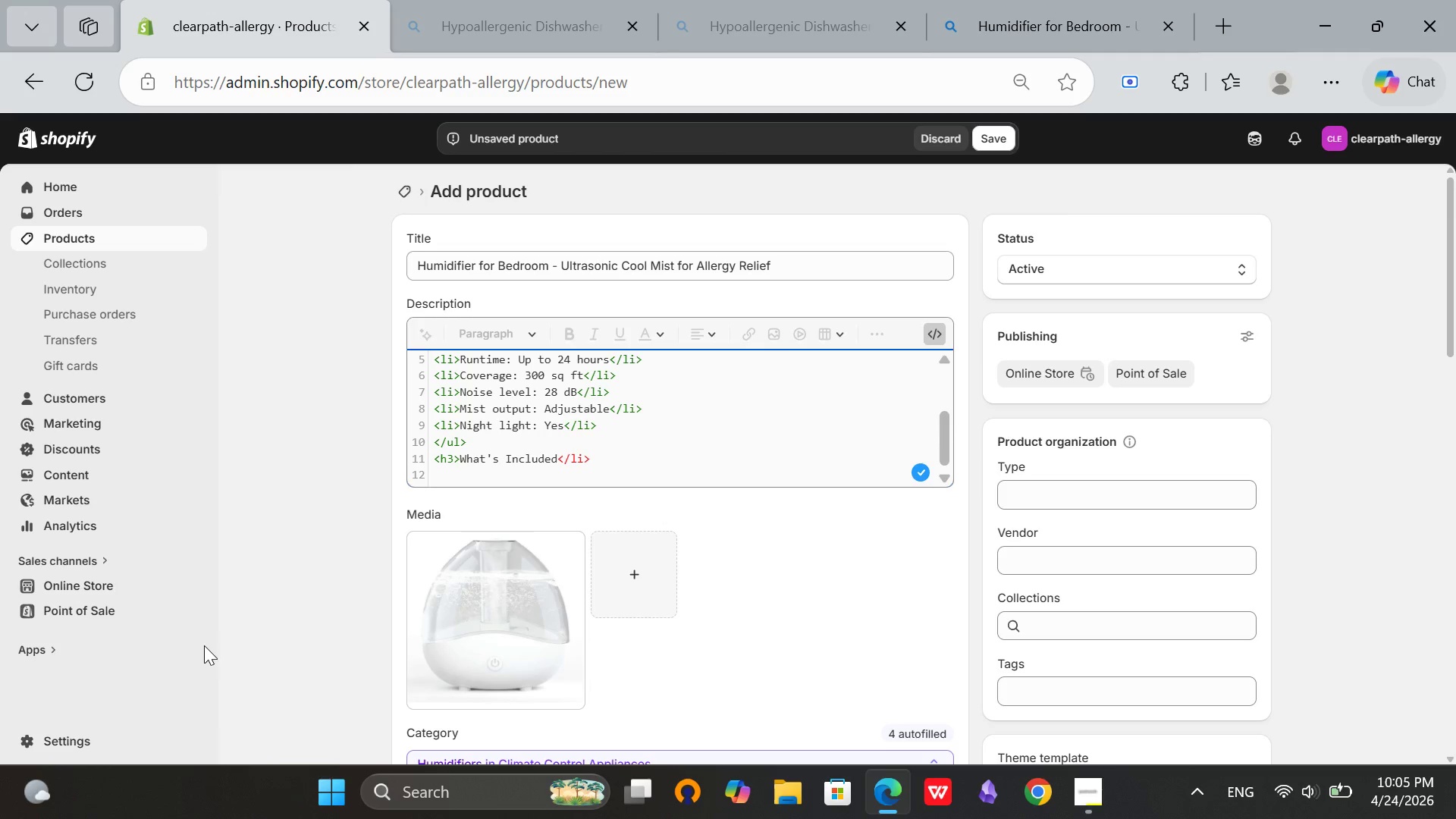 
key(Shift+Comma)
 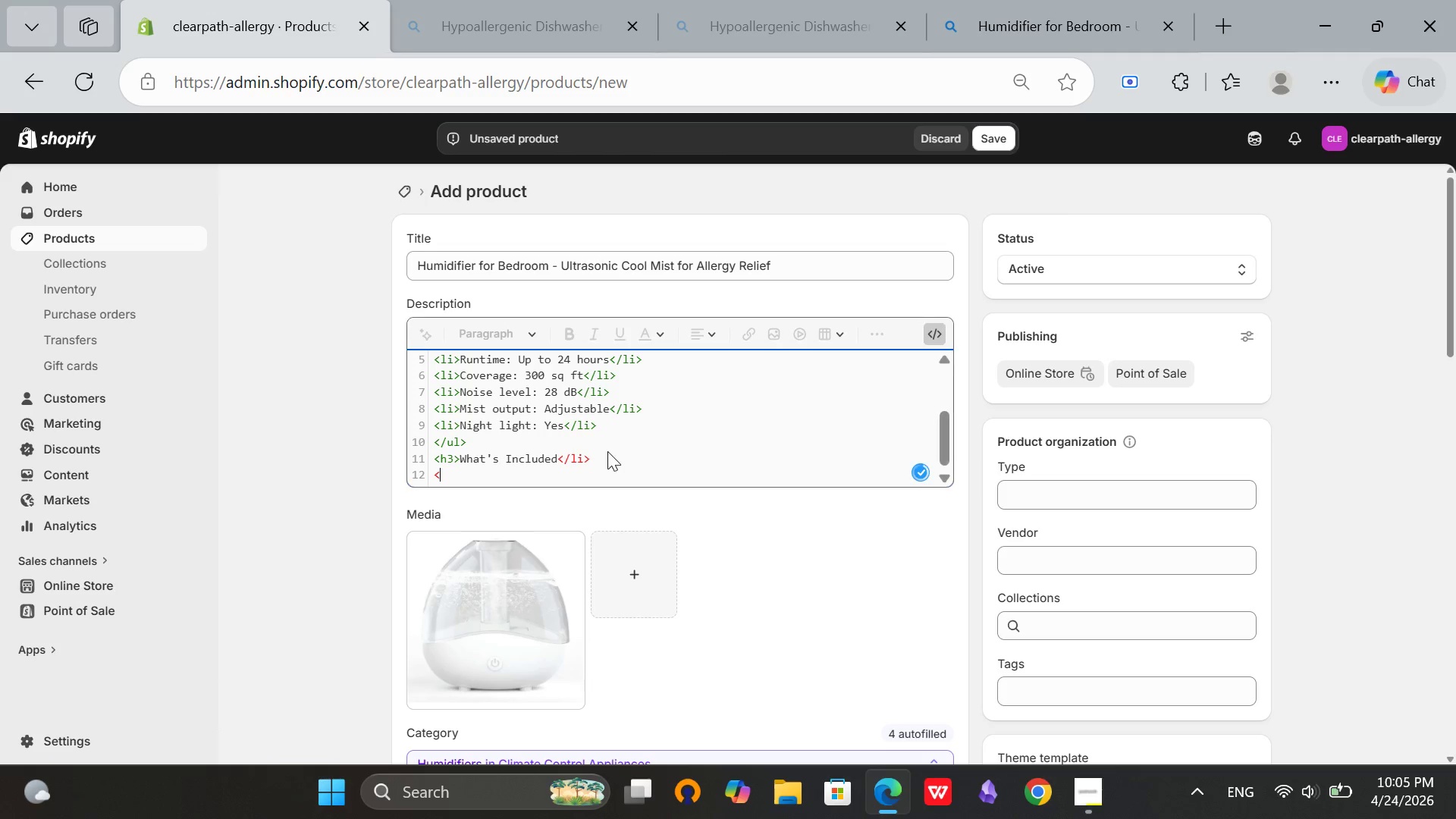 
left_click([583, 461])
 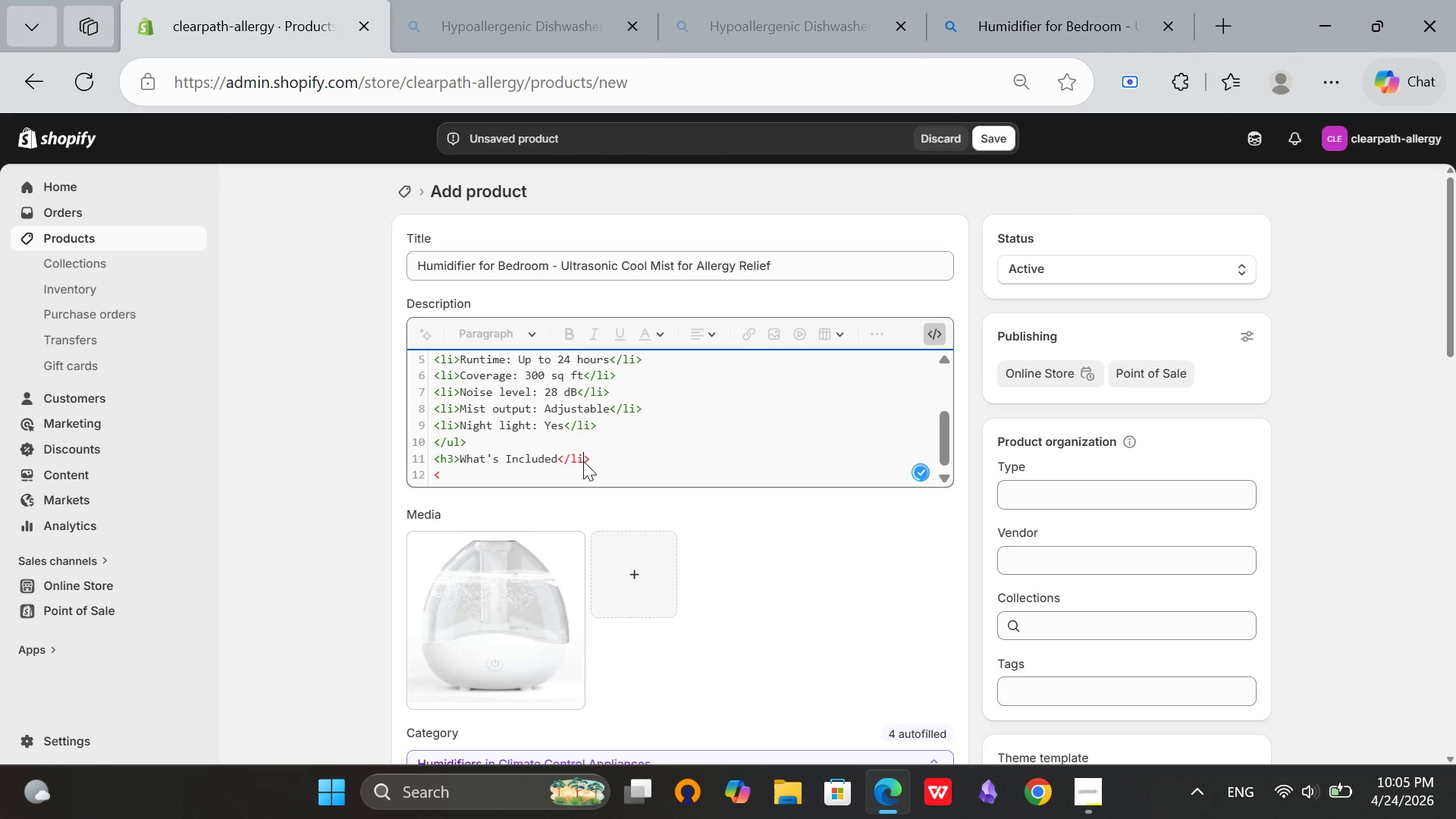 
key(Backspace)
key(Backspace)
type(h3)
 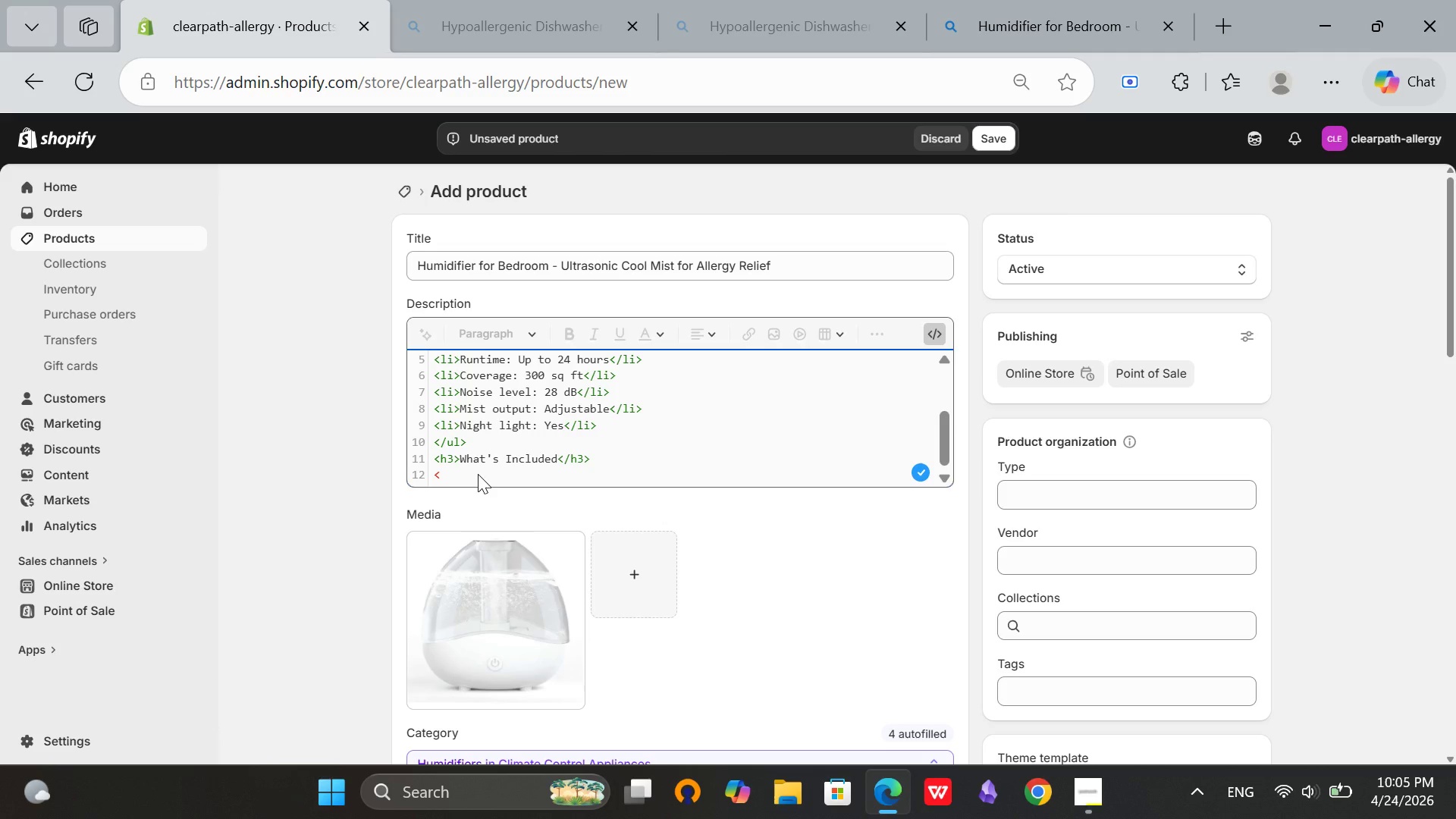 
left_click([476, 471])
 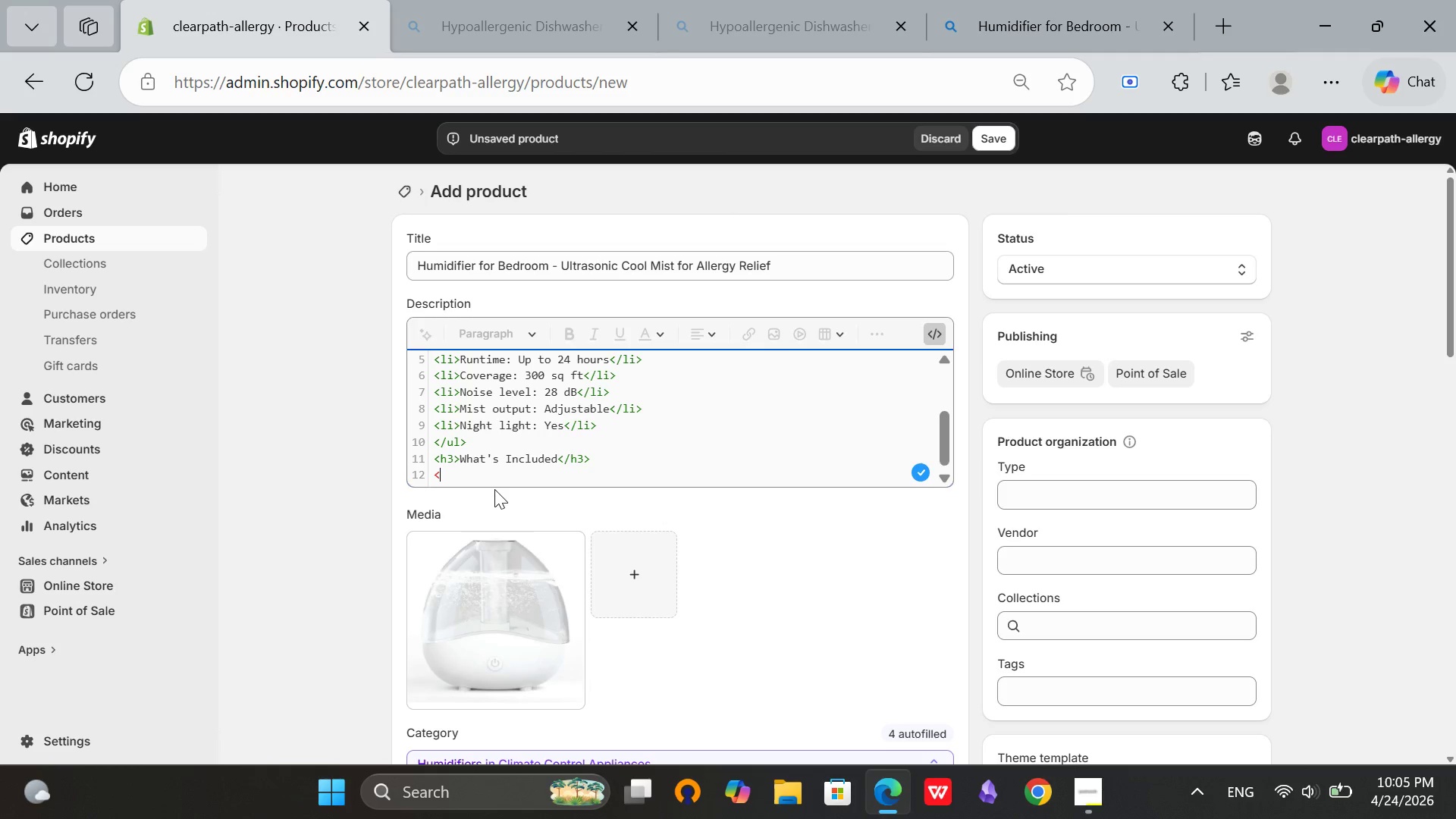 
wait(12.38)
 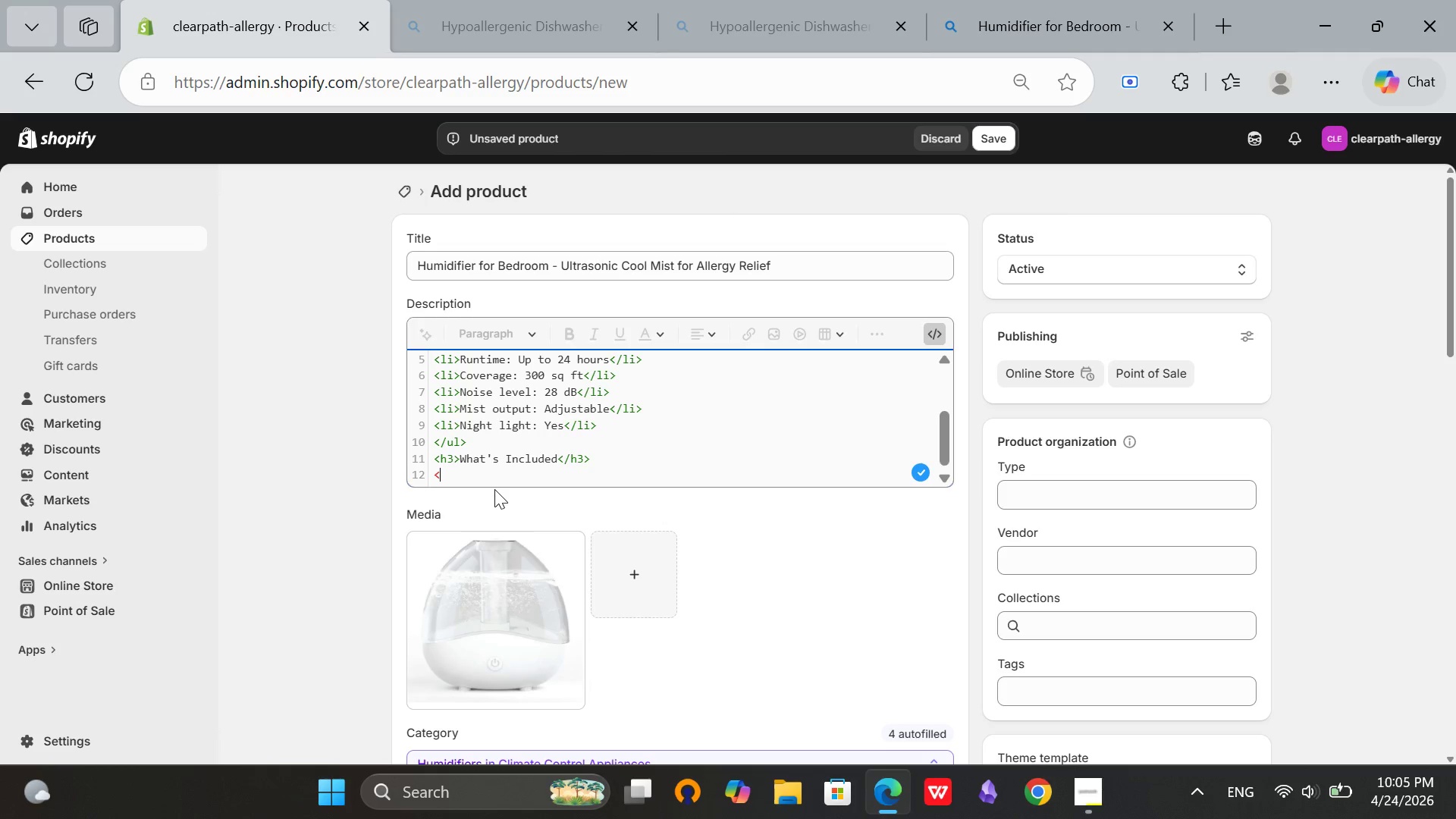 
type(ul>)
 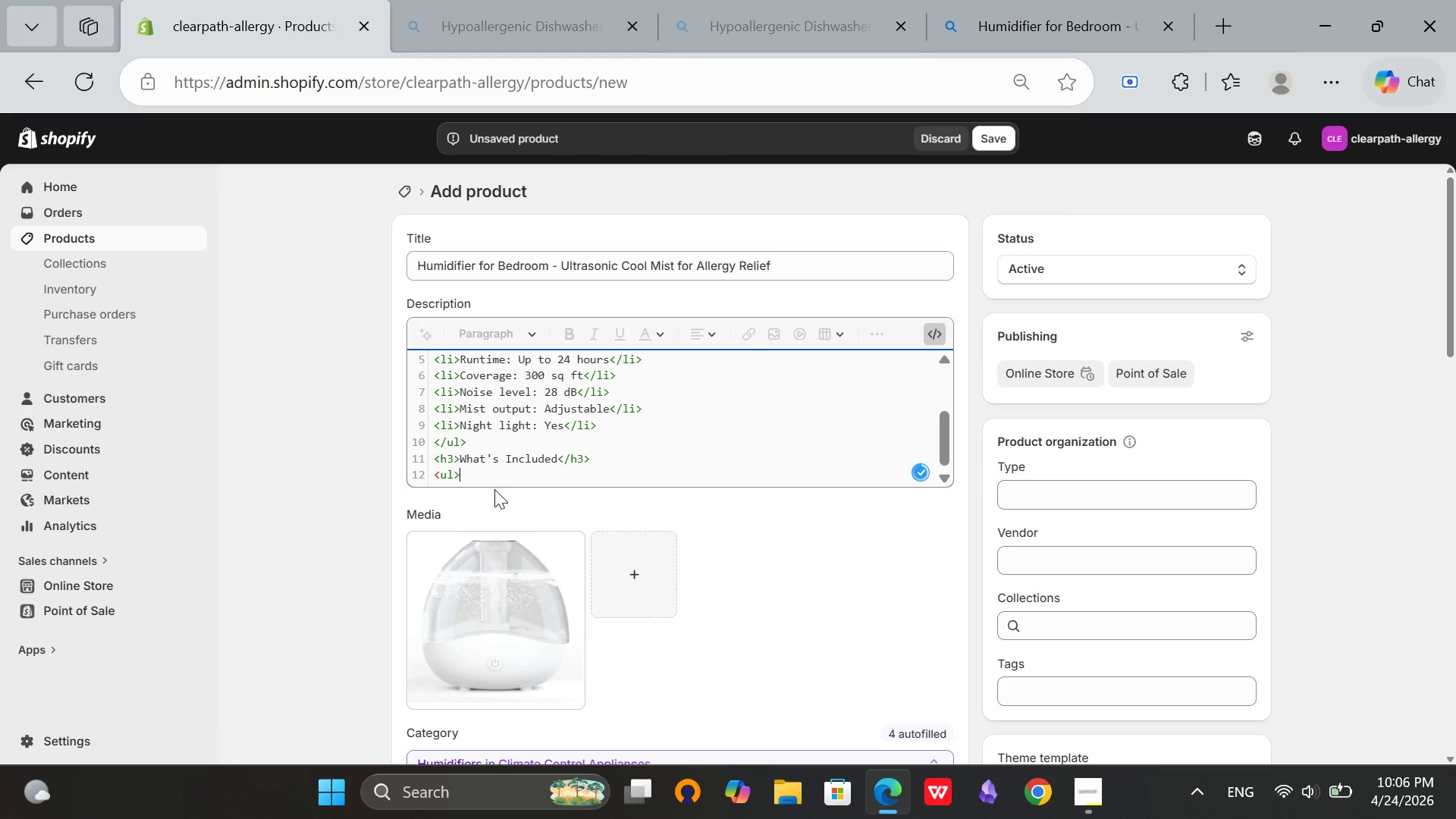 
key(Enter)
 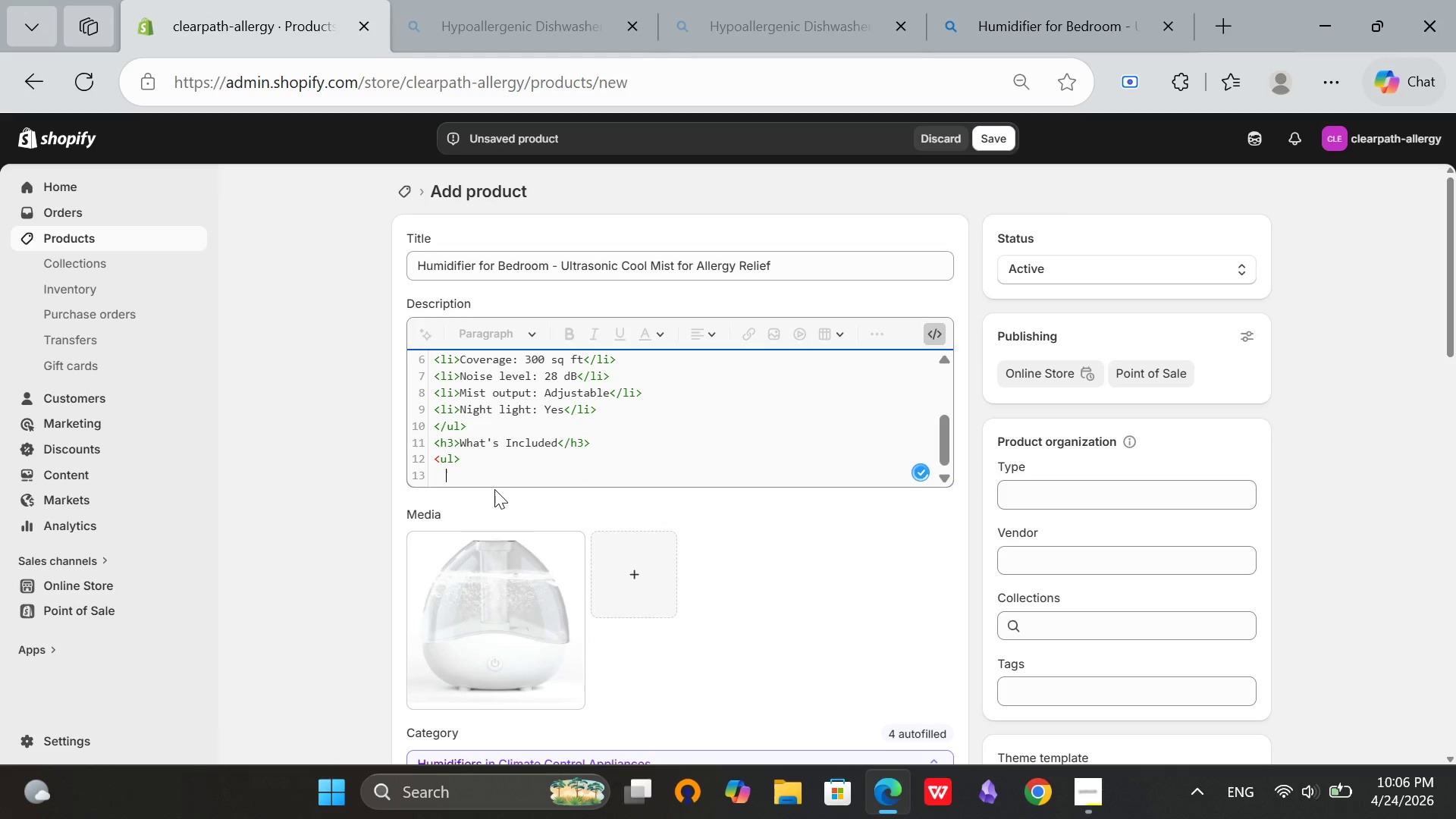 
key(Backspace)
type(<li>)
 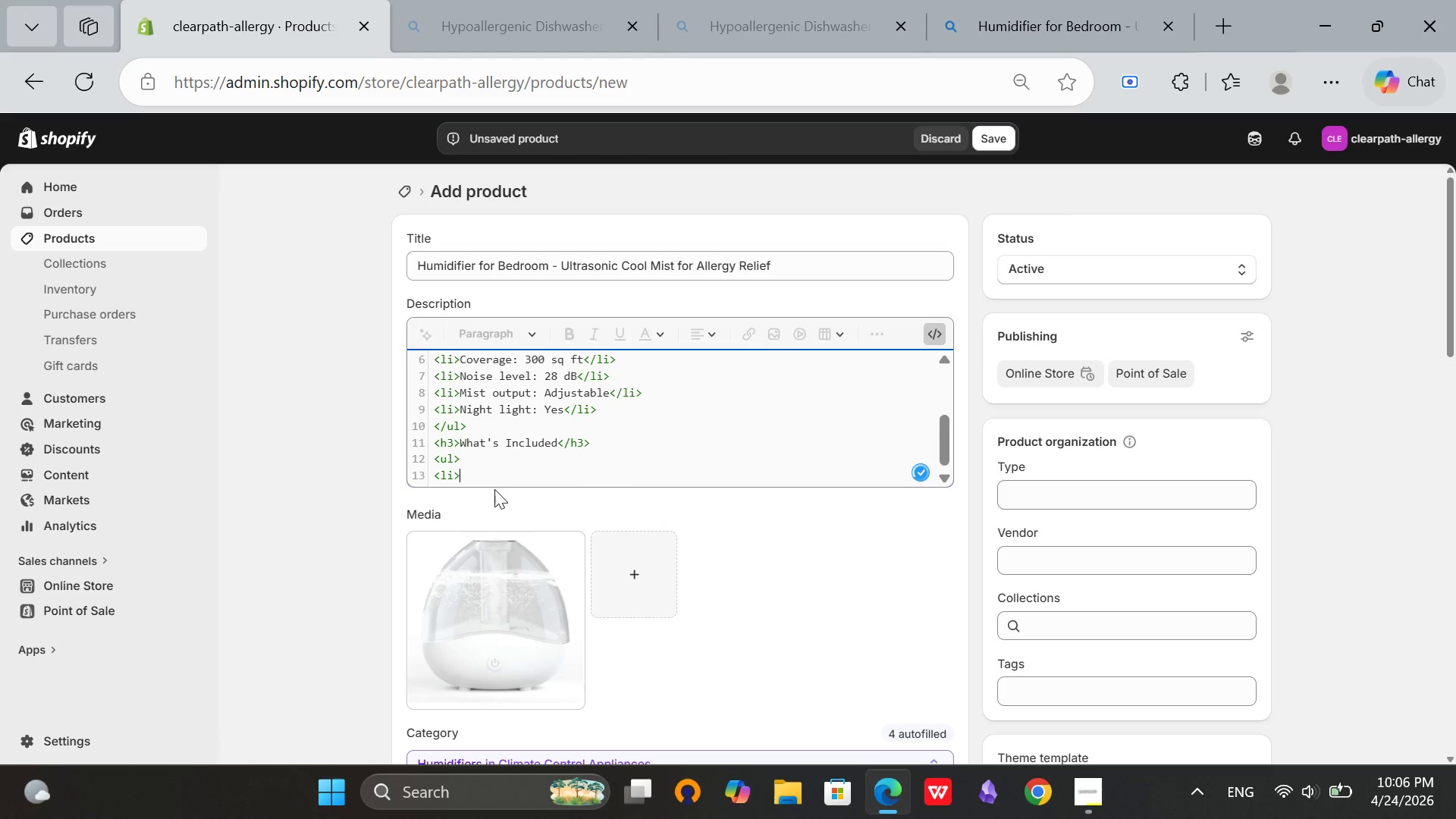 
type(Humidifier)
 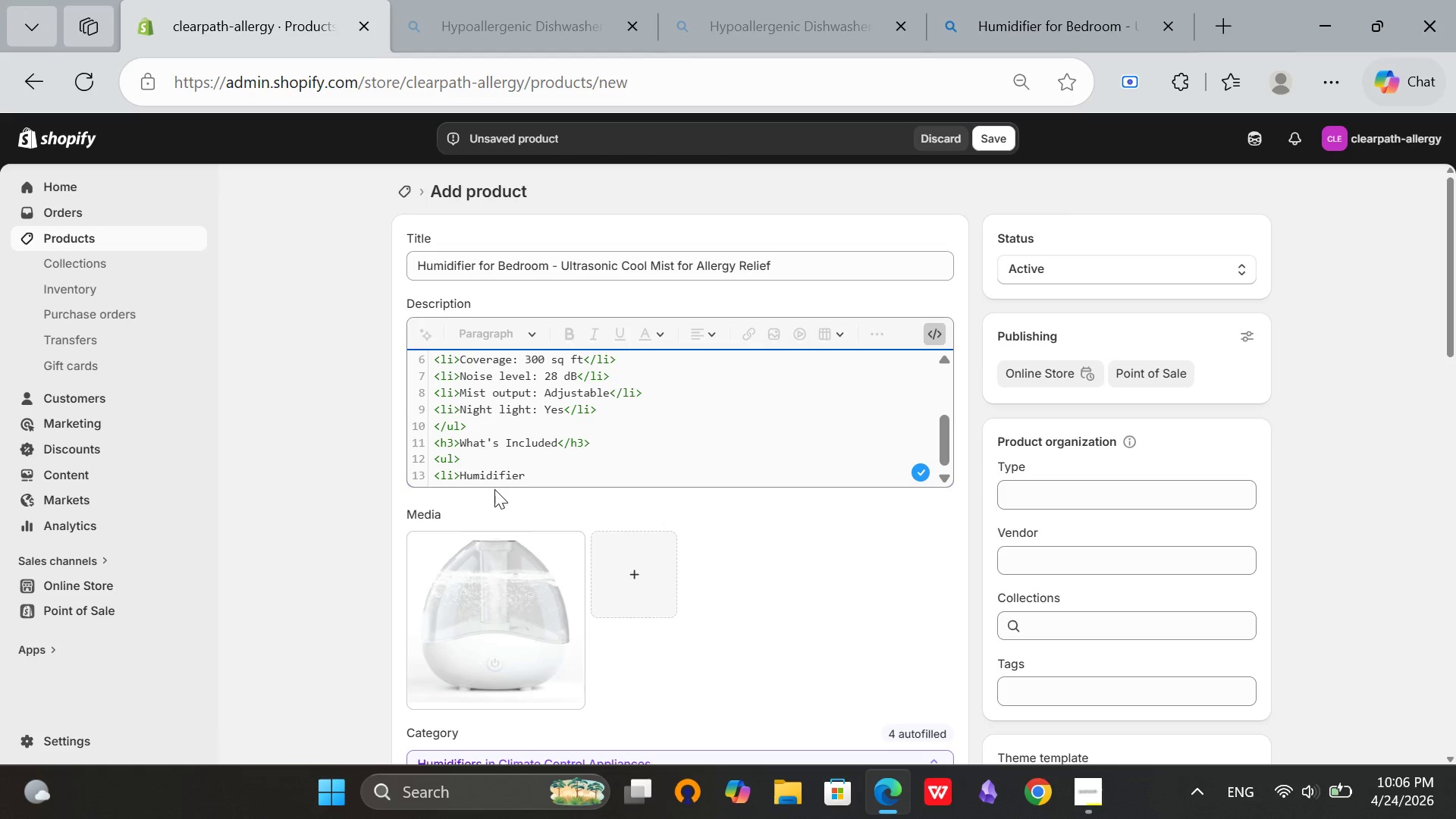 
type( unit</li>)
 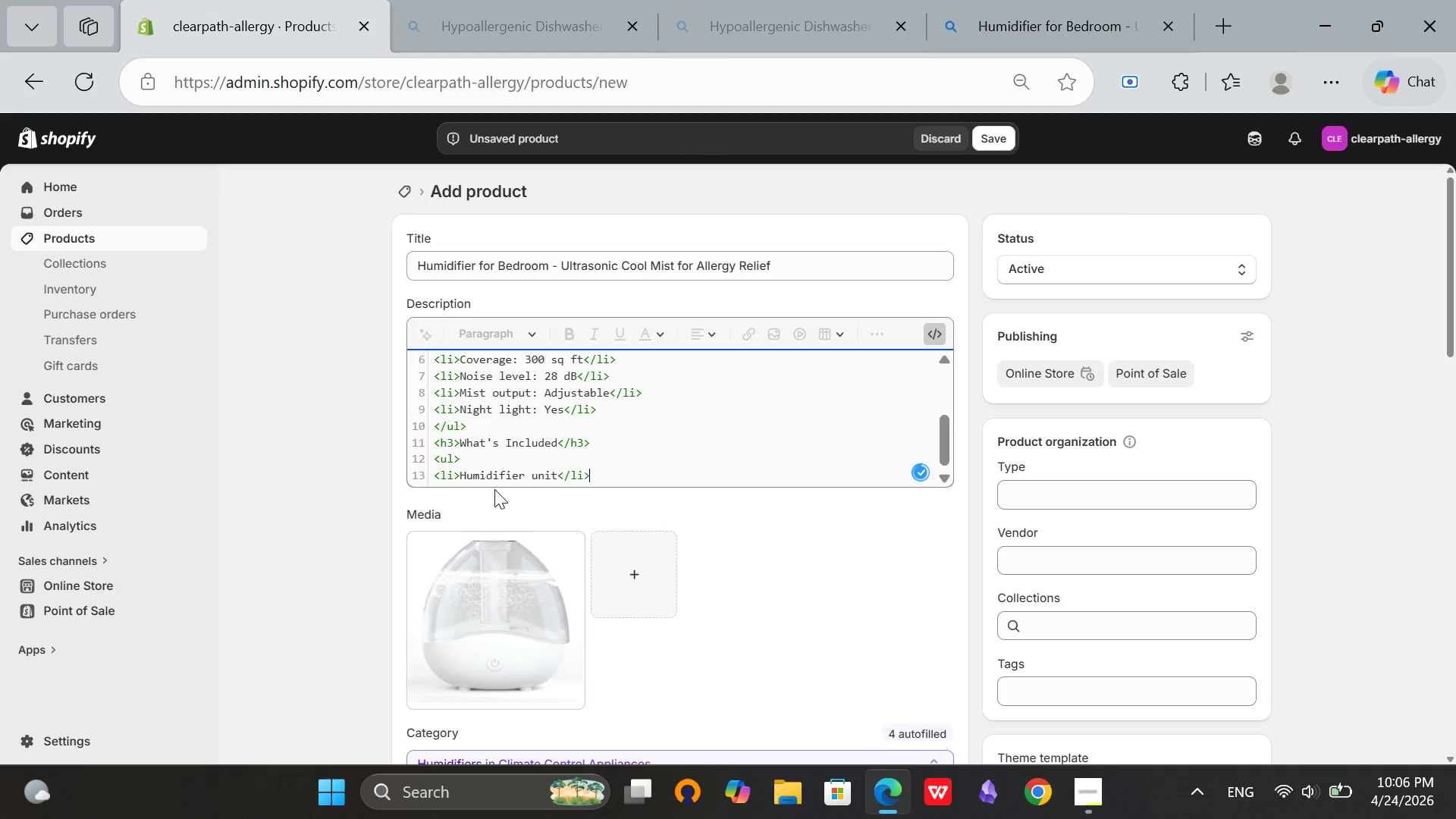 
 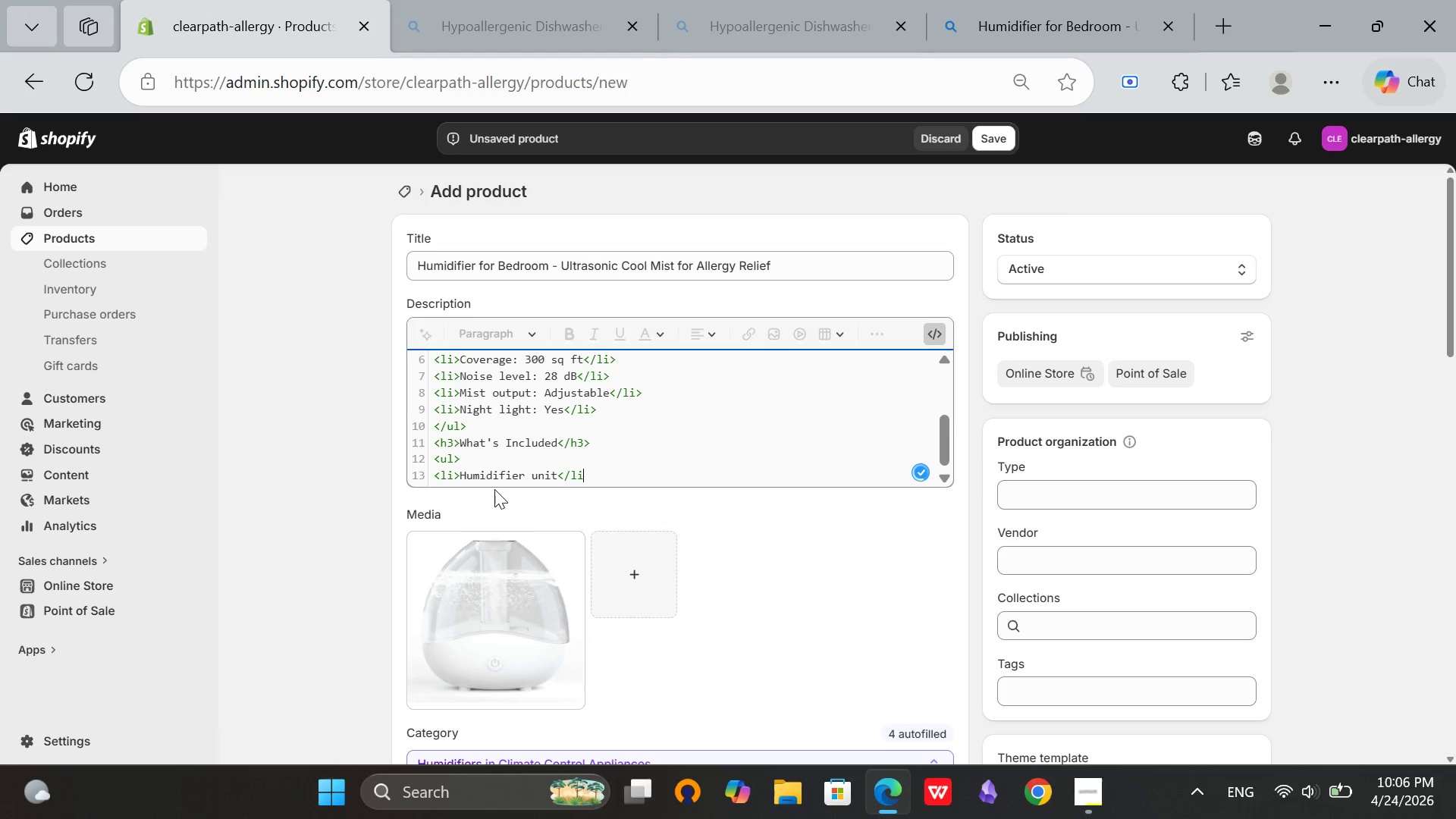 
key(Enter)
 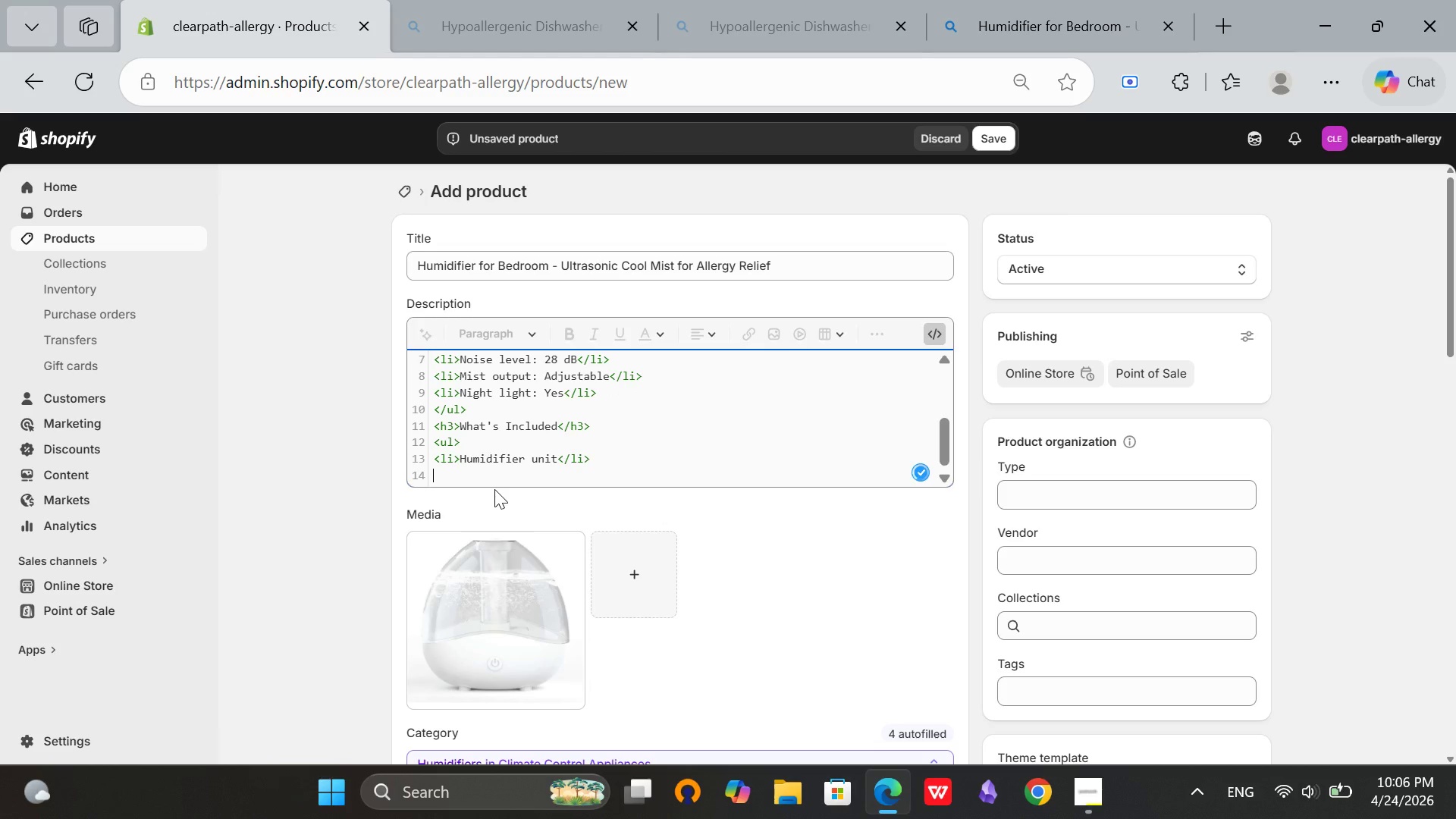 
type(<li>Cleaning brush</li>)
 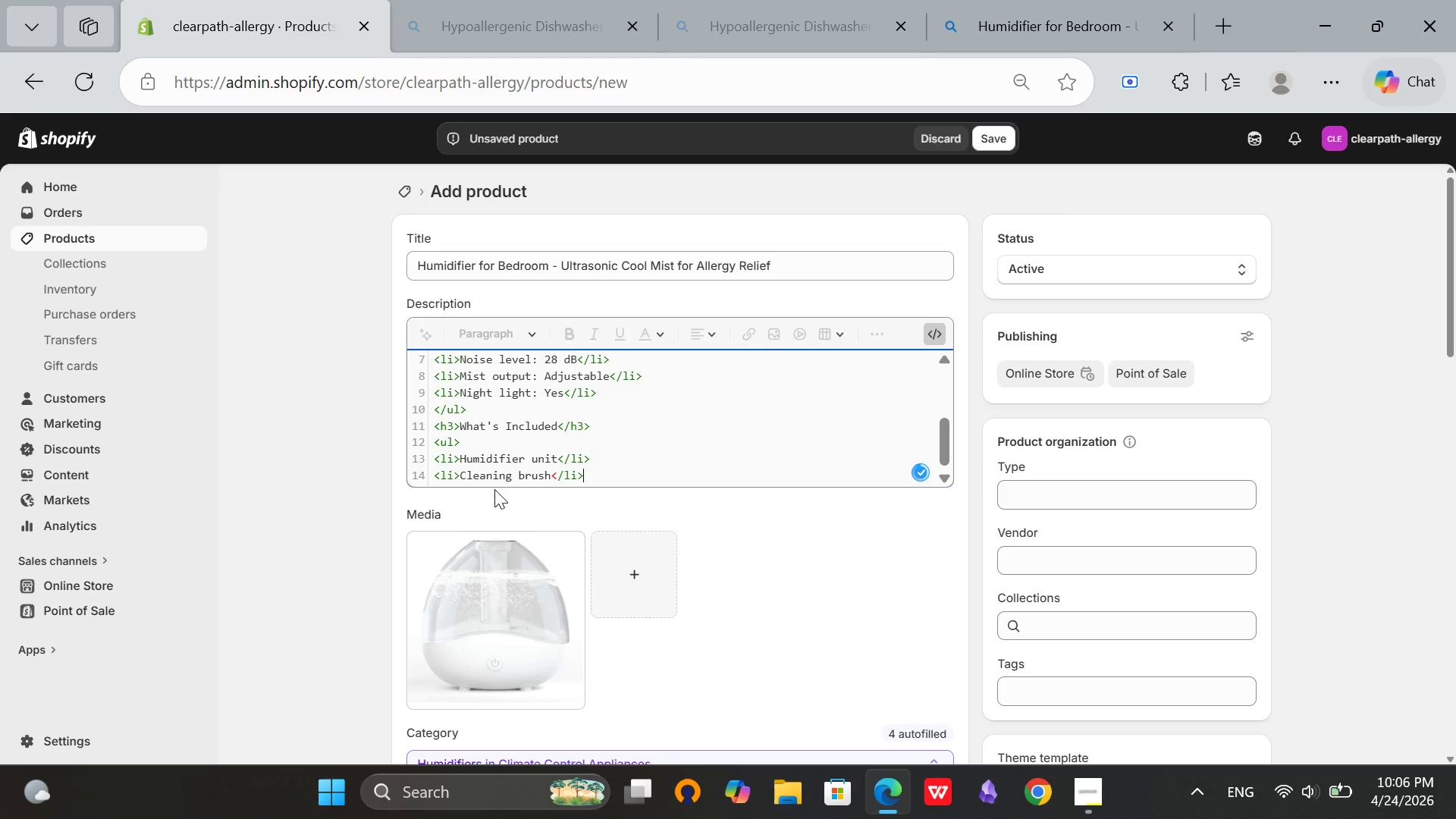 
key(Enter)
 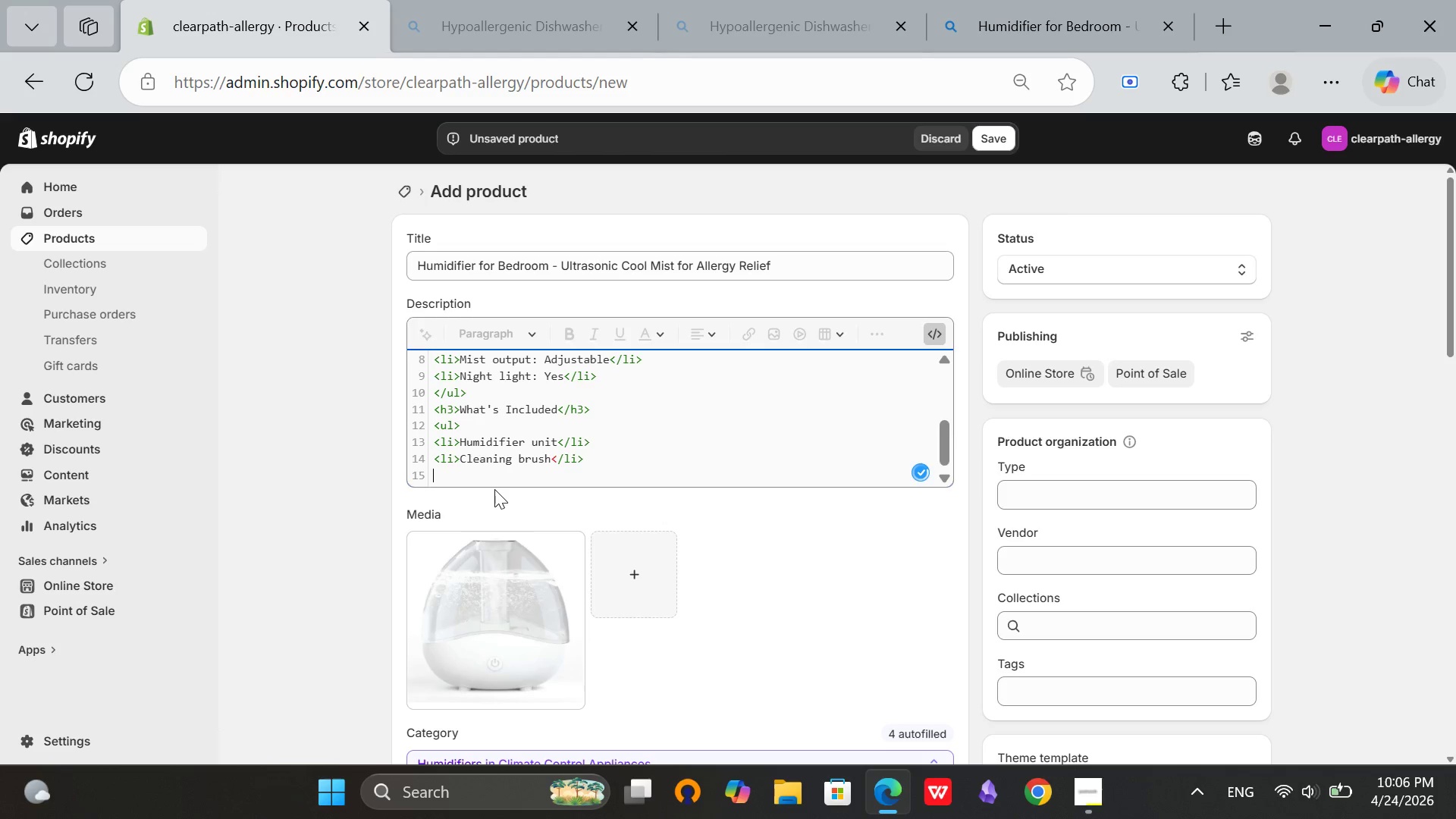 
type(<li>User manual</li>)
 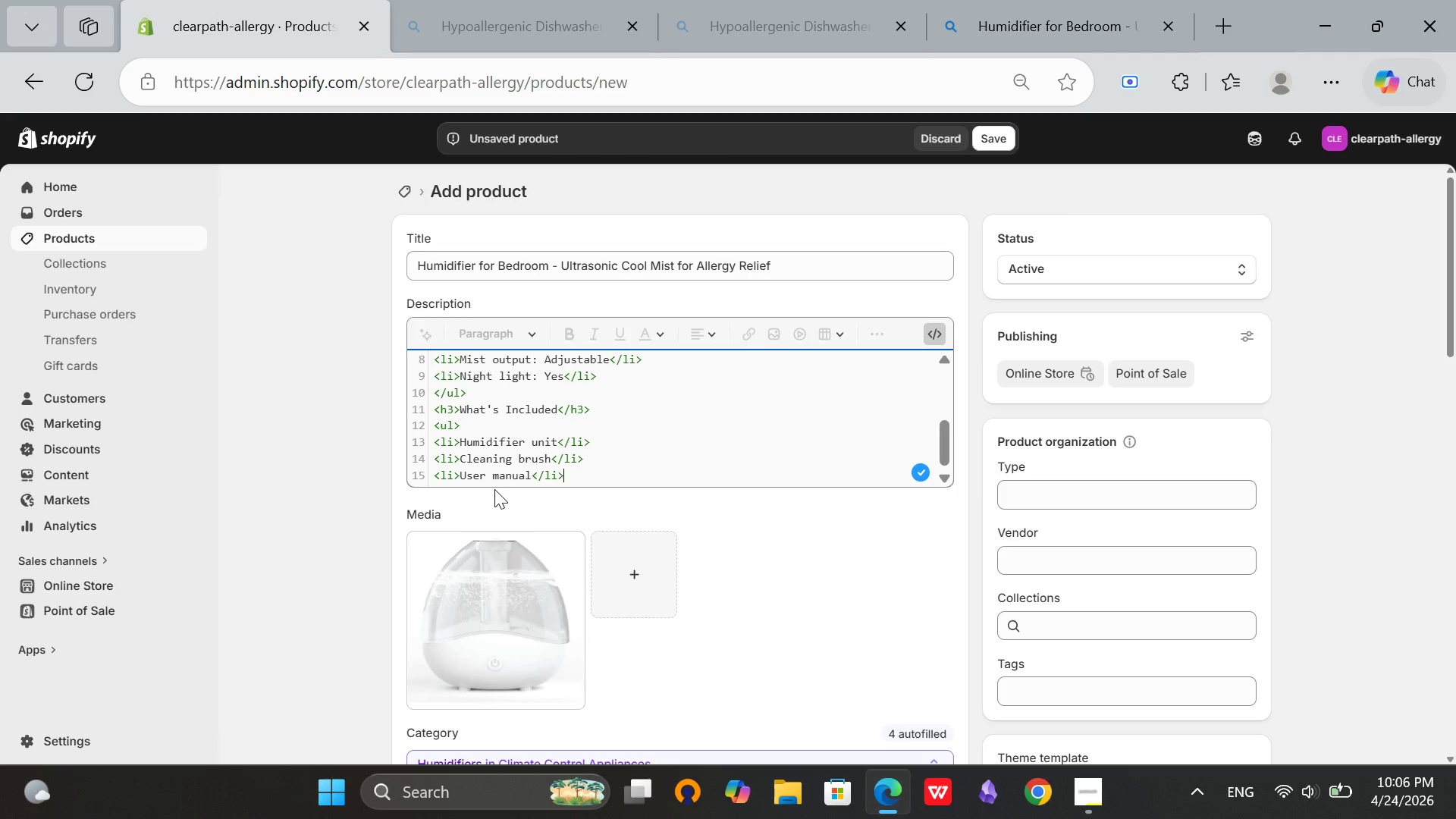 
 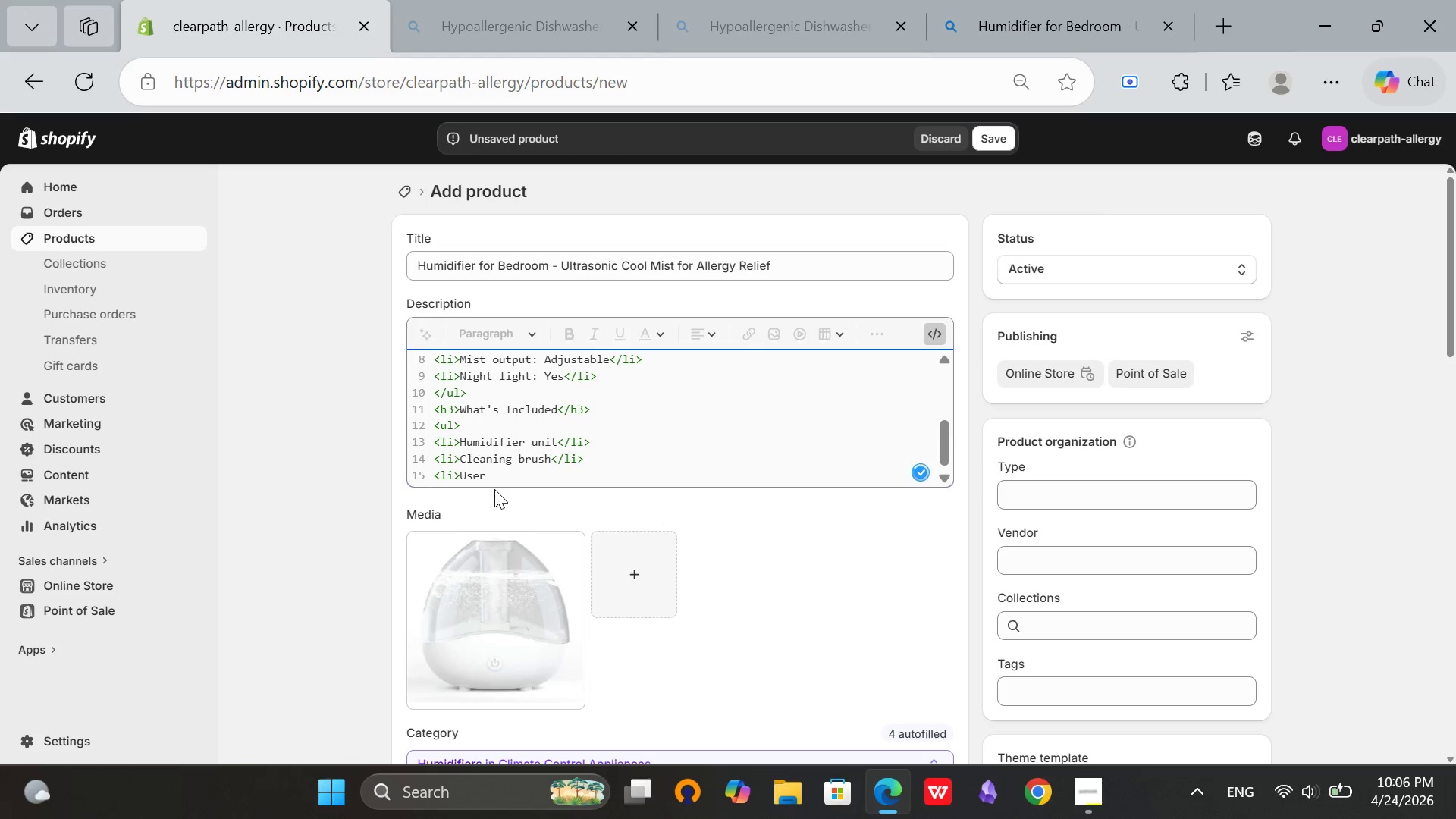 
key(Enter)
 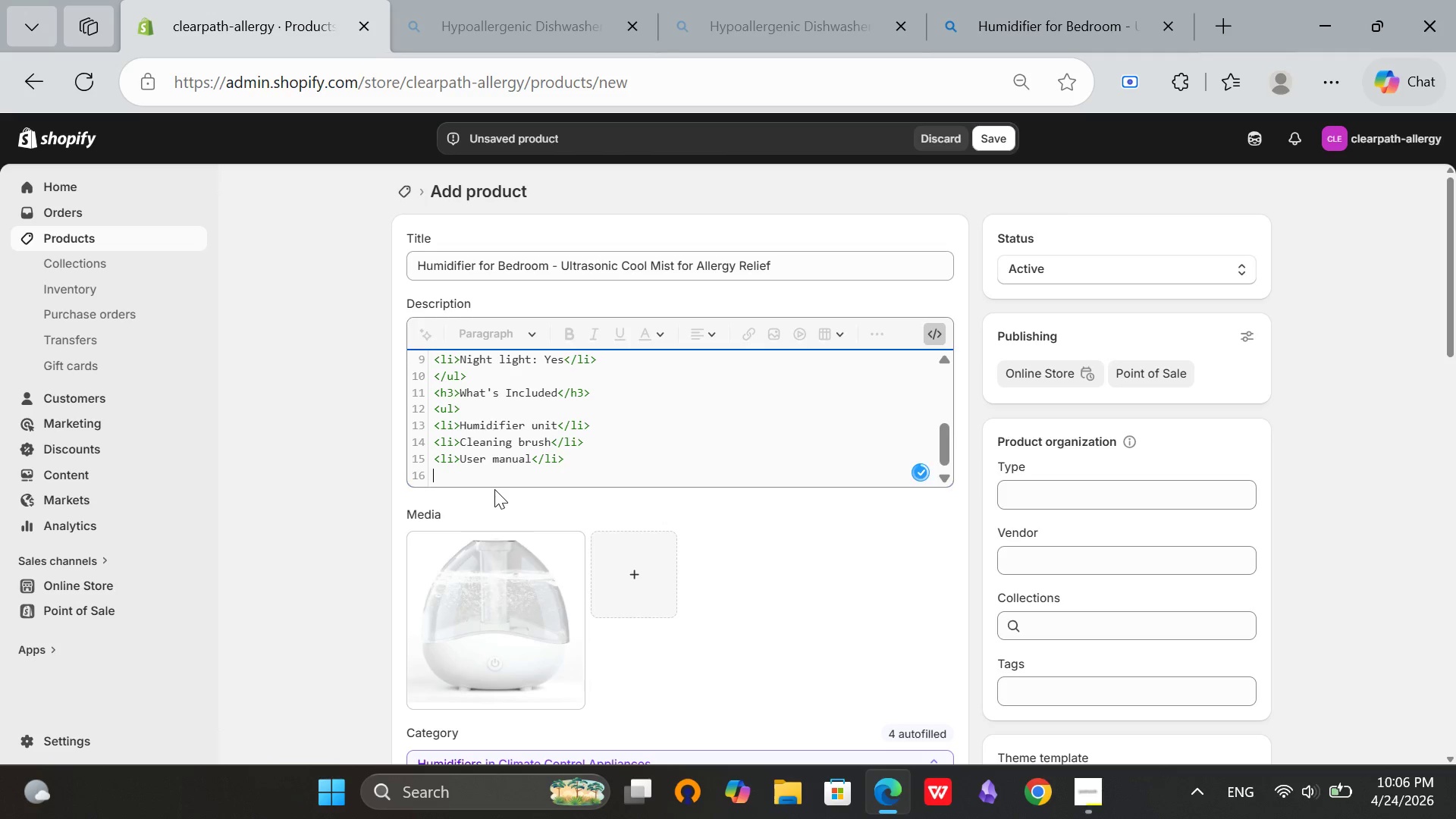 
type(<li>)
 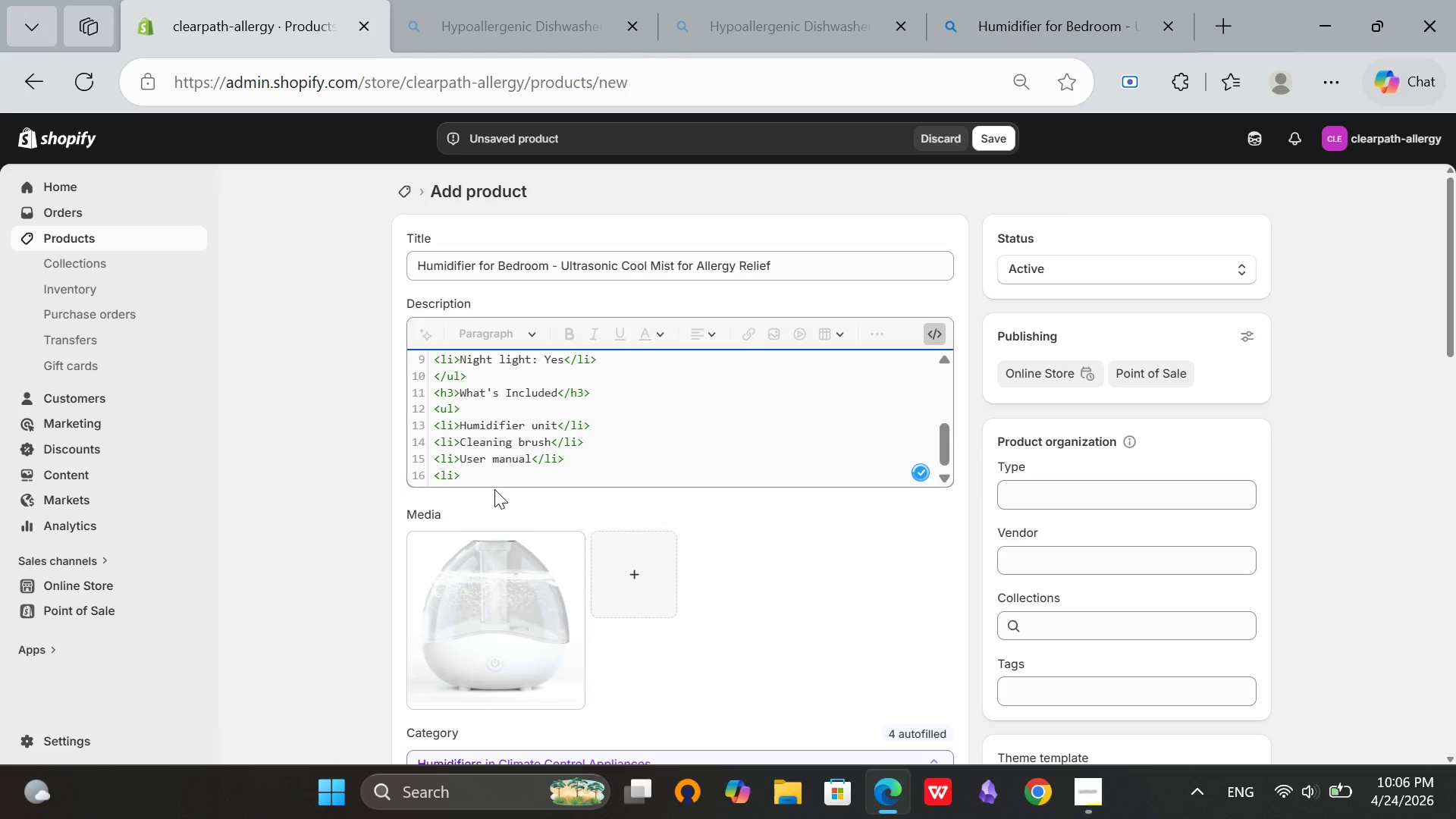 
wait(5.03)
 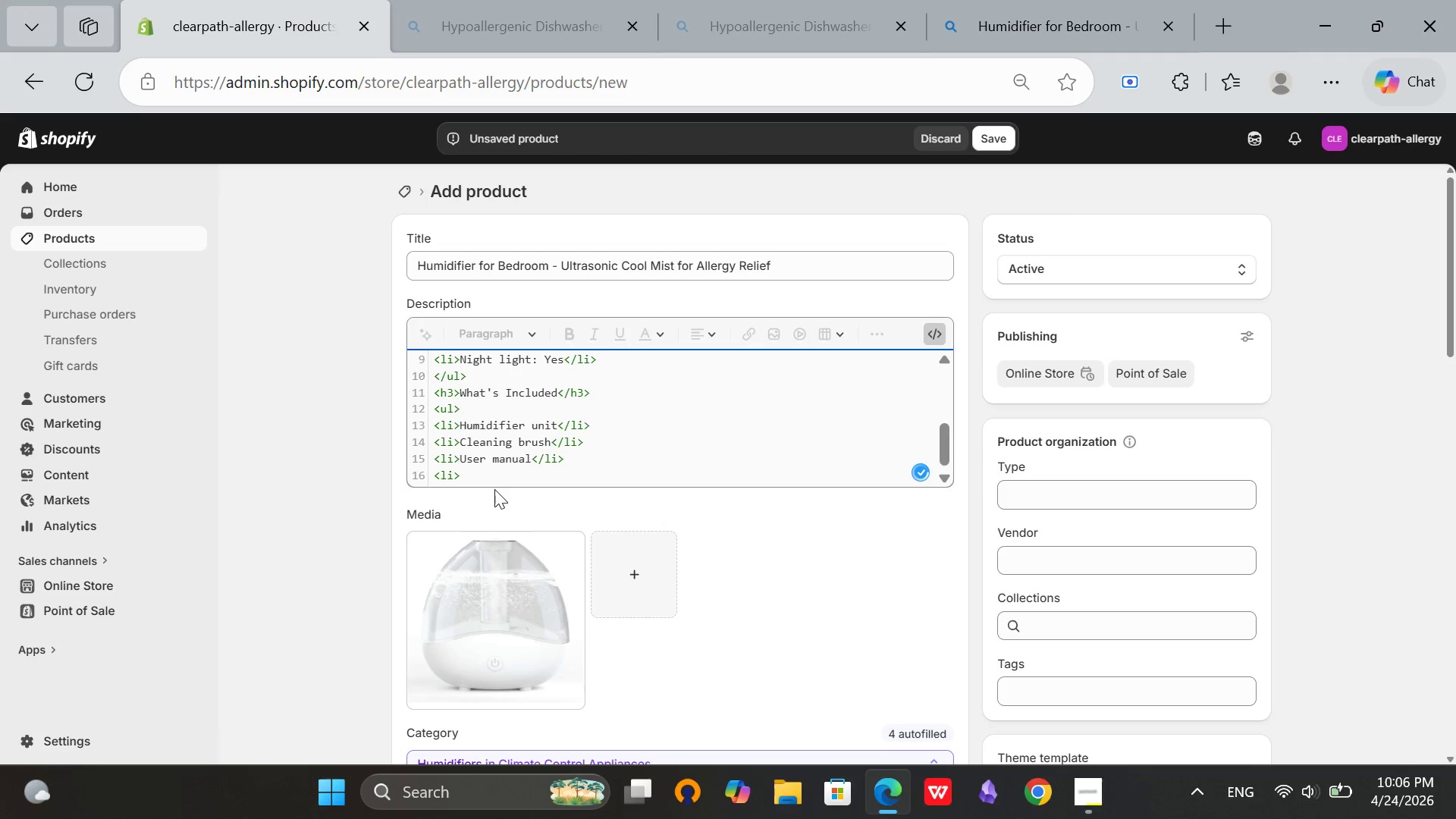 
key(Backspace)
key(Backspace)
key(Backspace)
type(/ul>)
 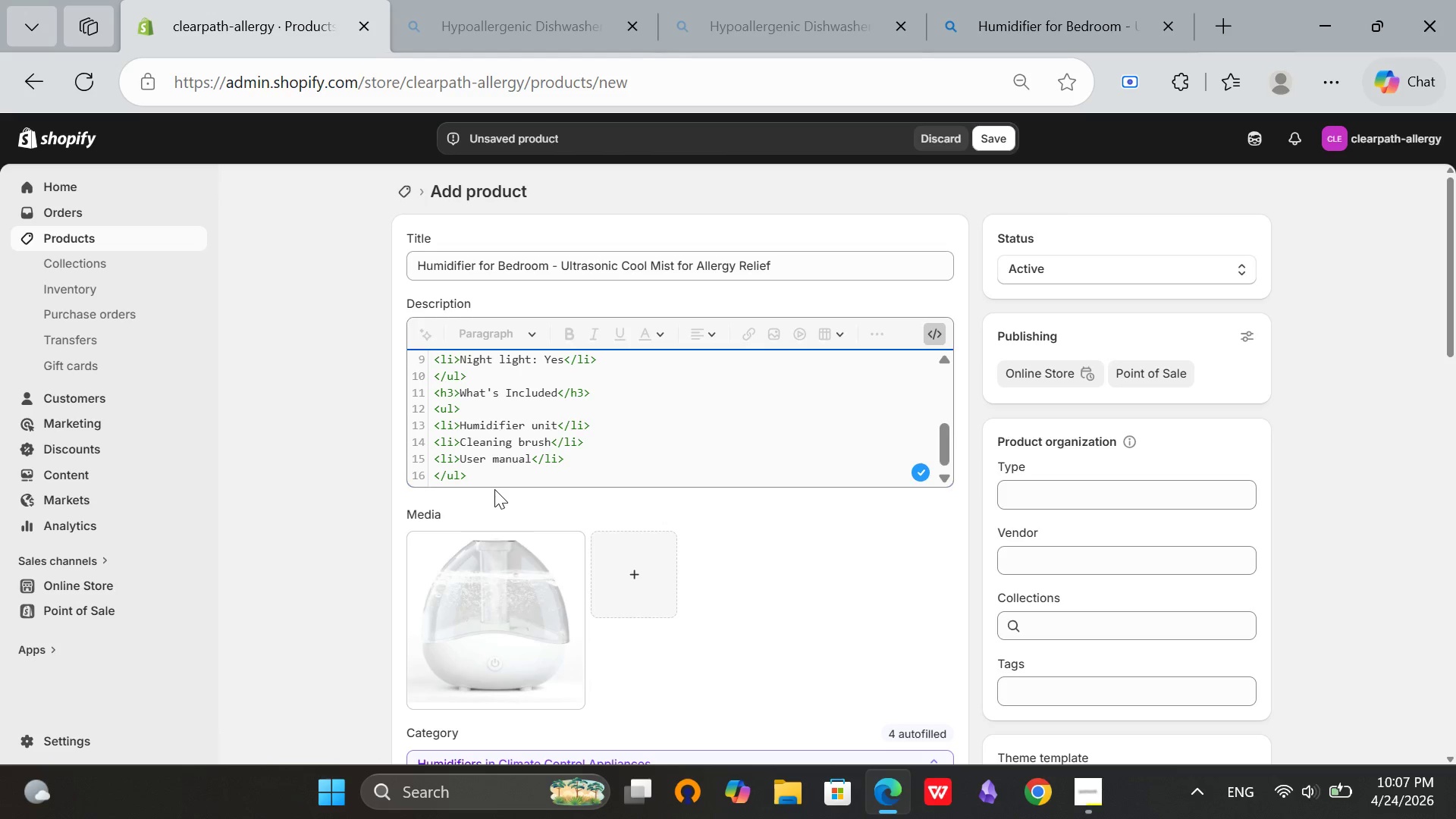 
key(Enter)
 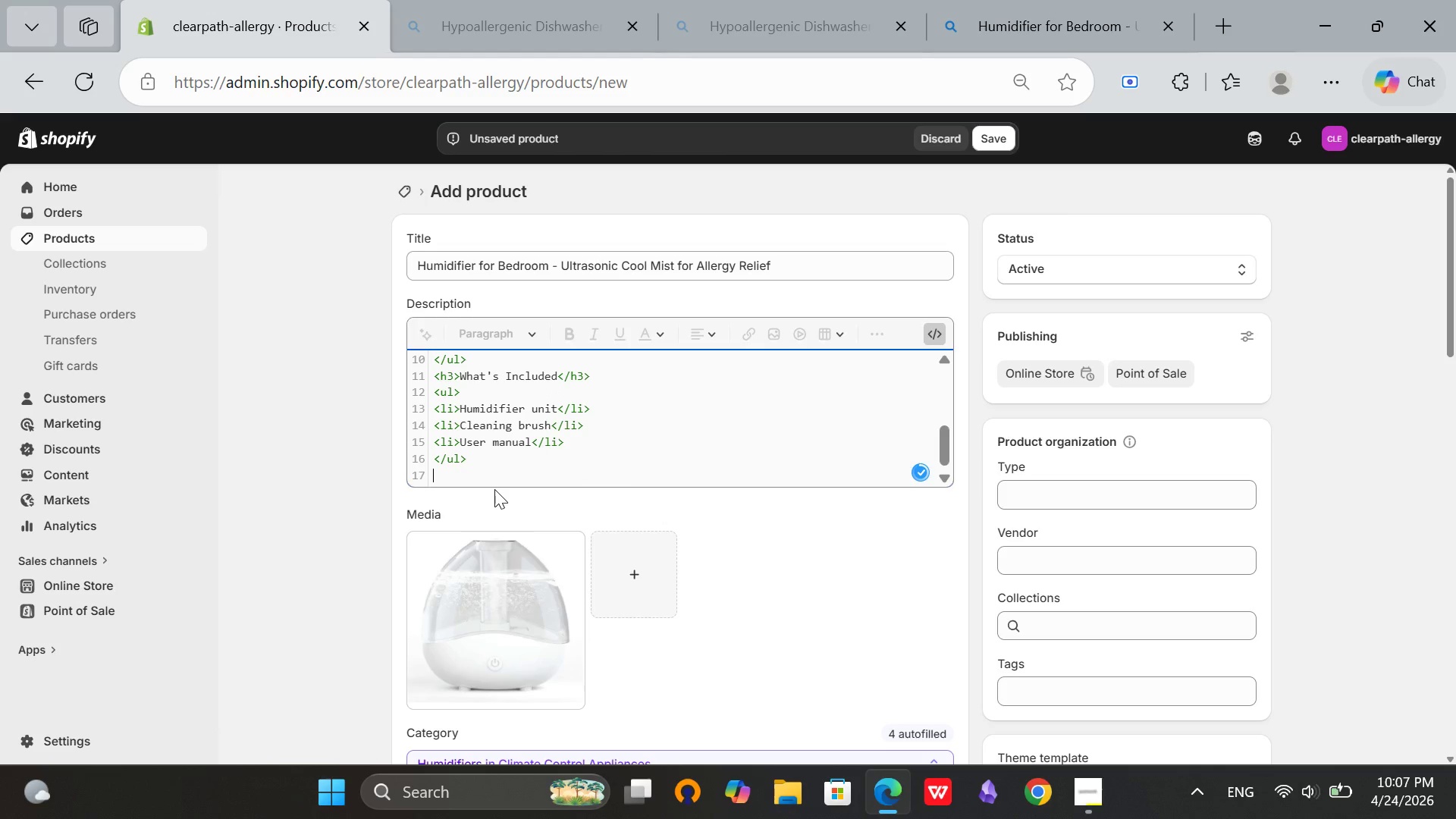 
type(<p>Clean weekly to prevent mold growth. Use distilled water for best results.</p>)
 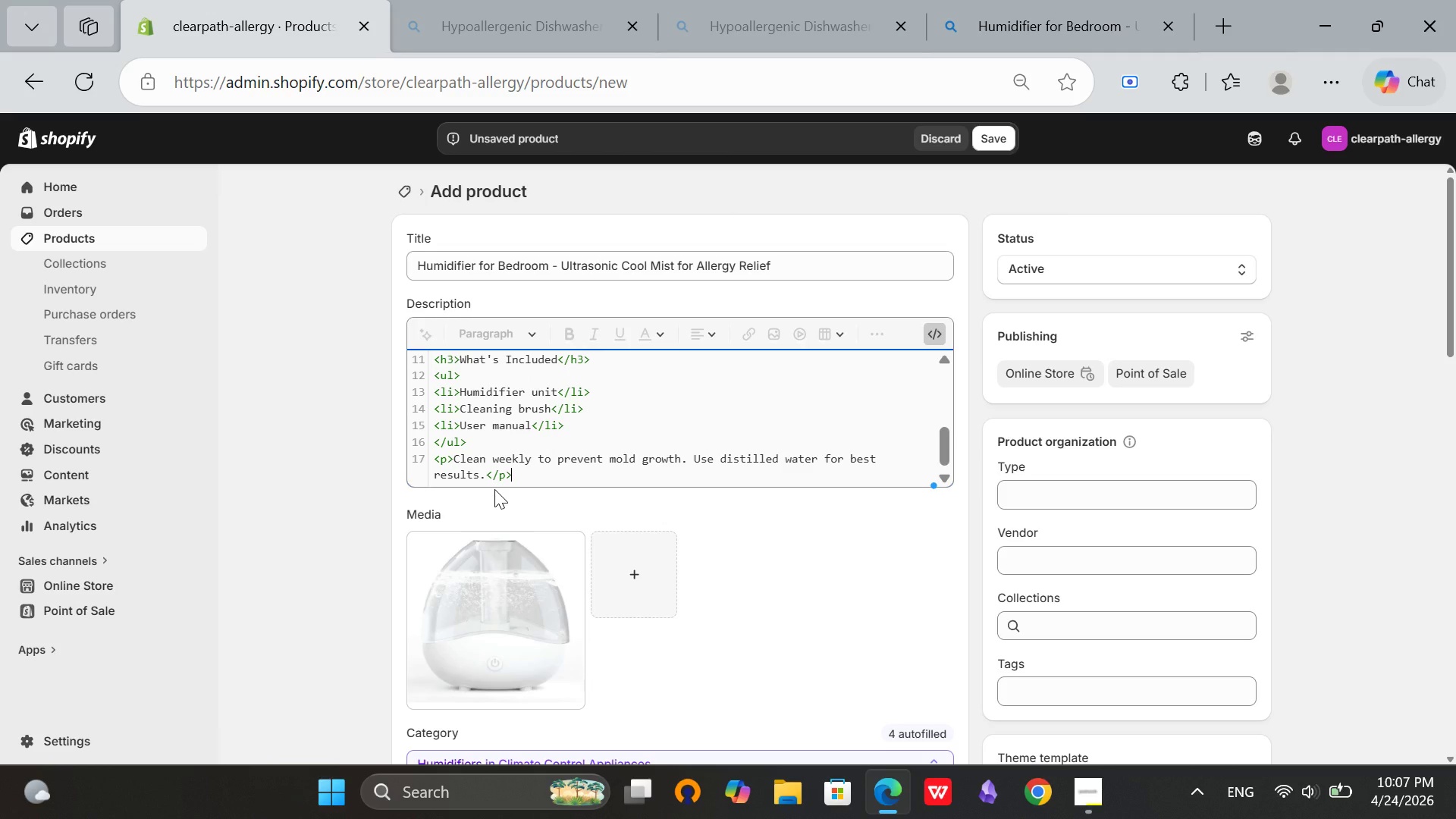 
left_click([928, 336])
 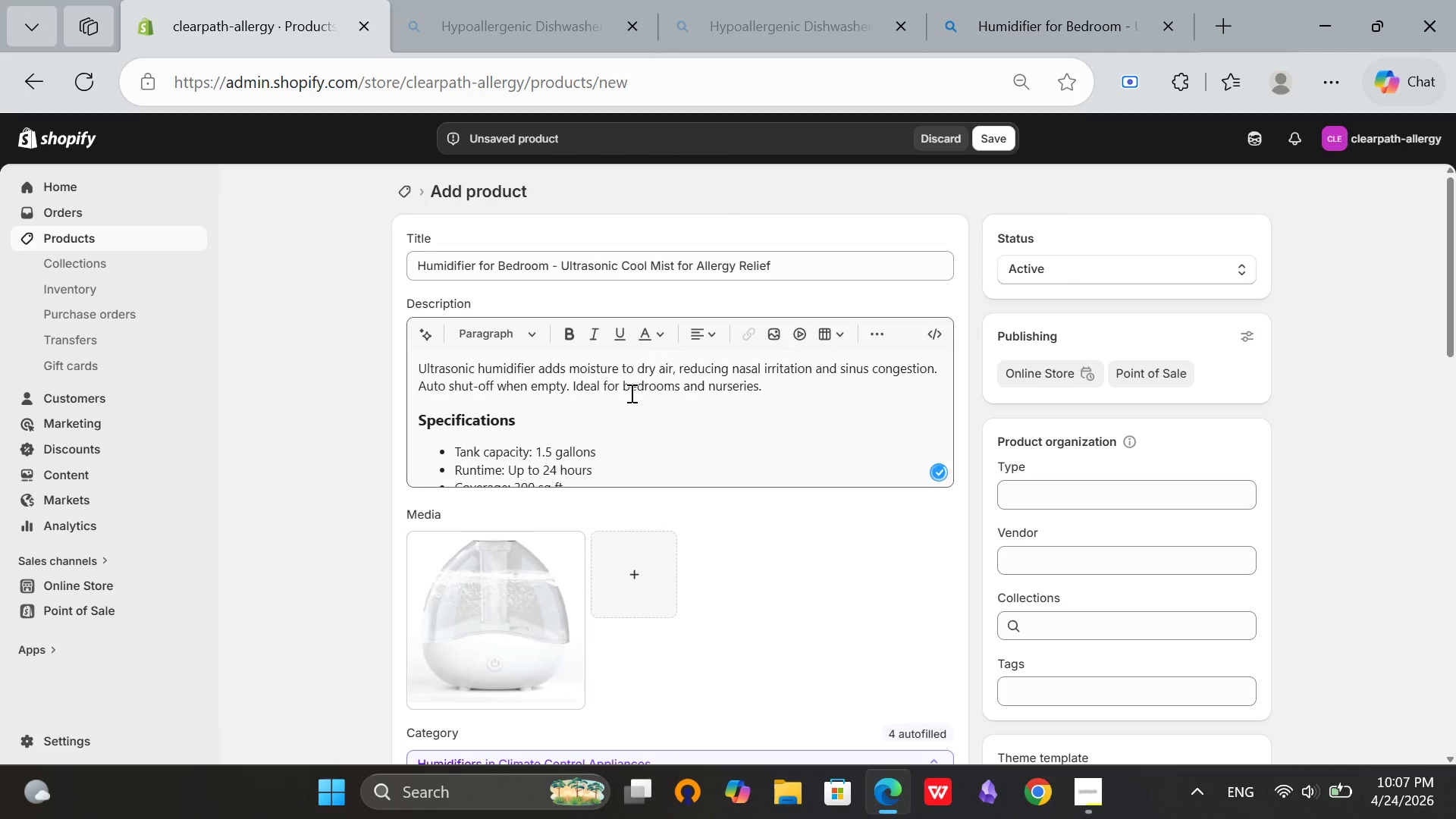 
left_click([608, 424])
 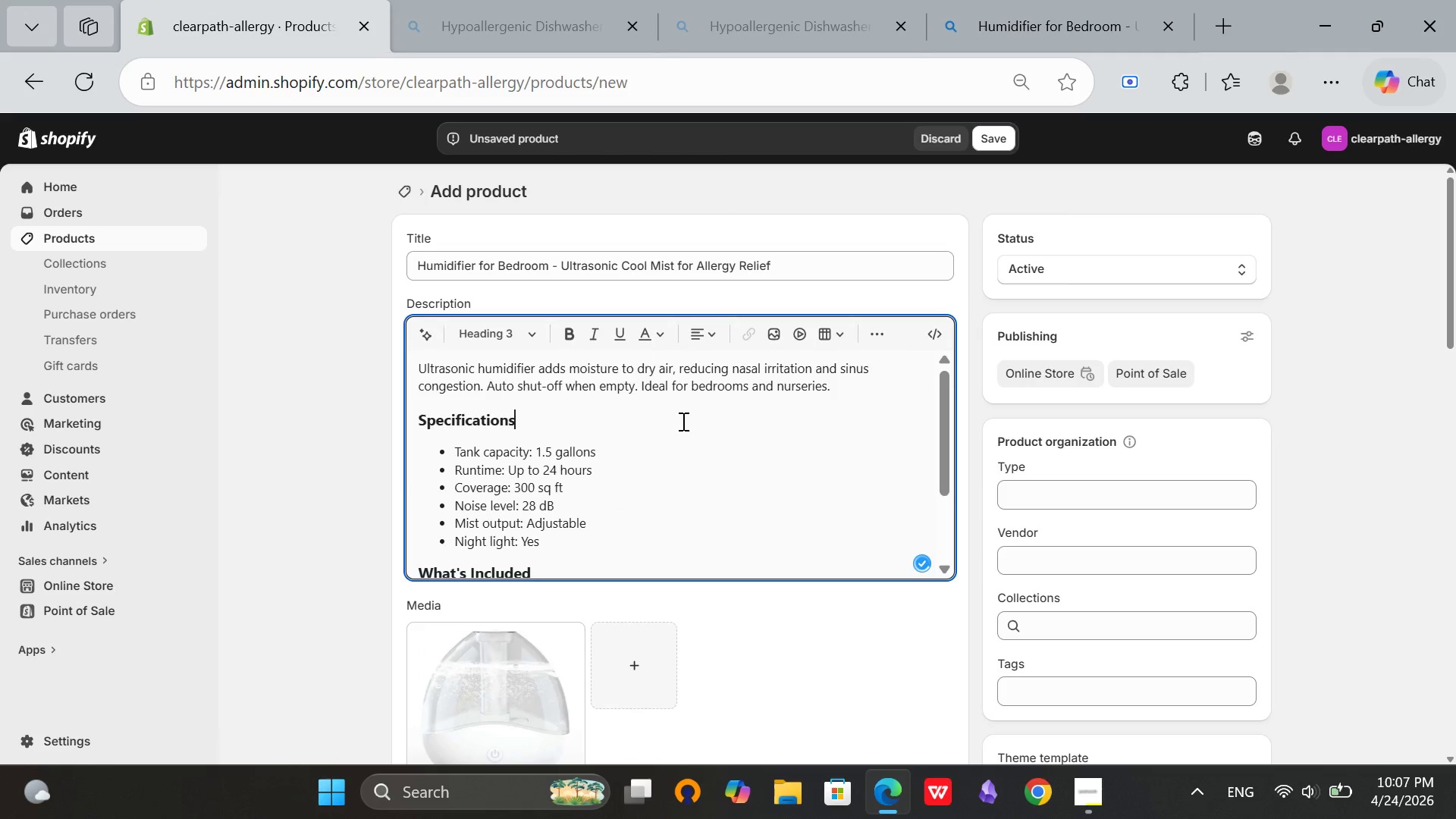 
scroll: coordinate [682, 421], scroll_direction: down, amount: 2.0
 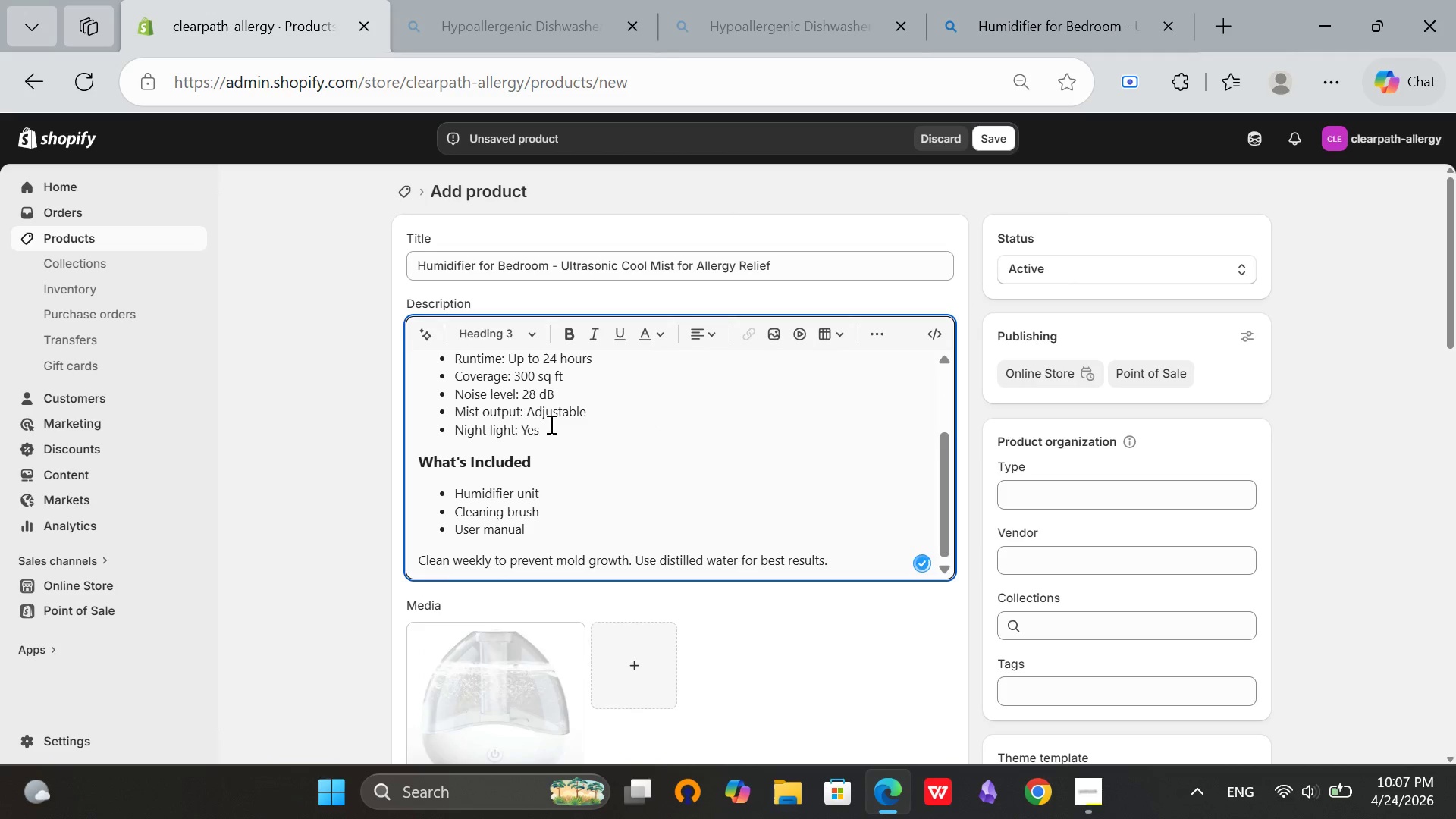 
scroll: coordinate [534, 424], scroll_direction: up, amount: 4.0
 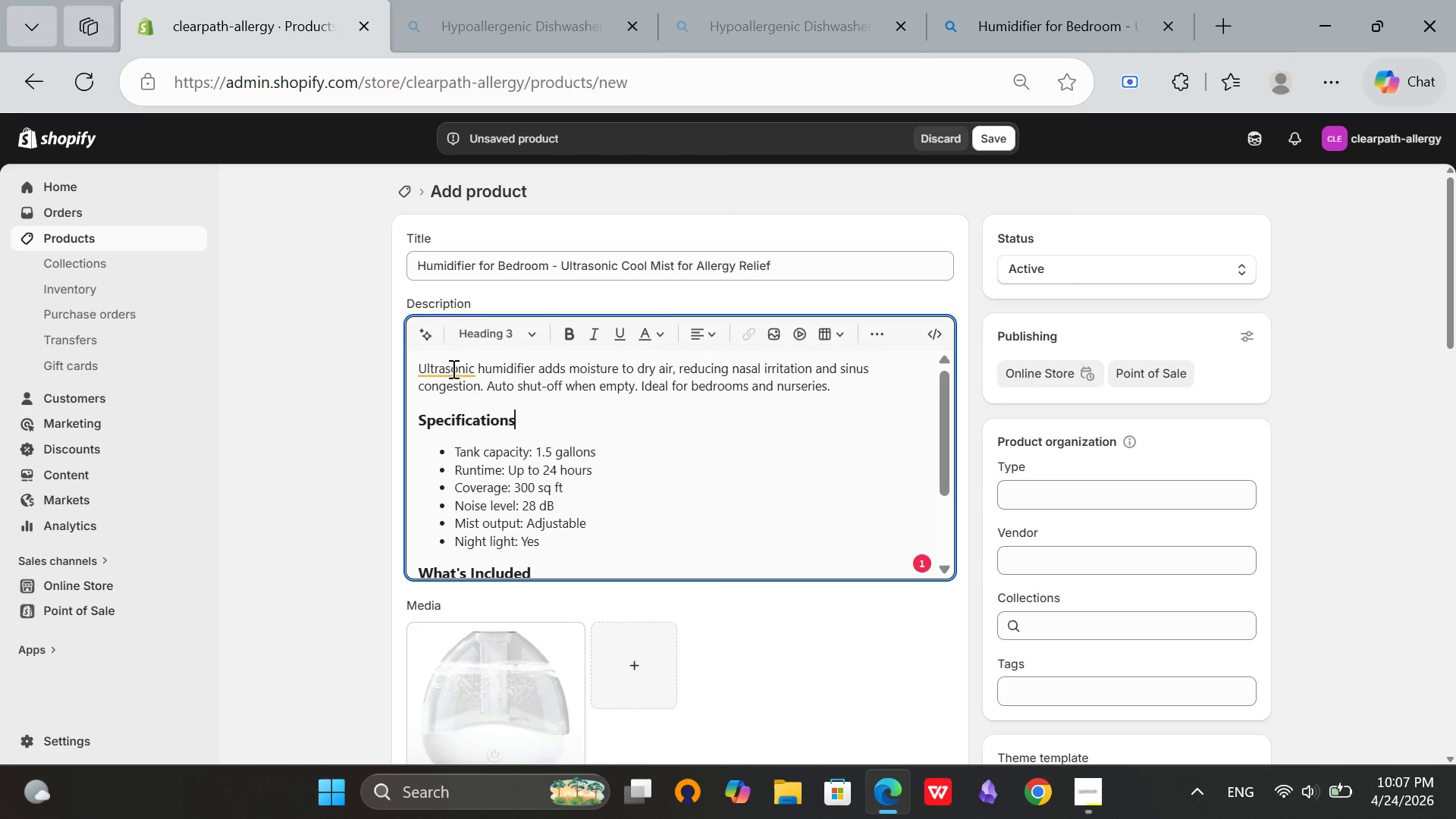 
left_click([452, 369])
 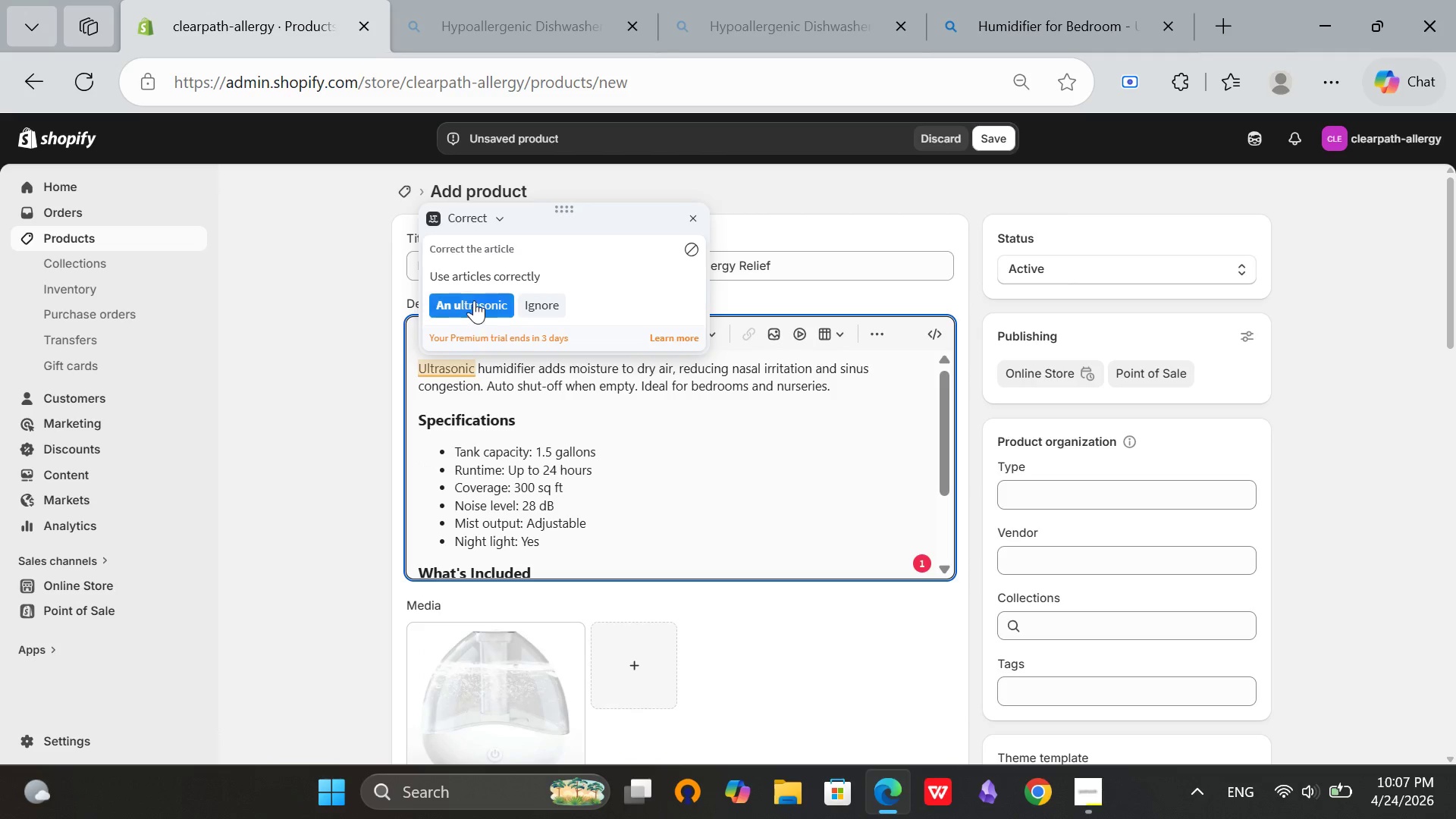 
left_click([475, 299])
 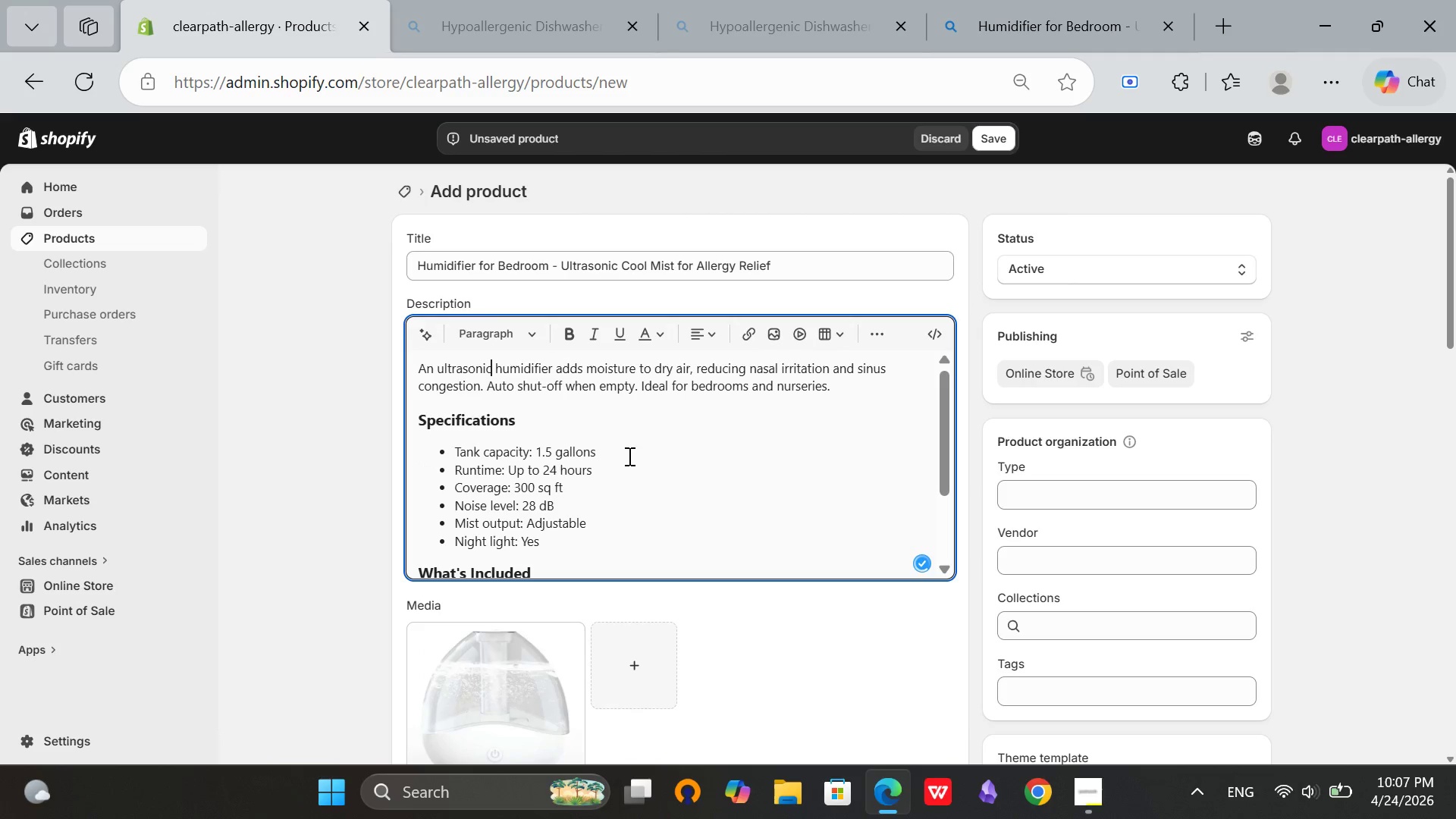 
scroll: coordinate [645, 488], scroll_direction: down, amount: 3.0
 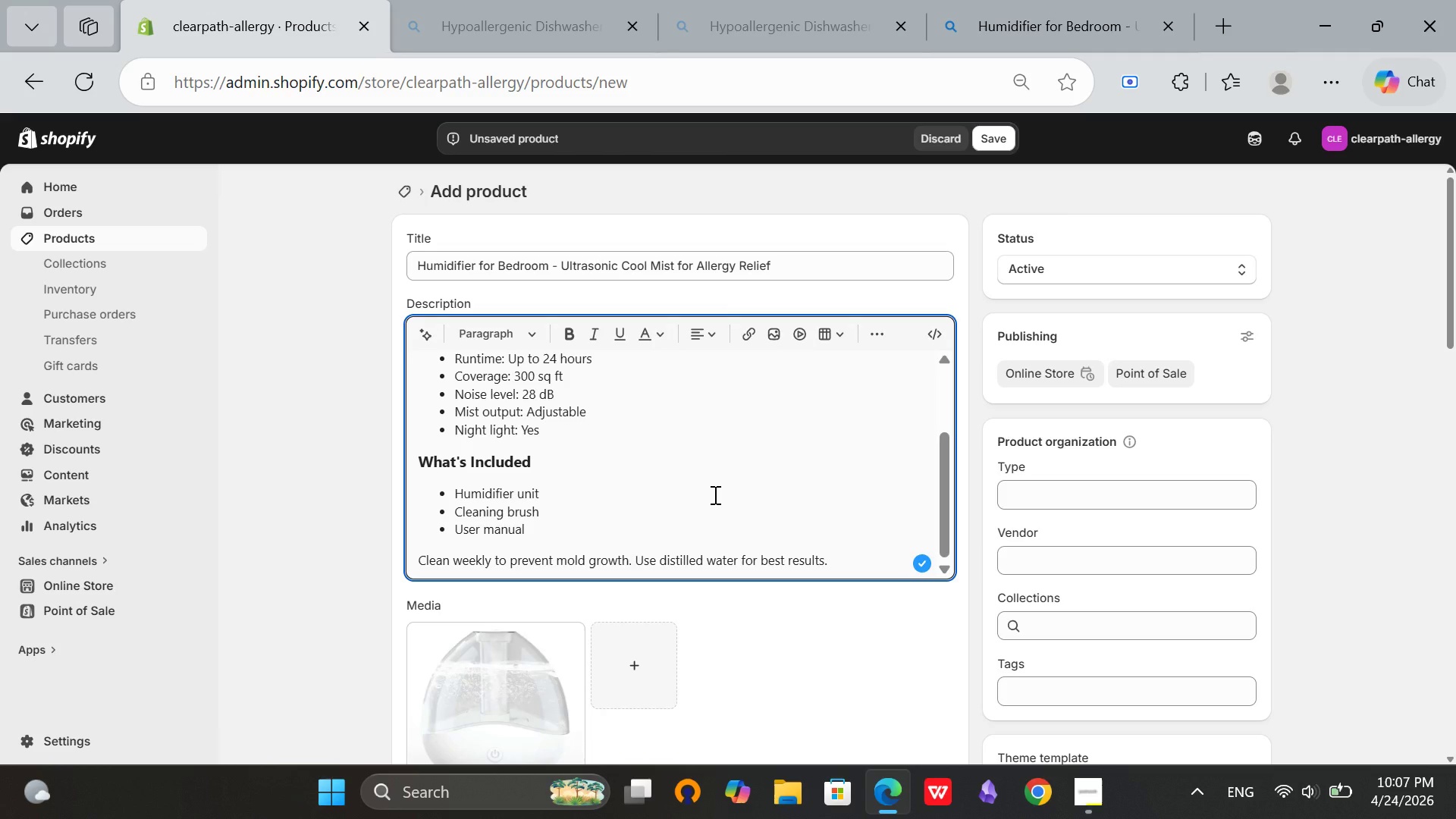 
left_click([1128, 565])
 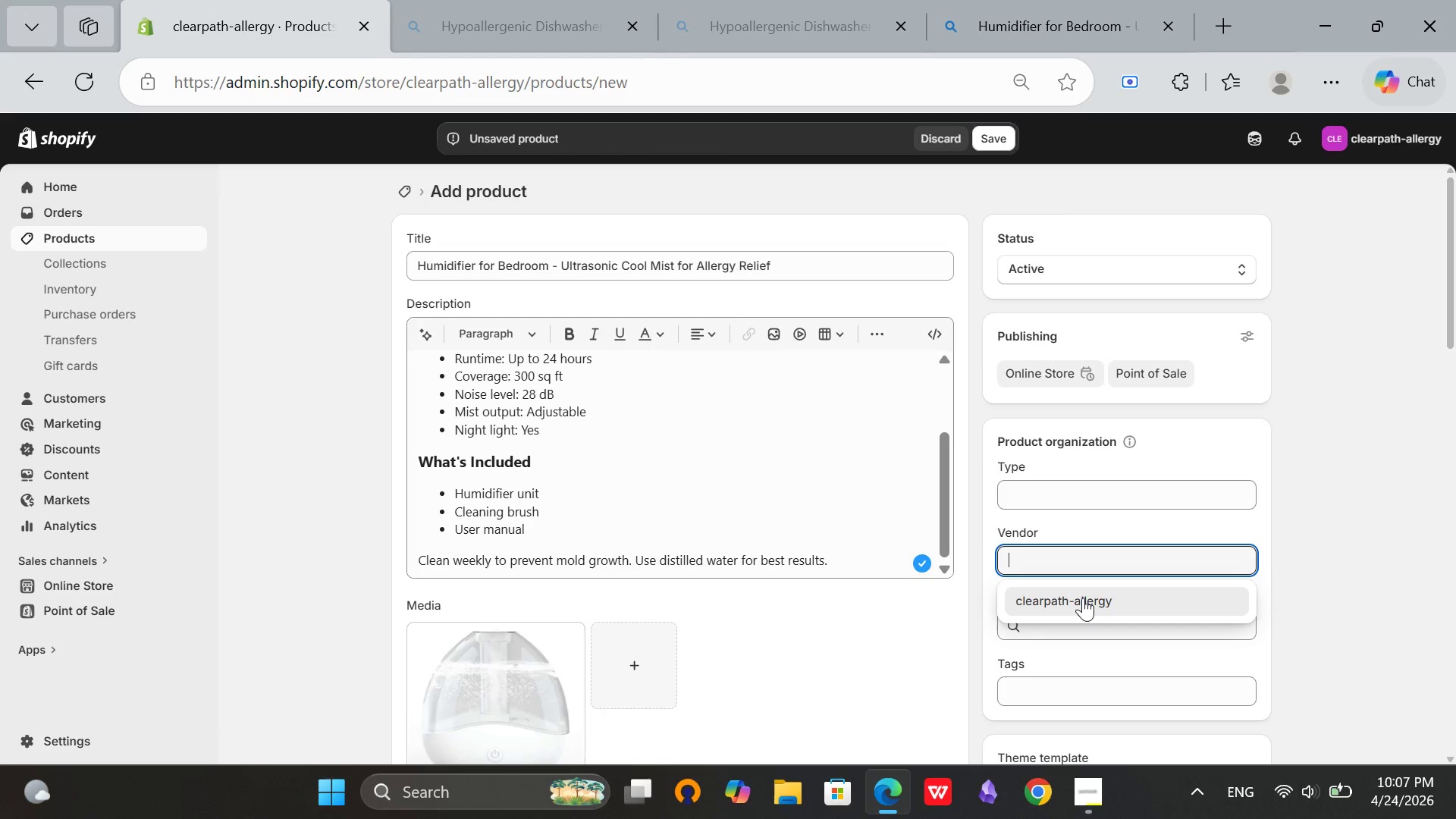 
left_click([1083, 598])
 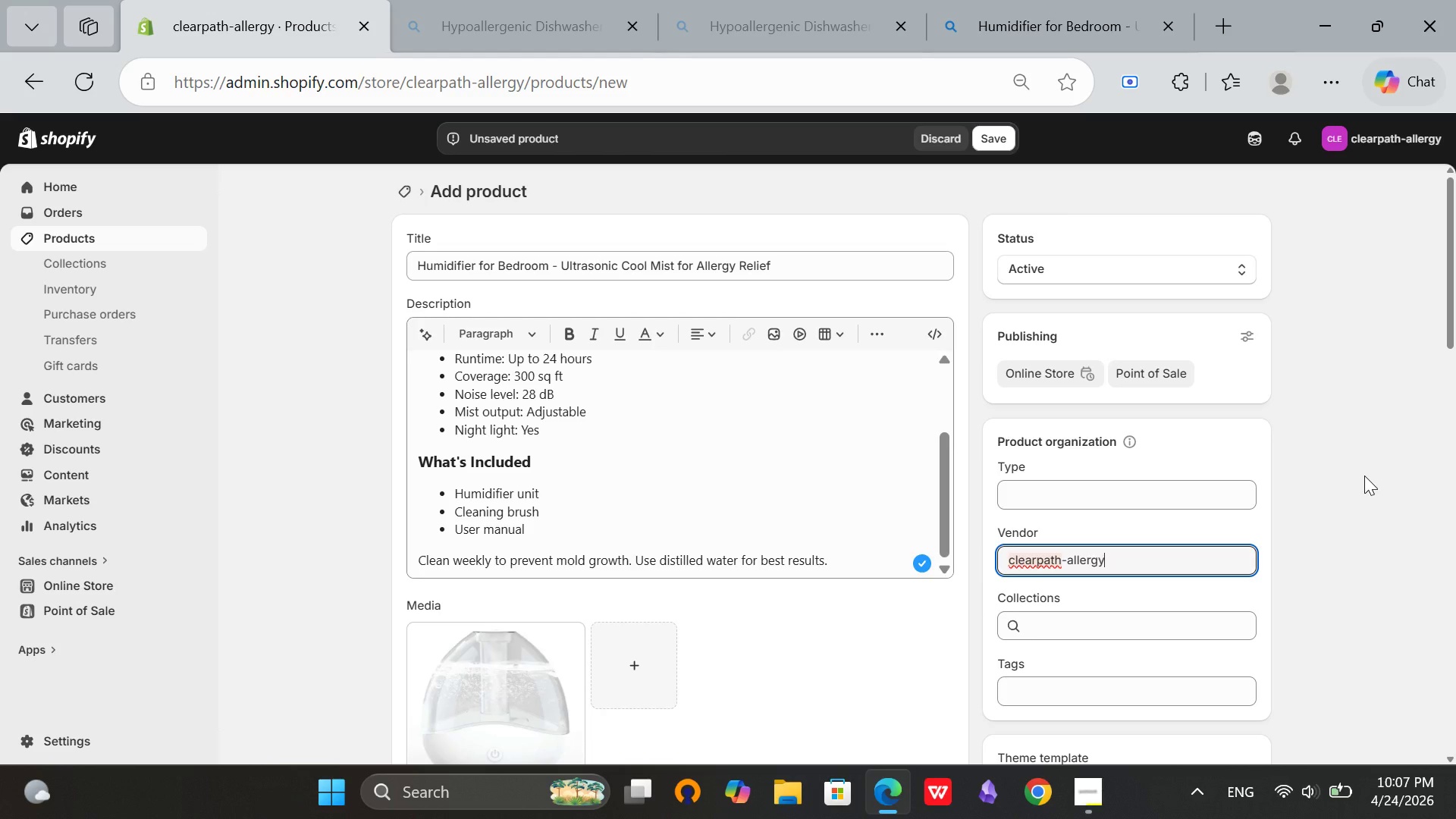 
wait(6.44)
 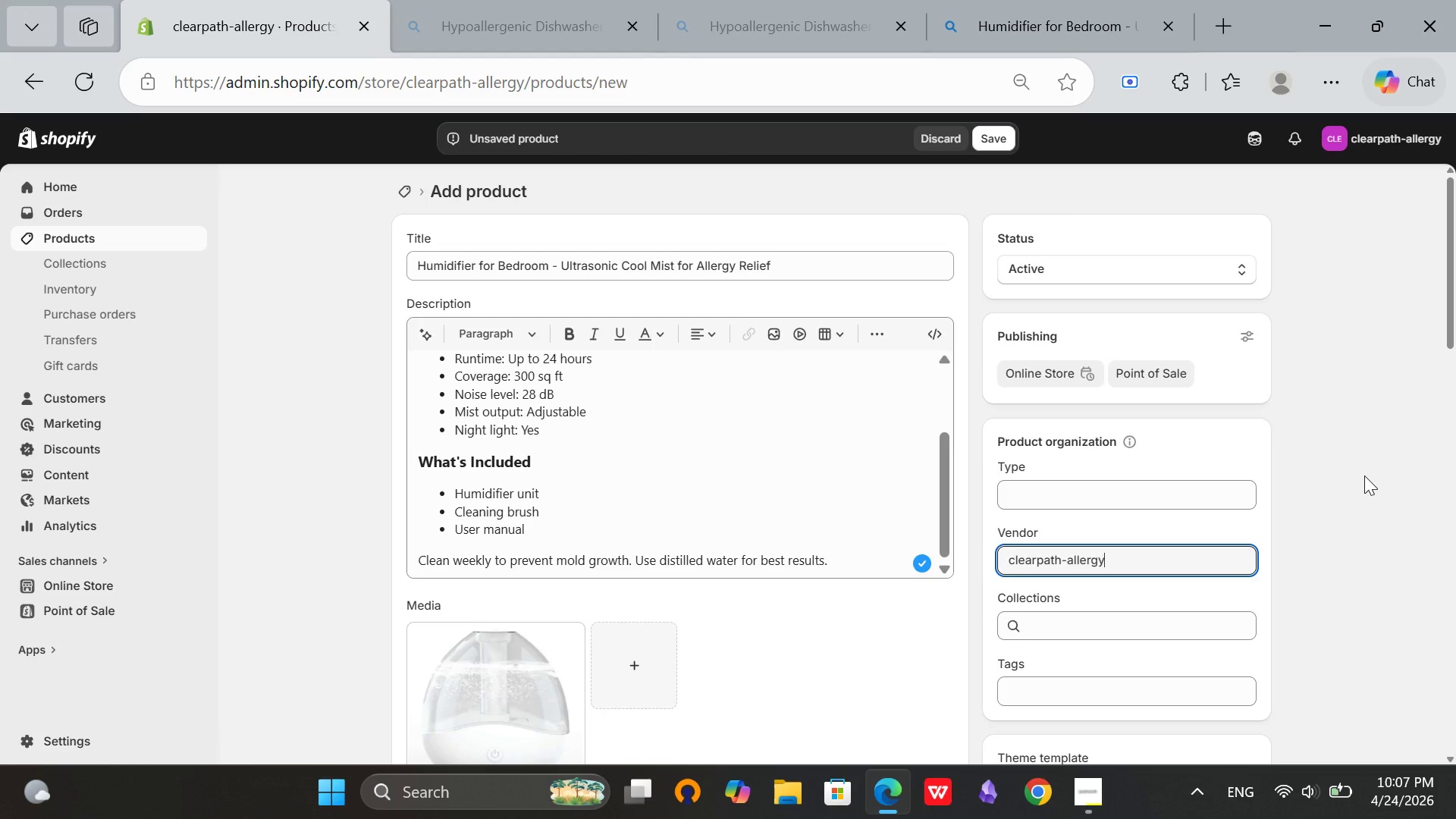 
left_click([1091, 499])
 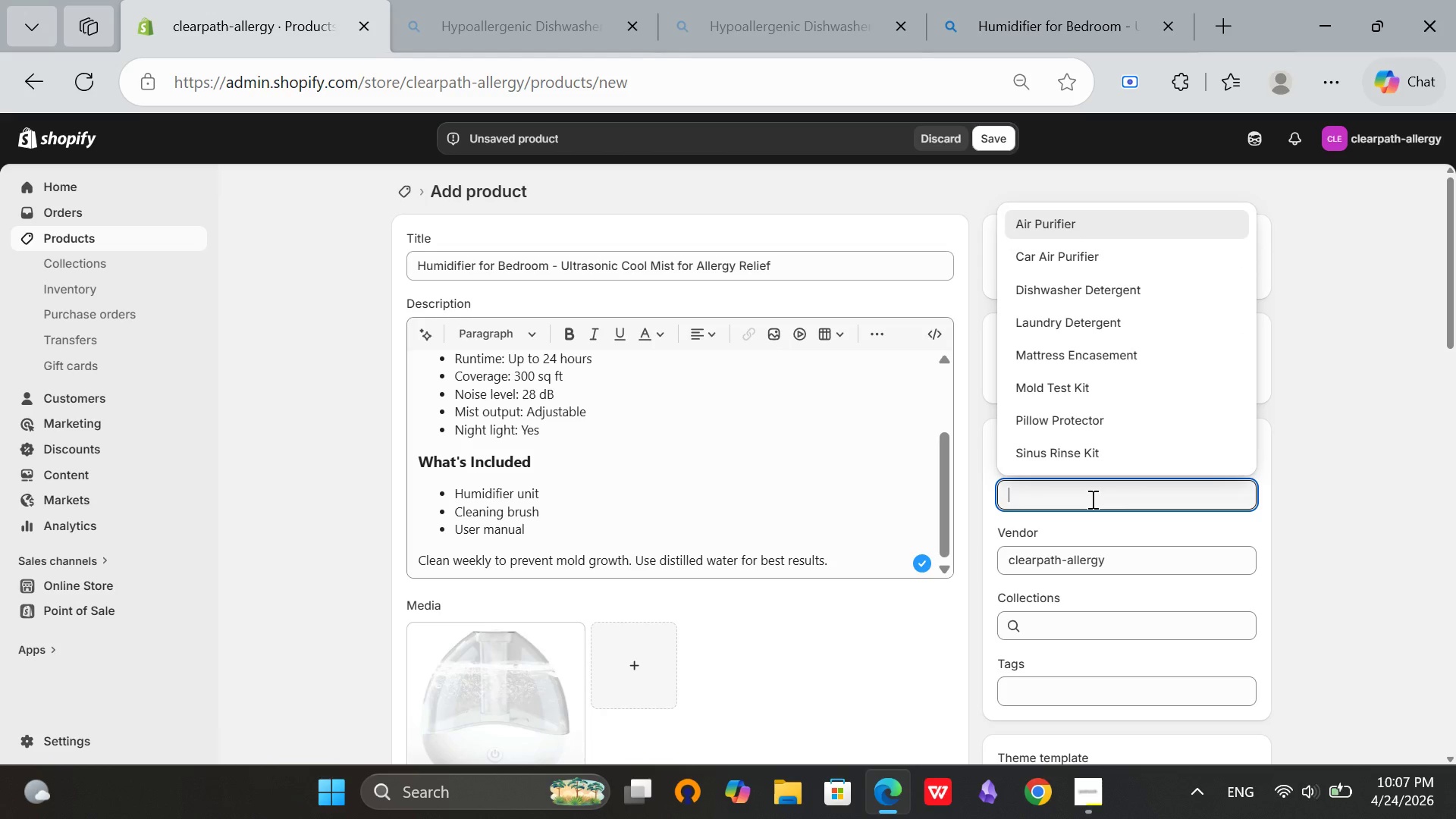 
type(Humidifier)
 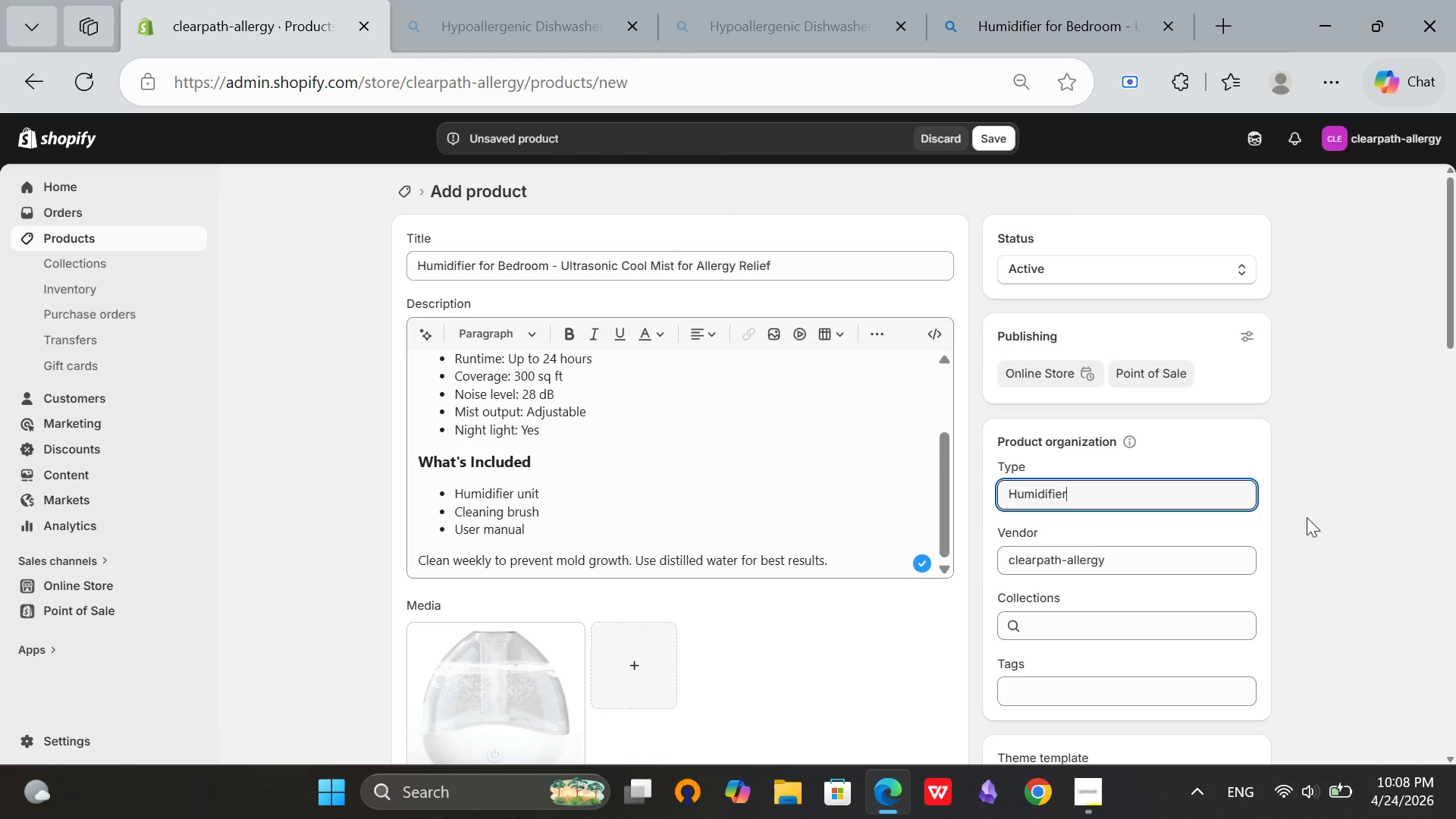 
left_click([1328, 504])
 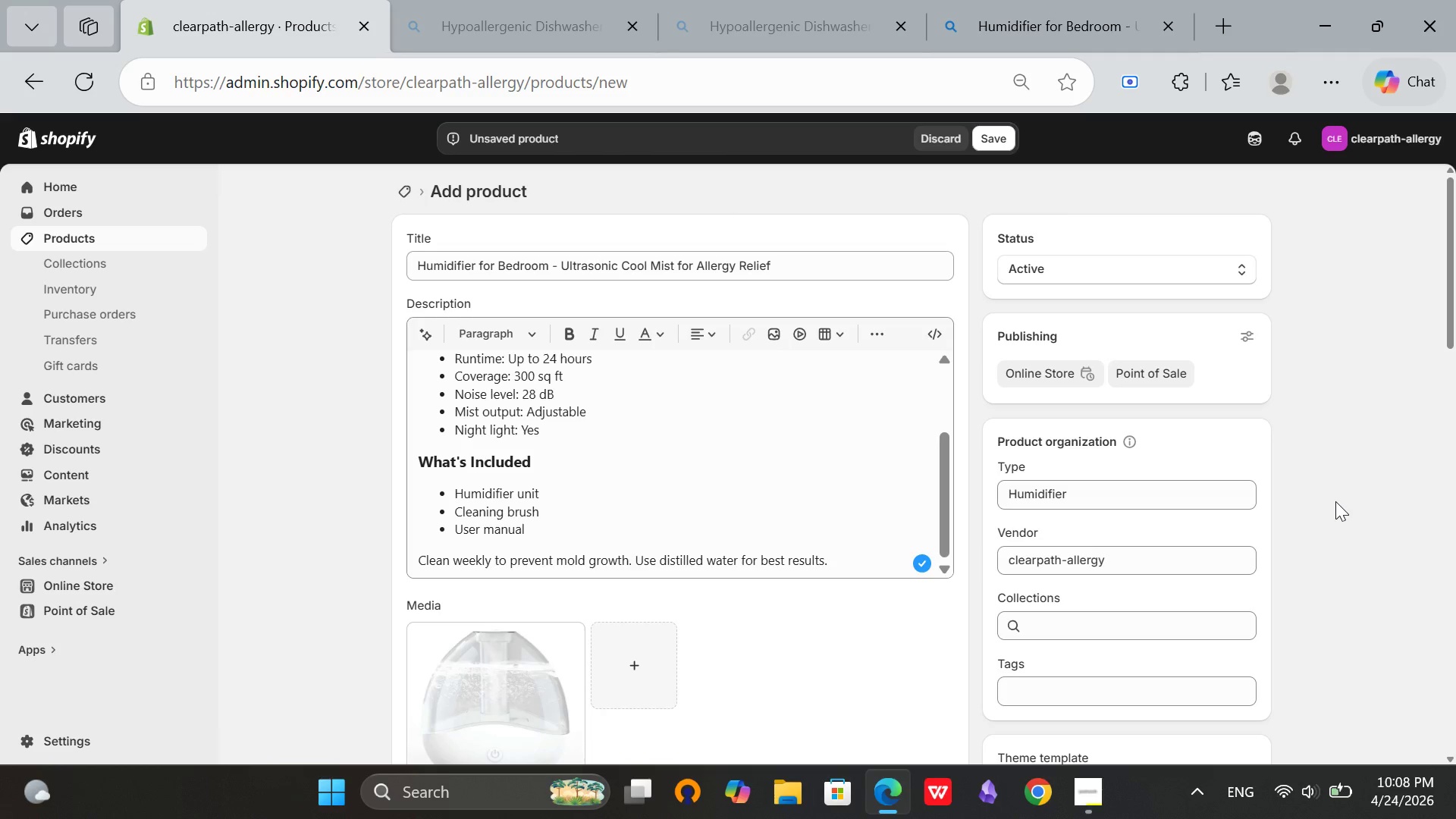 
scroll: coordinate [1343, 493], scroll_direction: down, amount: 2.0
 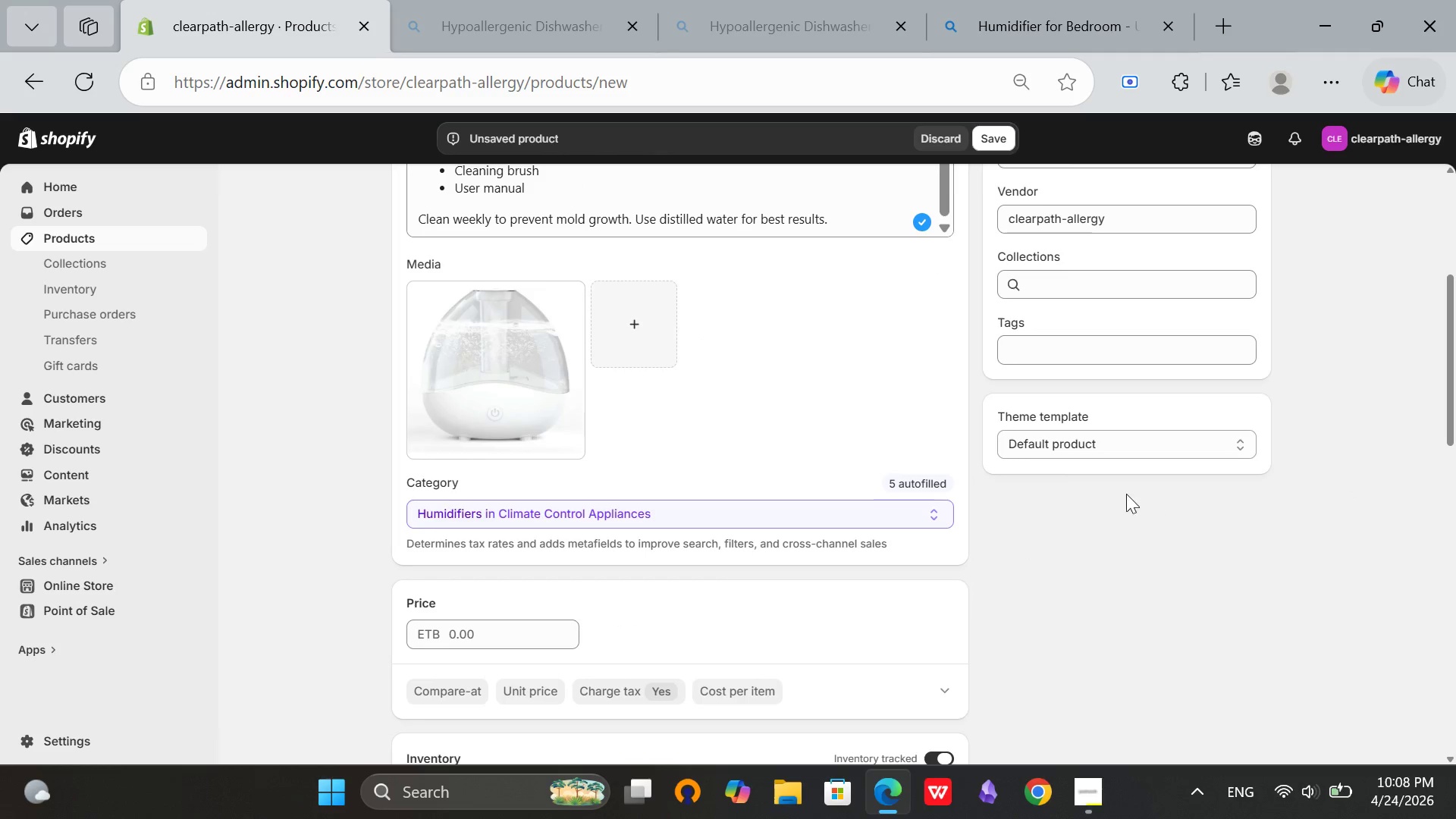 
left_click([1112, 361])
 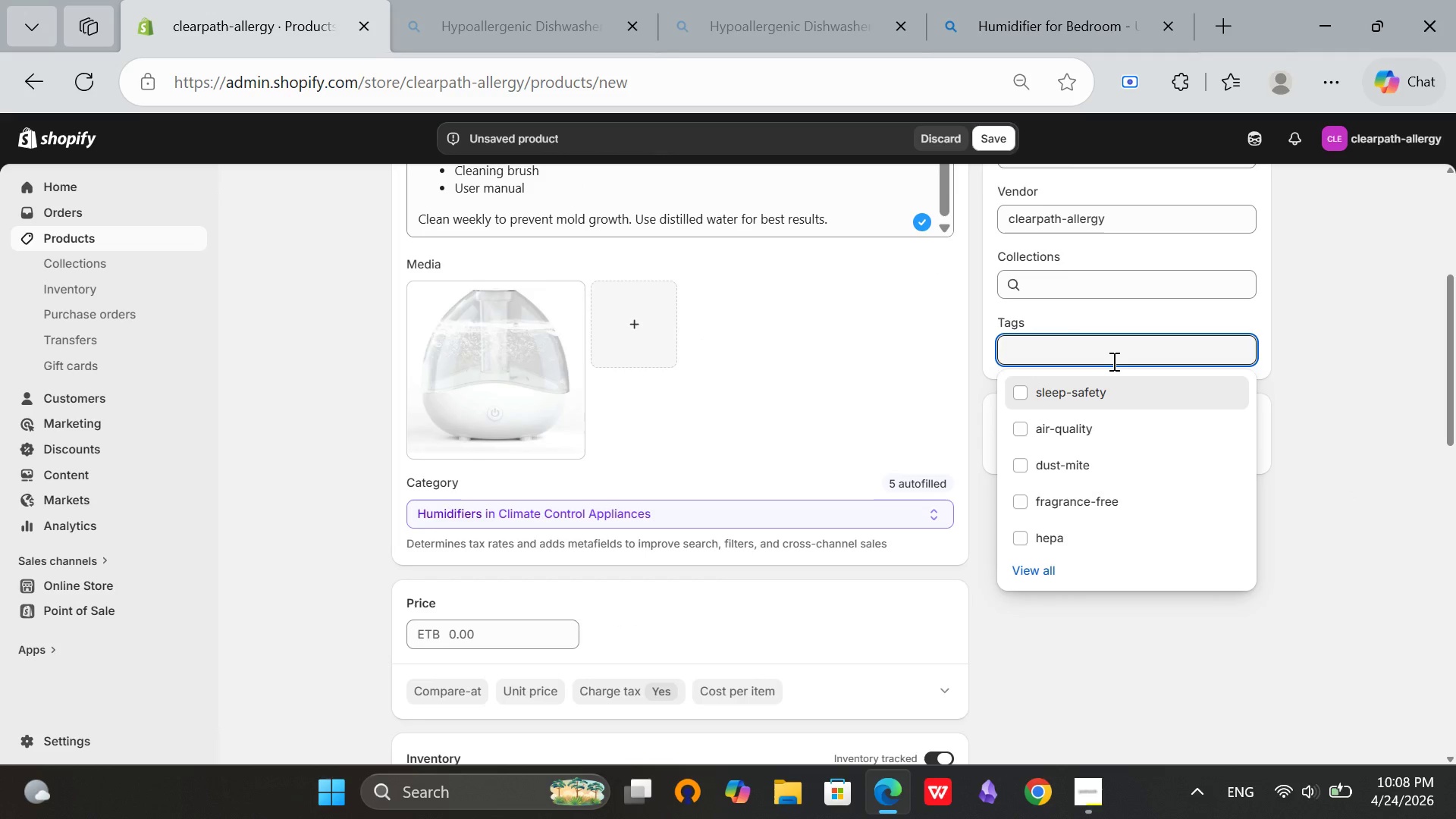 
type(re)
 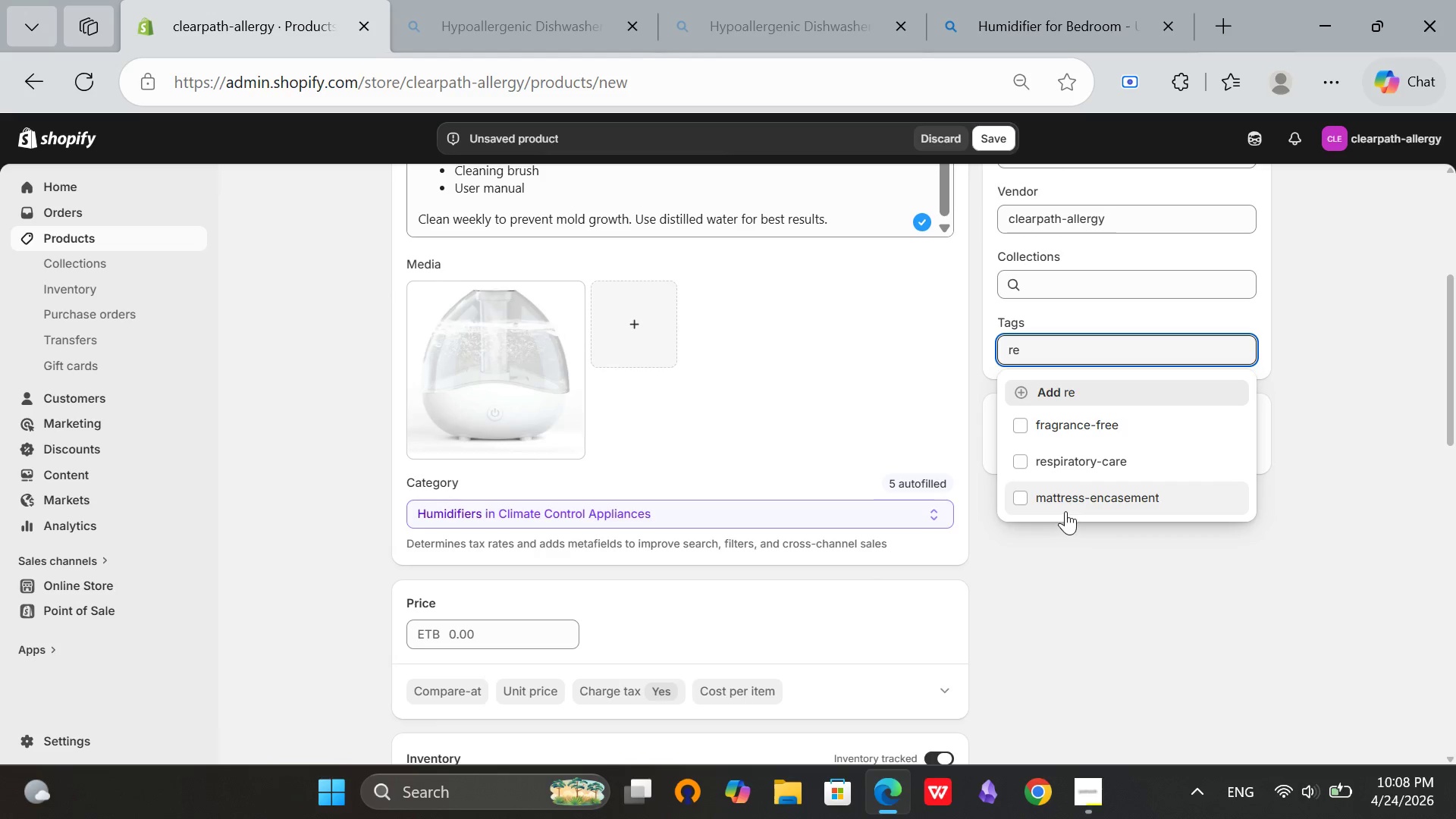 
left_click([1065, 463])
 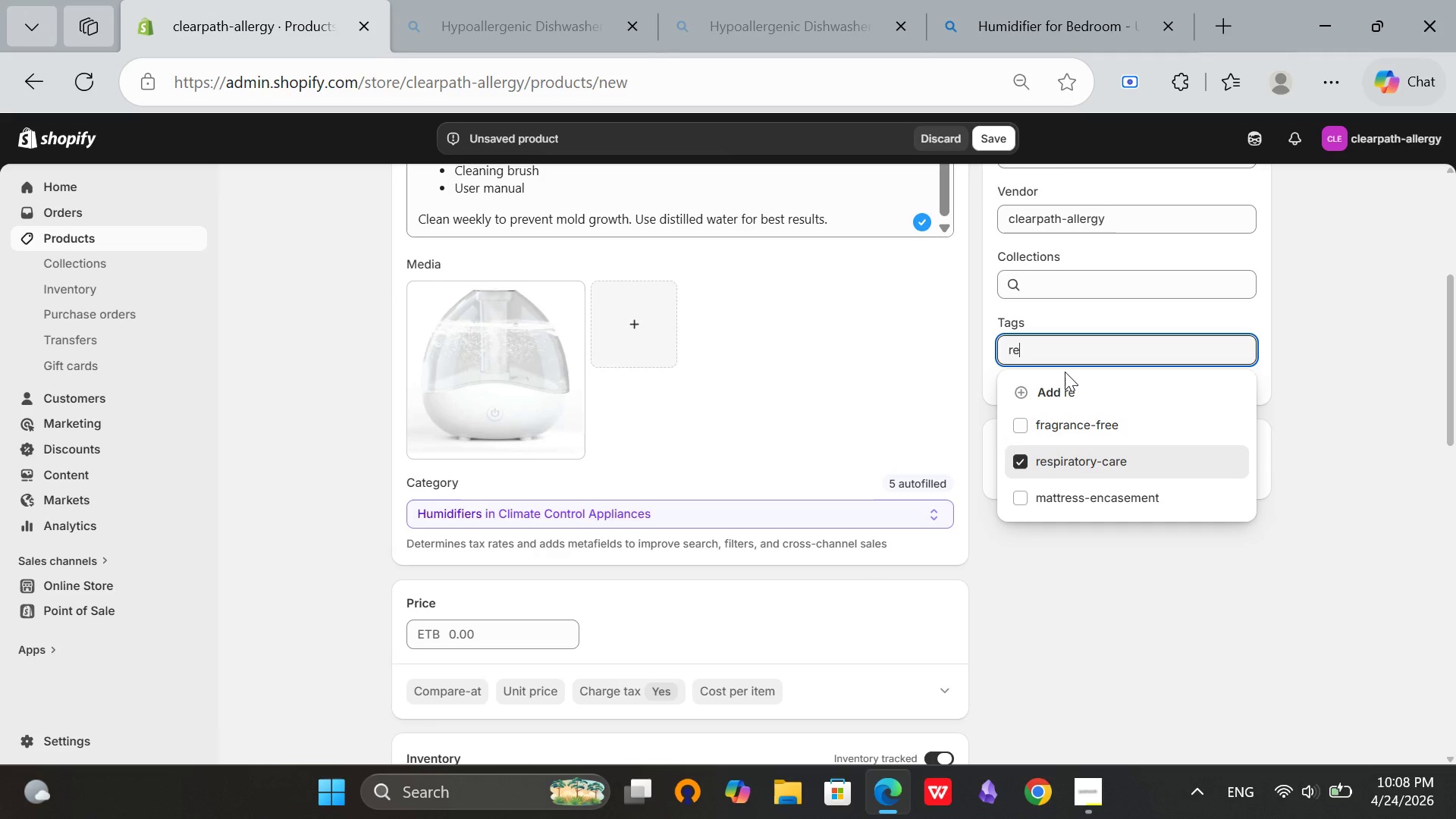 
key(Backspace)
key(Backspace)
type(humi)
 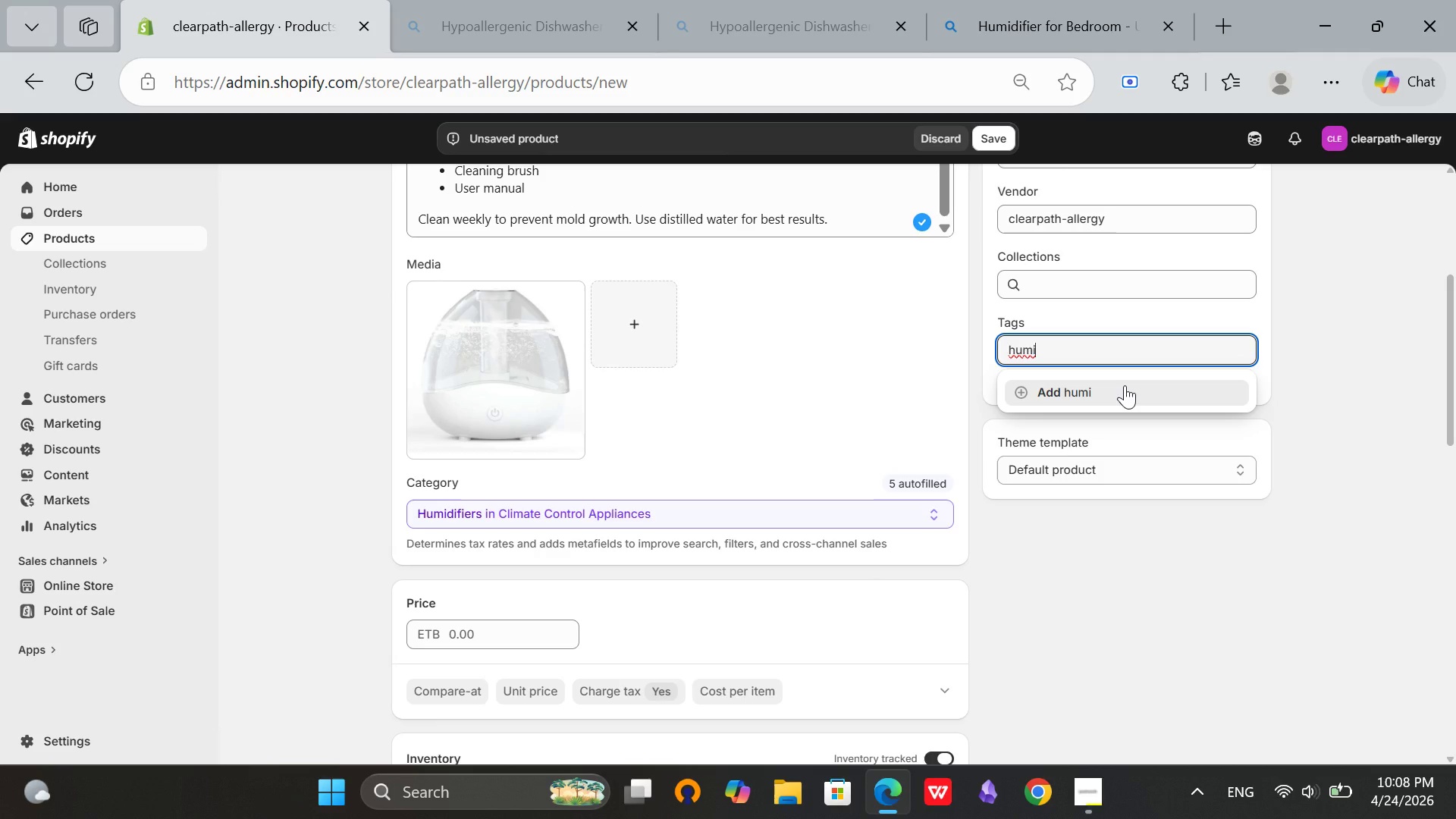 
type(difiers)
 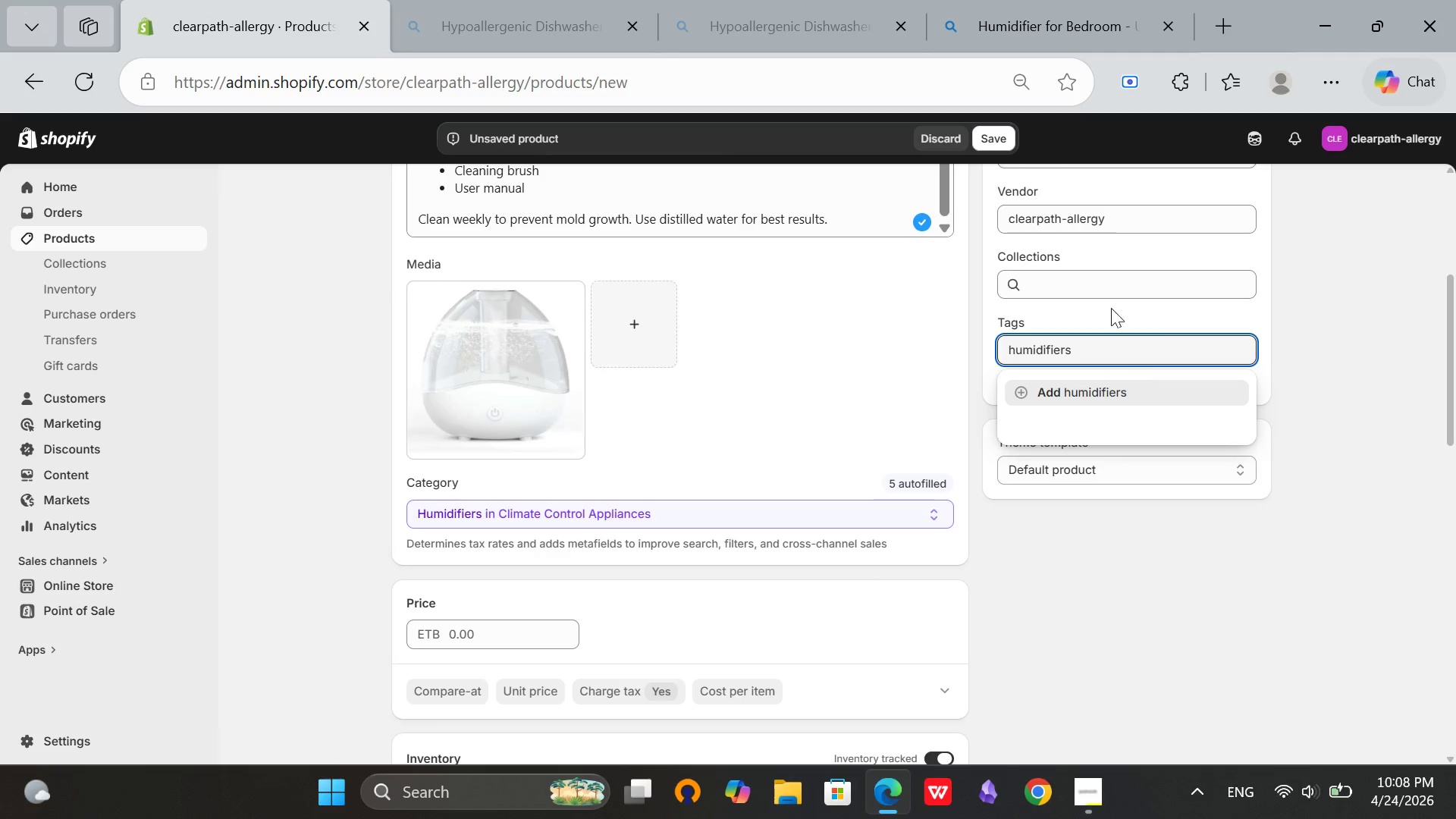 
key(Space)
 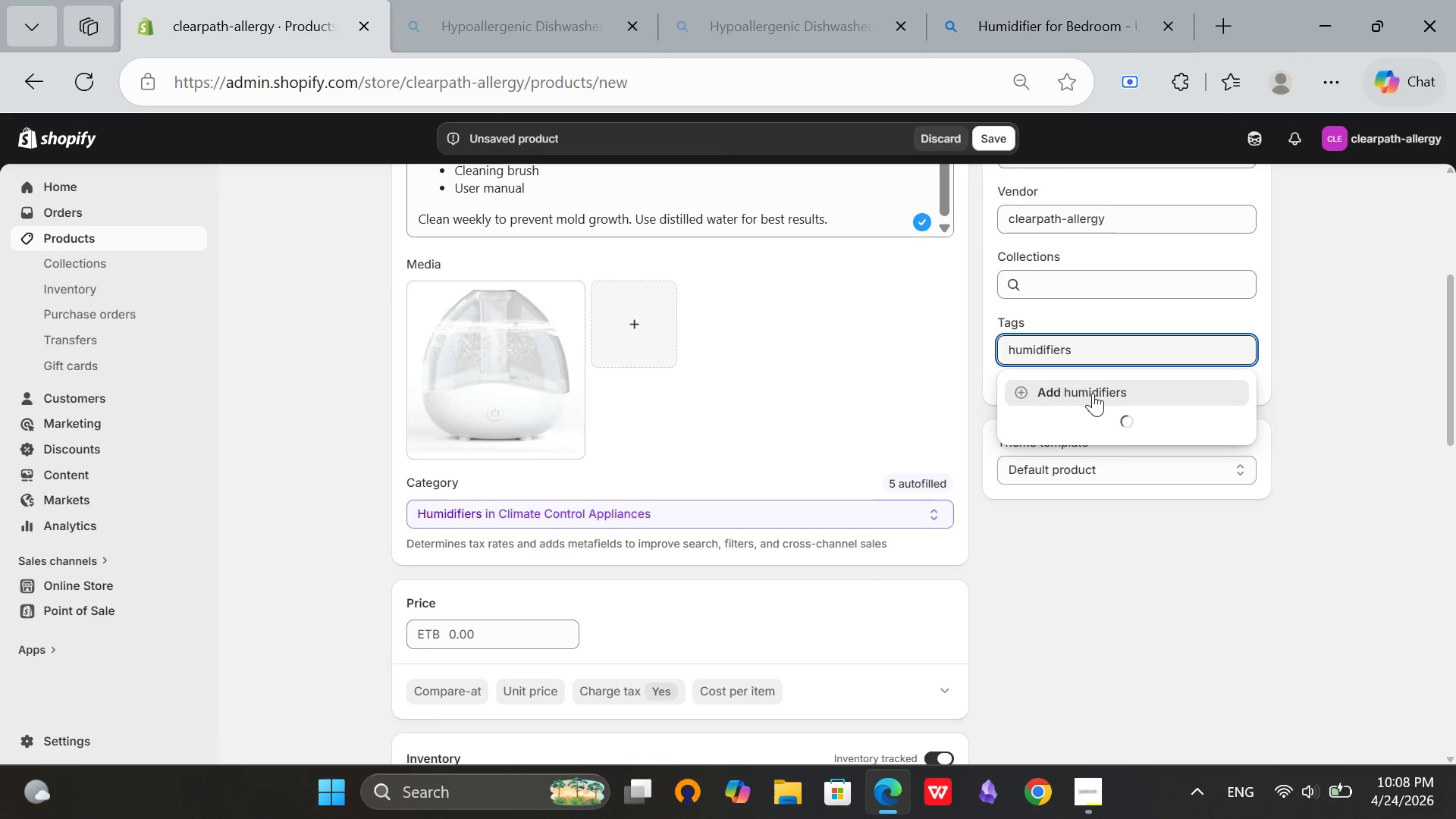 
left_click([1092, 393])
 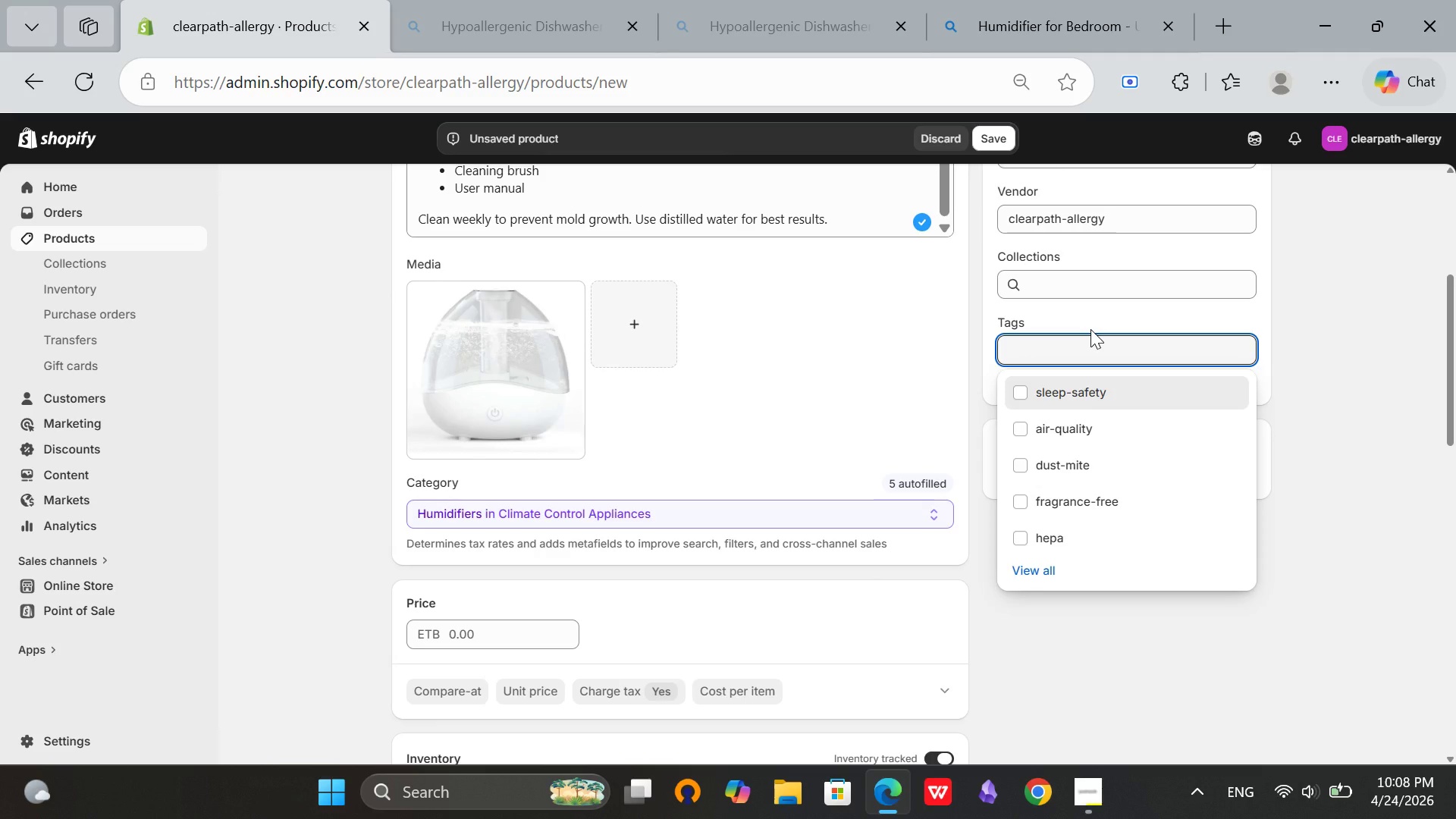 
type(ultra)
 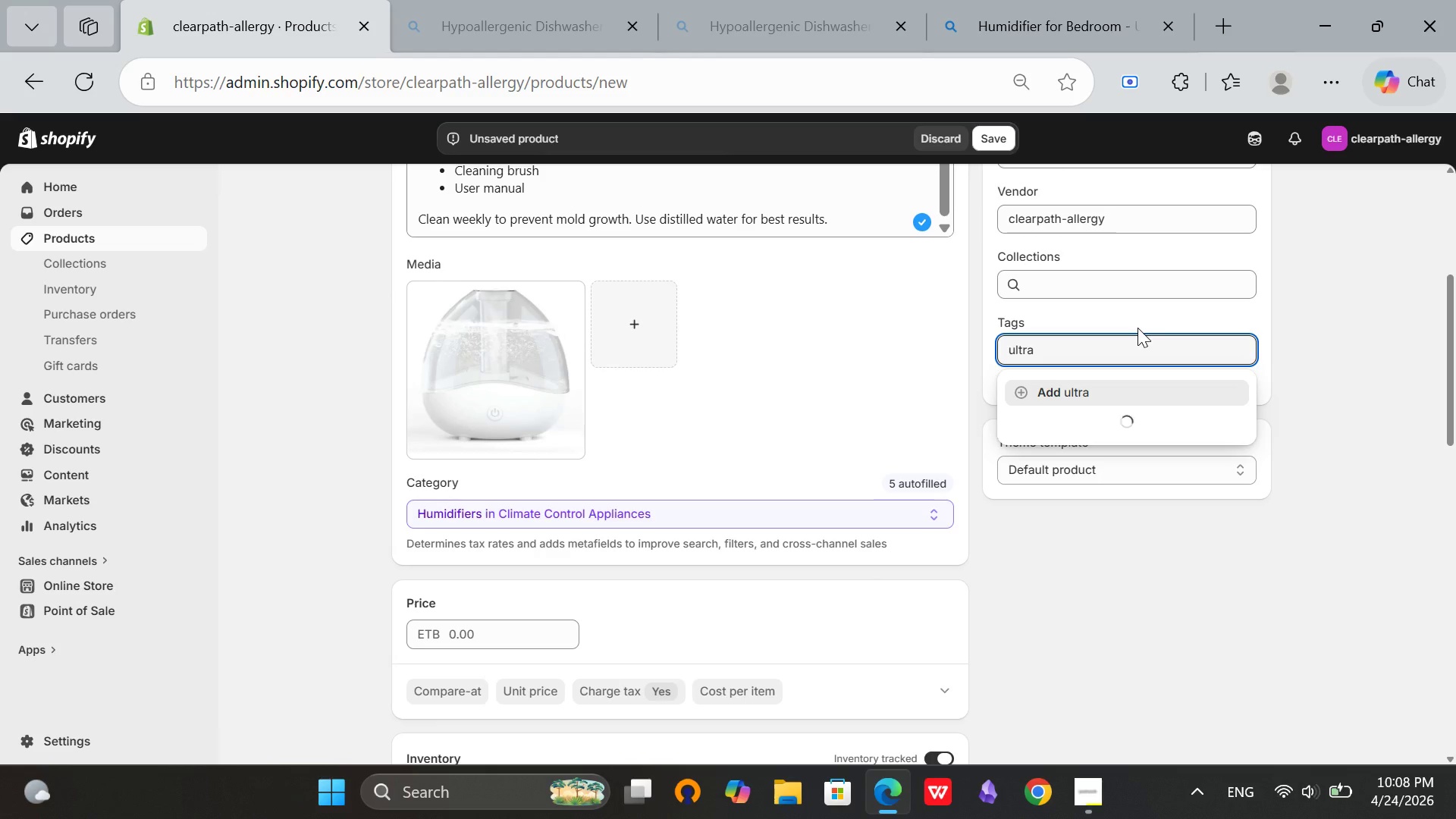 
type(sonic )
 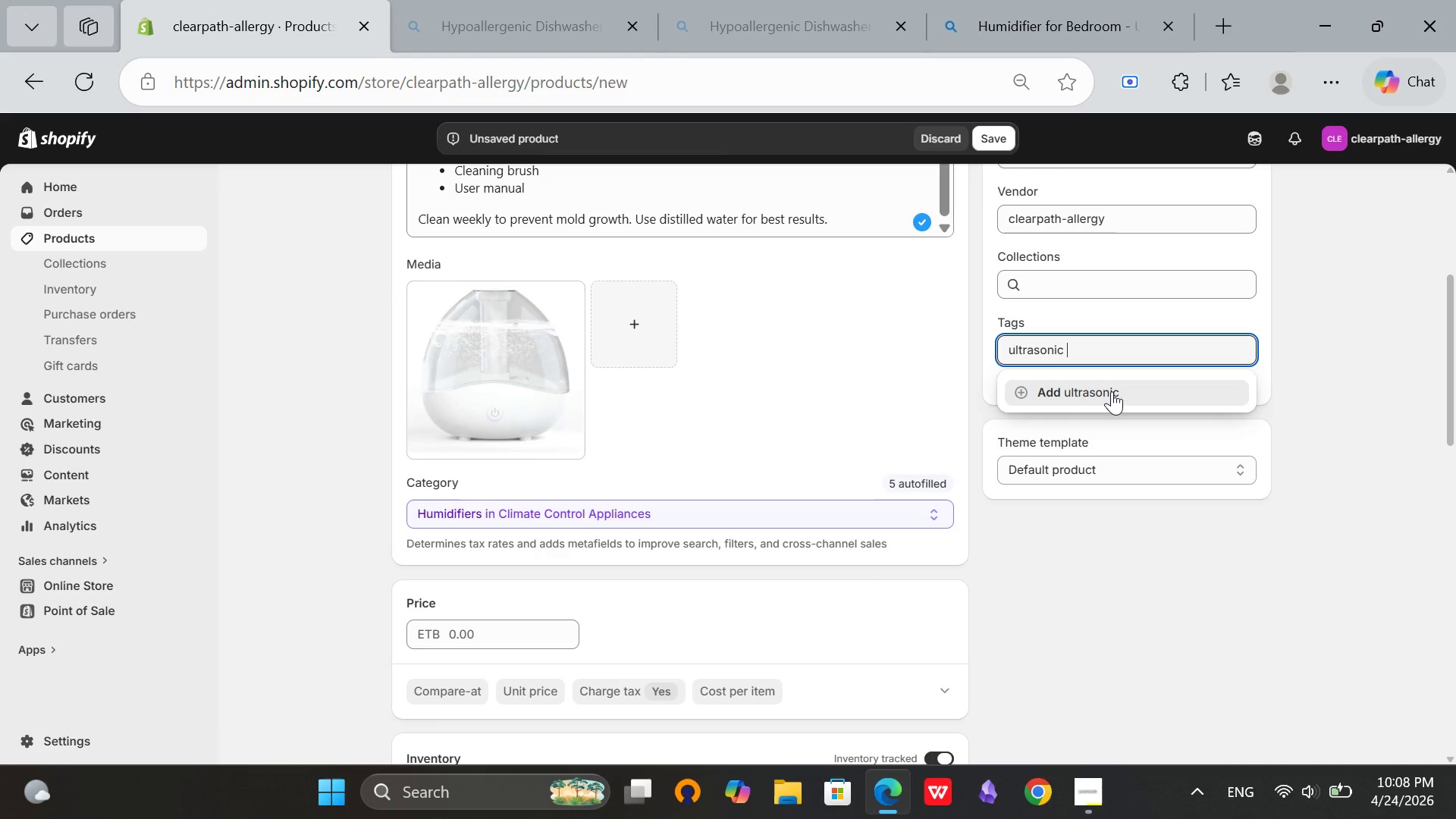 
left_click([1112, 391])
 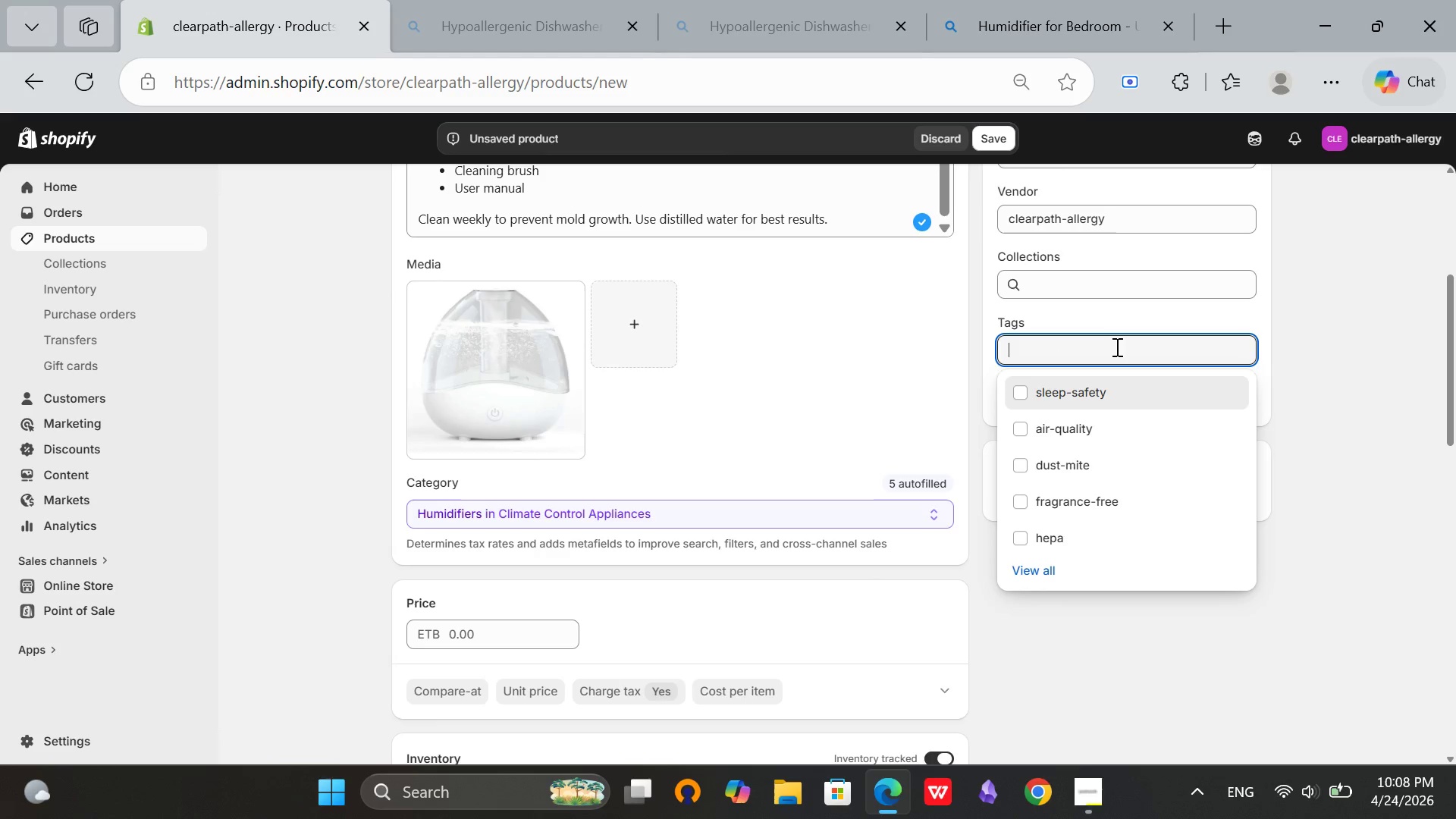 
type(allergy-relief)
 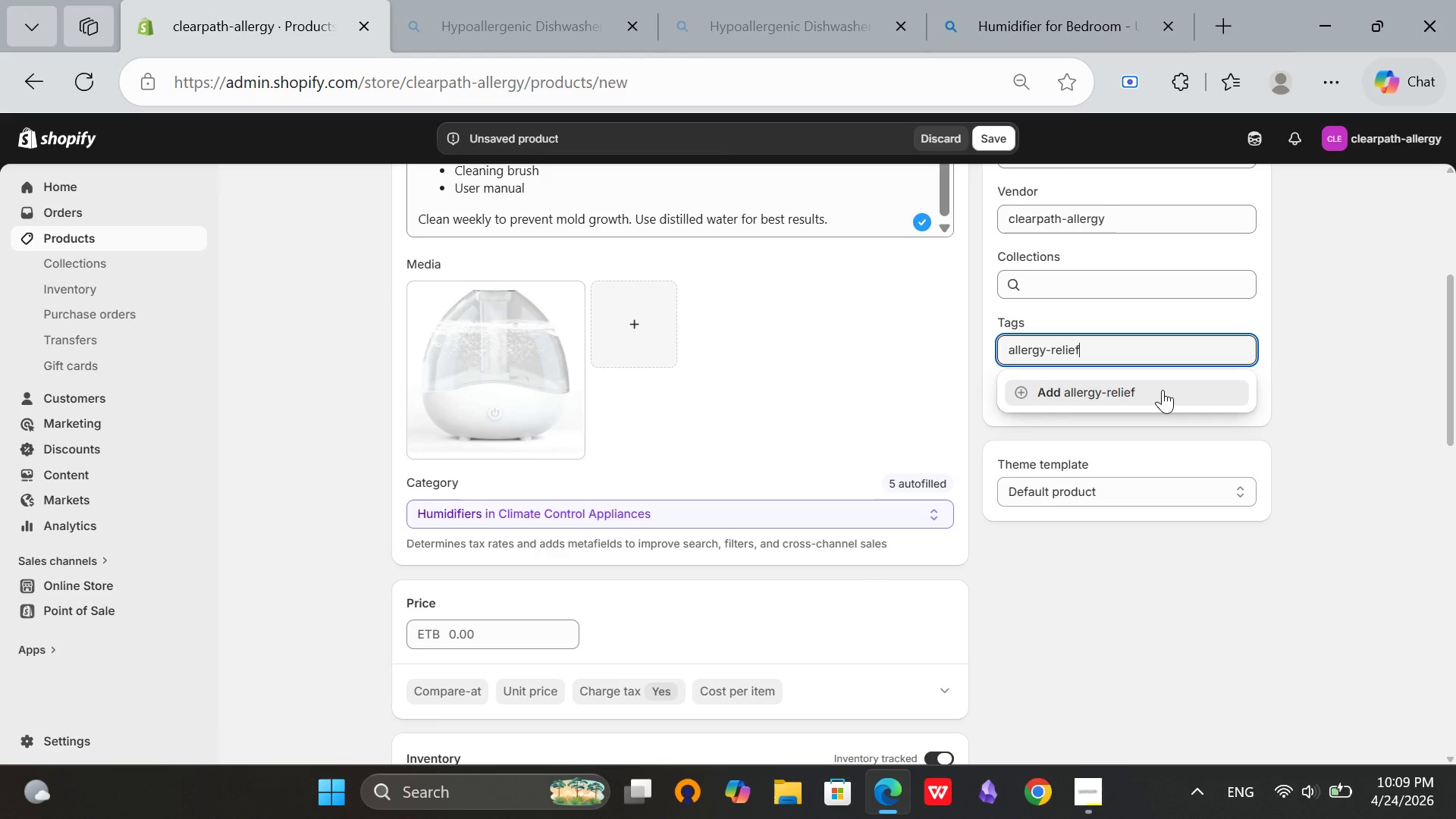 
wait(11.49)
 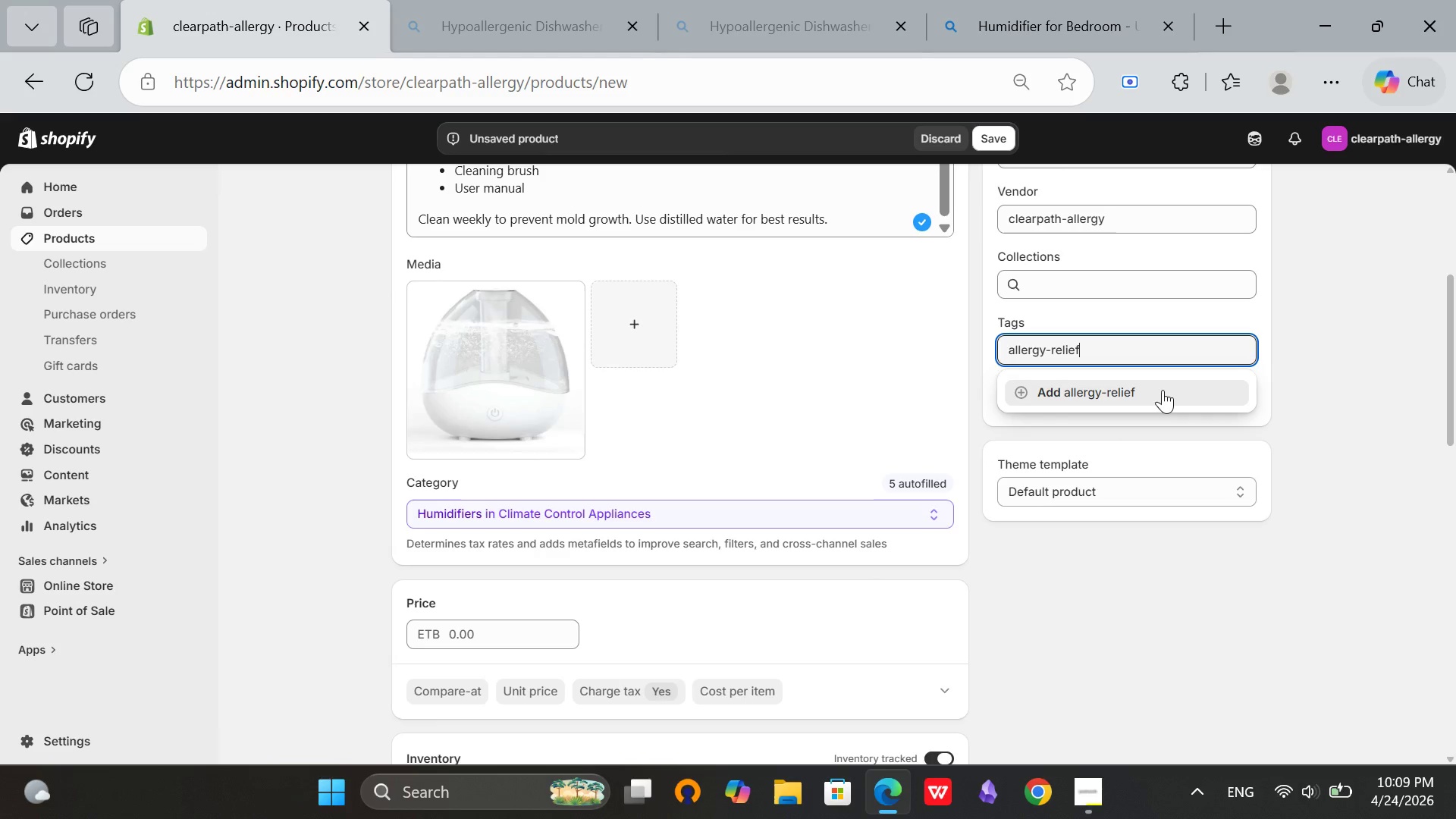 
left_click([1163, 390])
 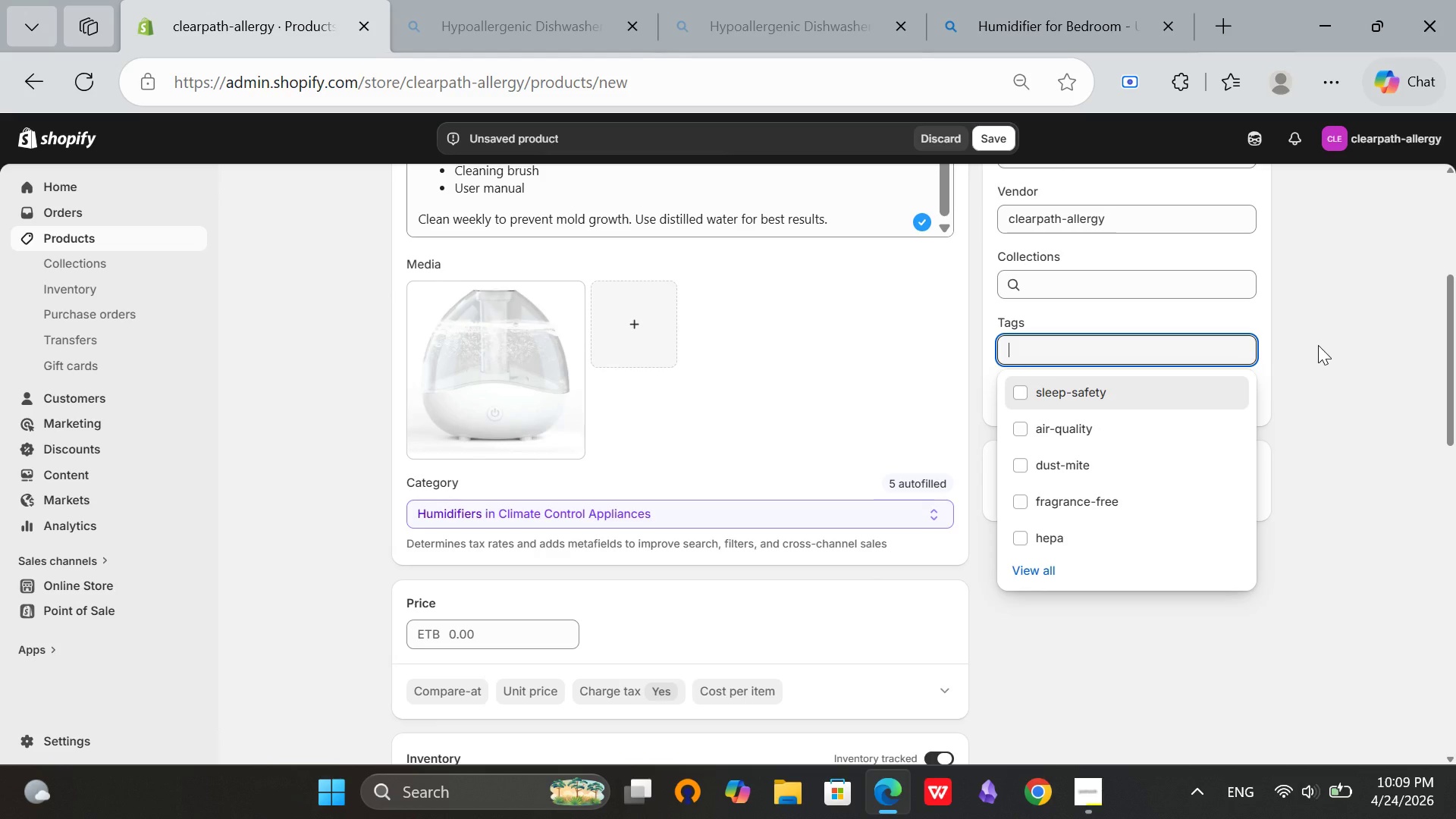 
left_click([1319, 345])
 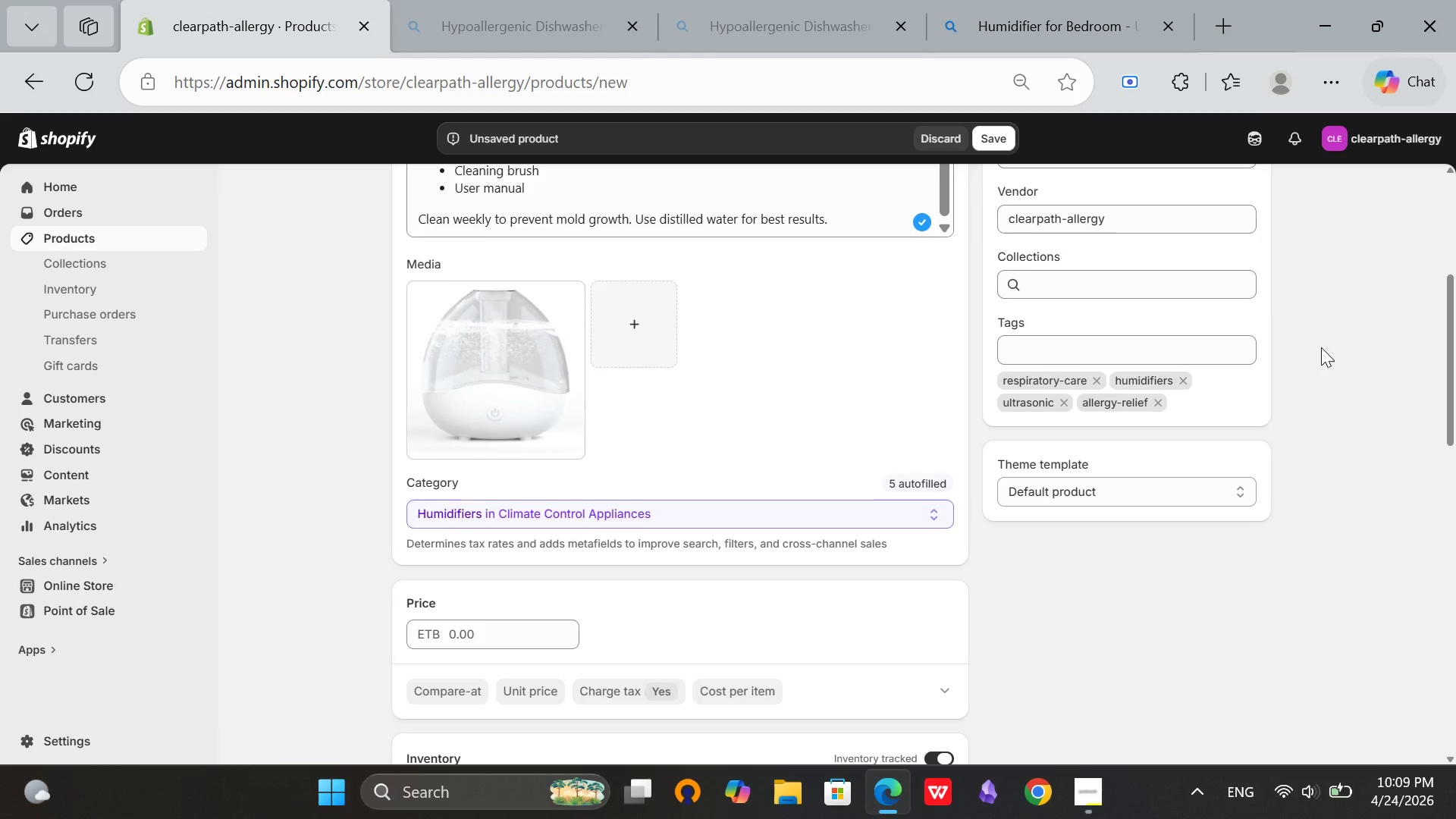 
scroll: coordinate [1323, 348], scroll_direction: up, amount: 3.0
 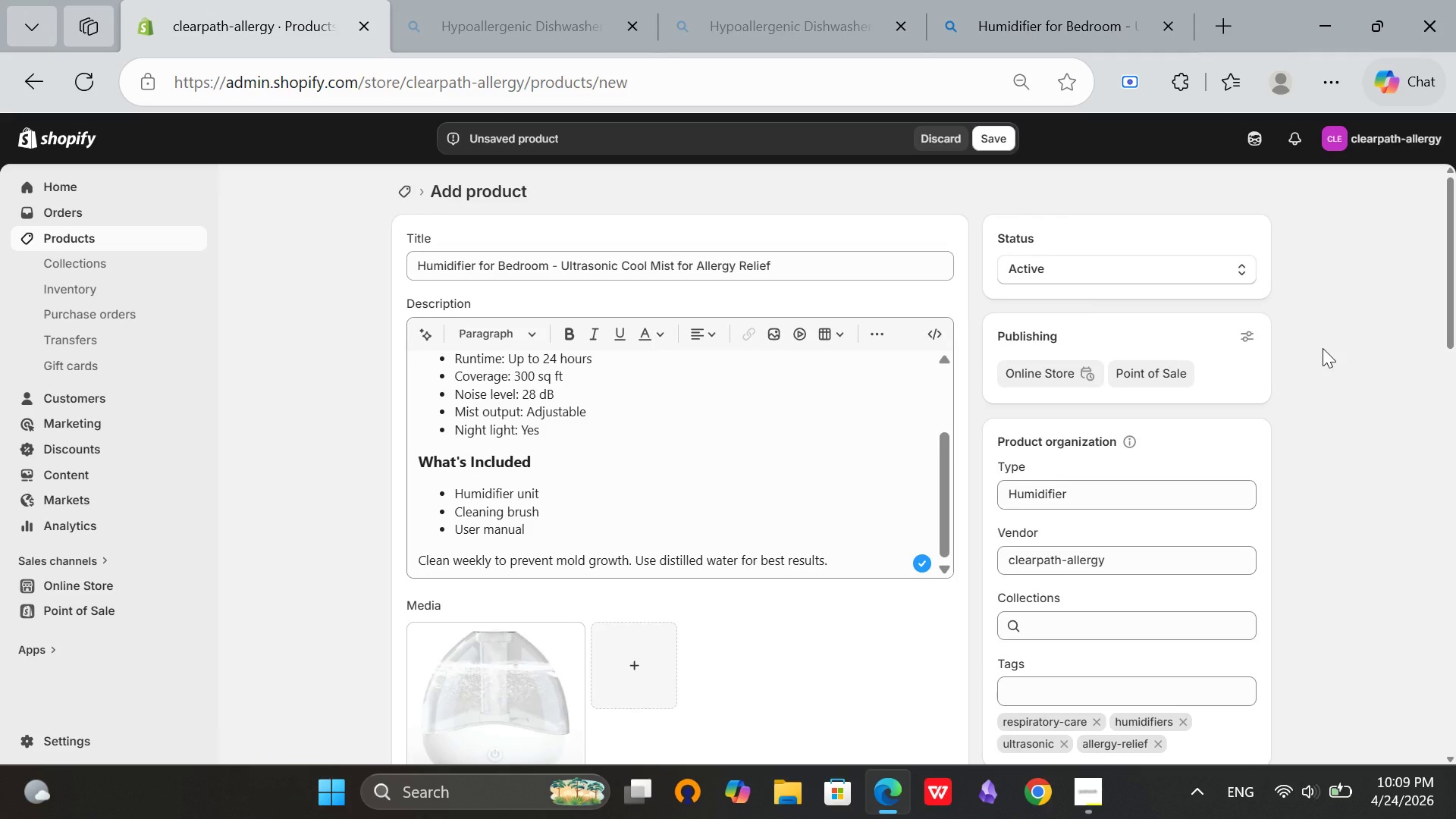 
scroll: coordinate [1323, 348], scroll_direction: down, amount: 4.0
 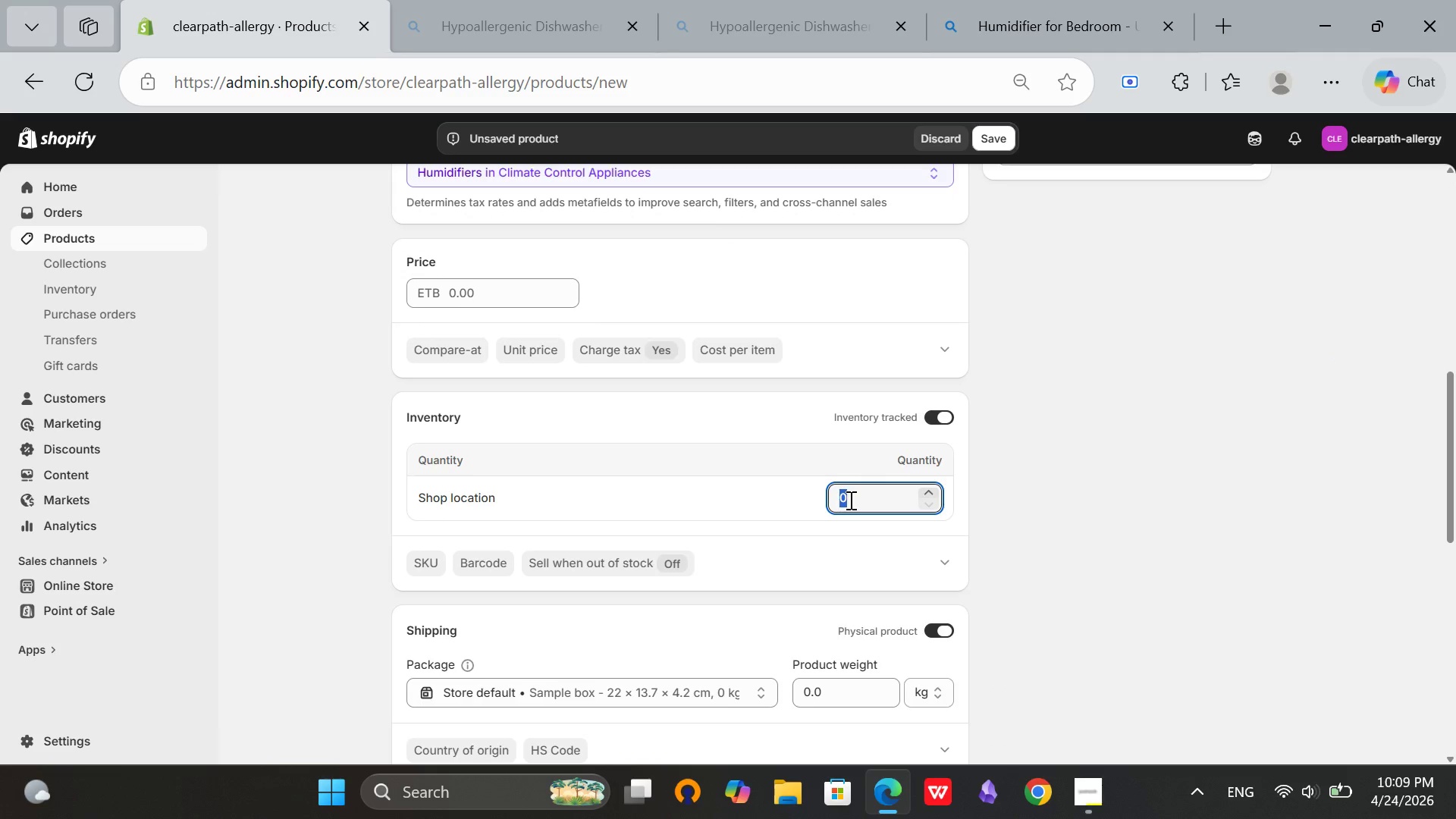 
type(50)
 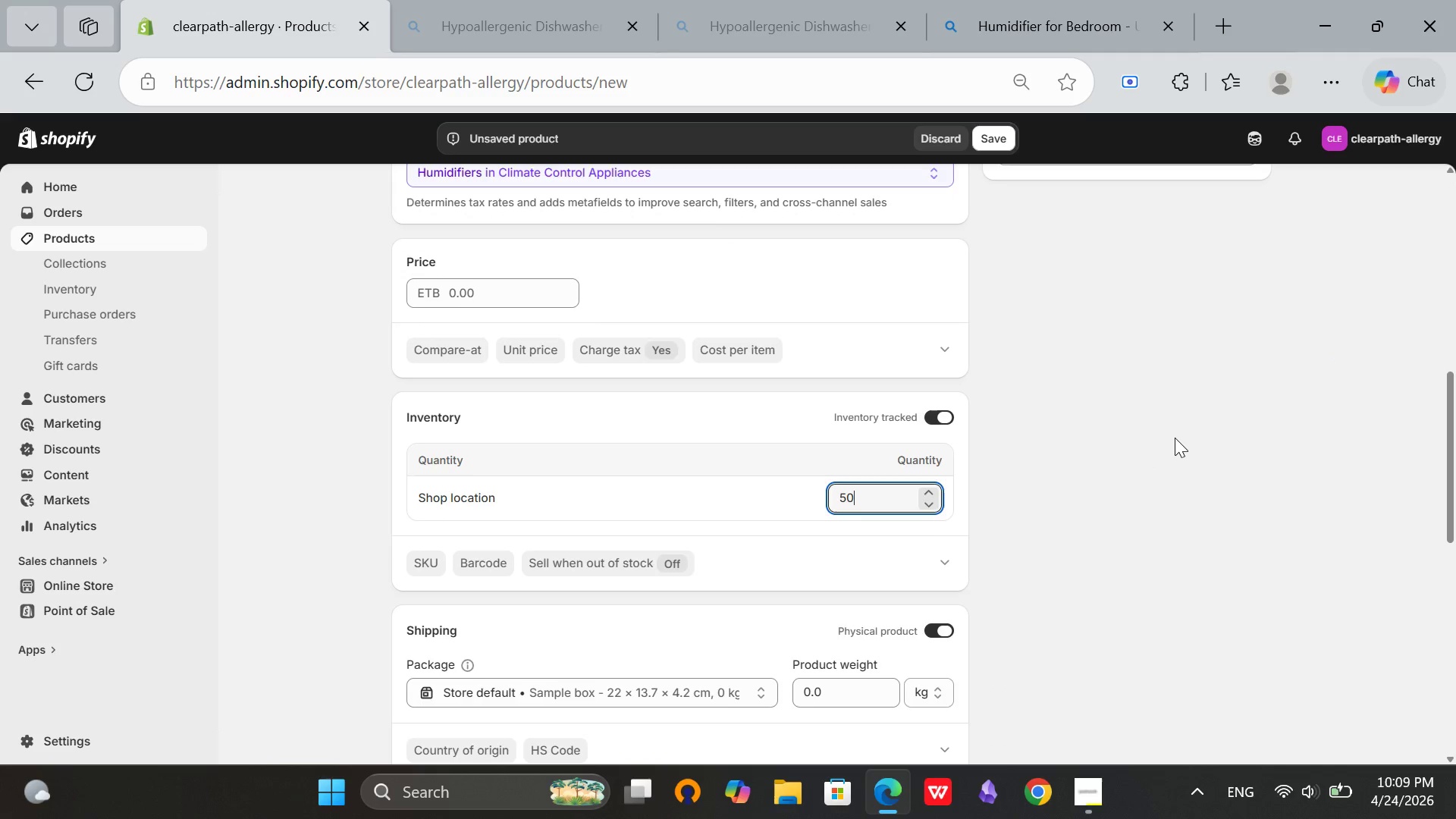 
left_click([1175, 437])
 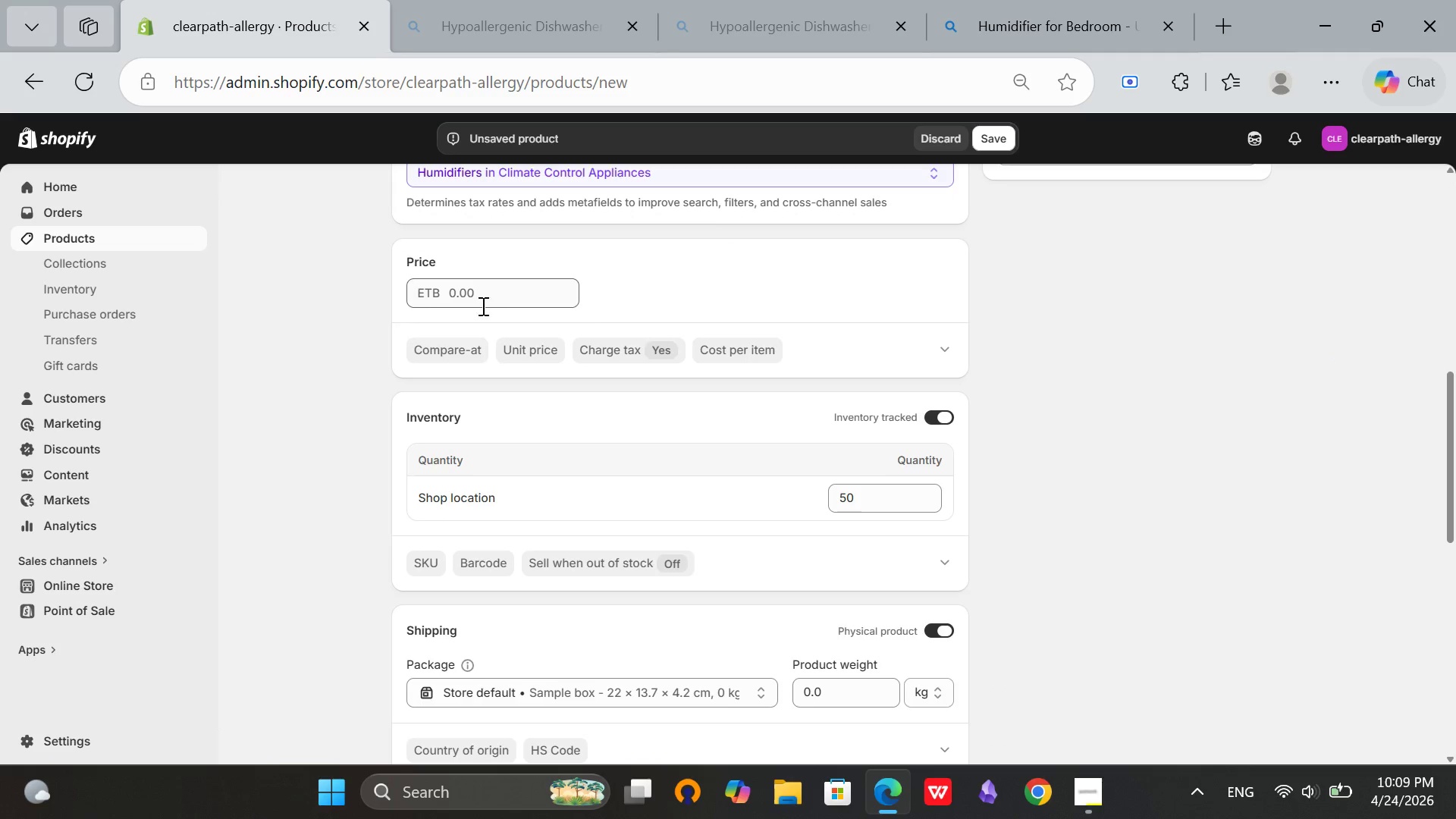 
left_click([453, 293])
 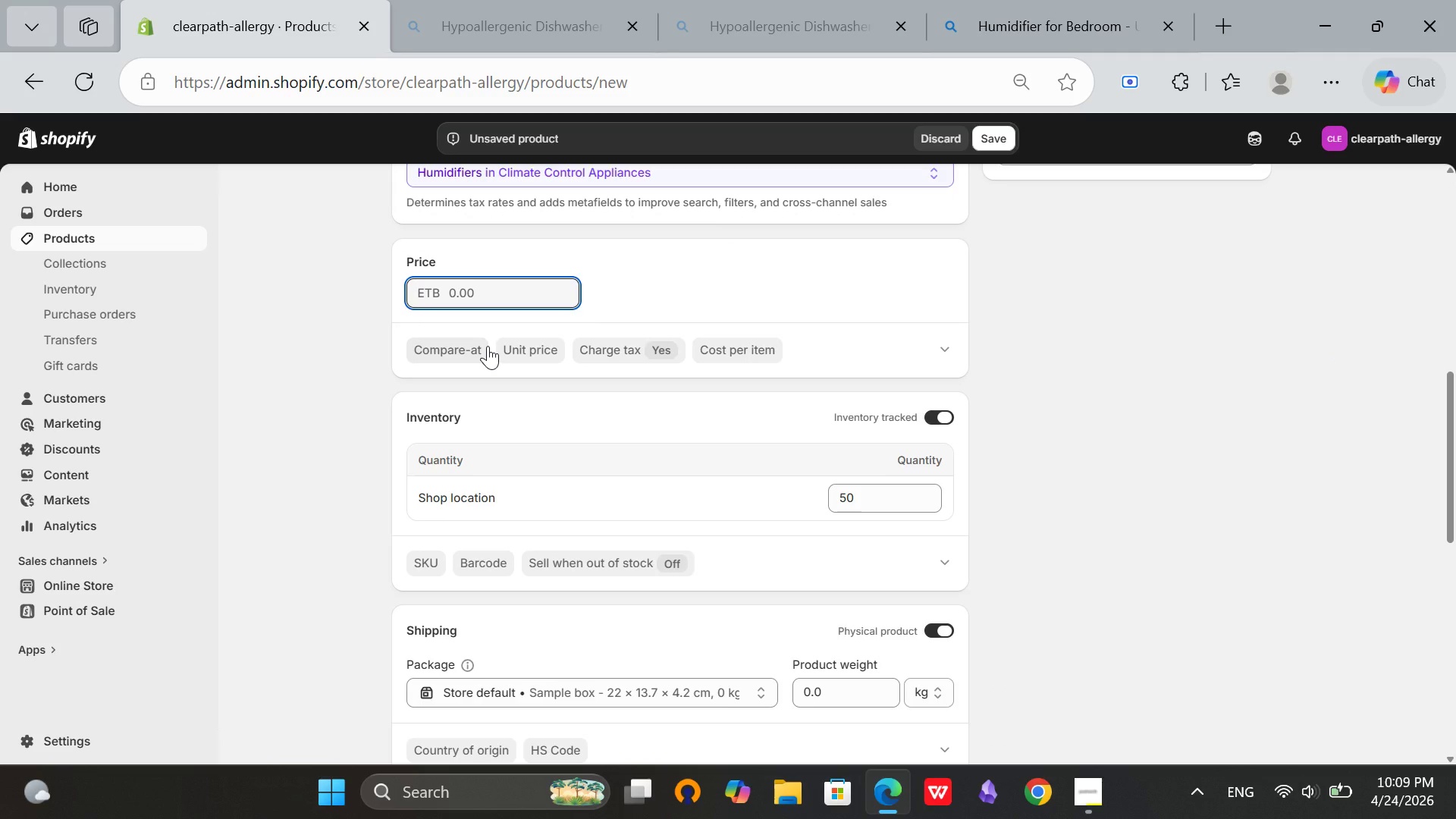 
type(69.99)
 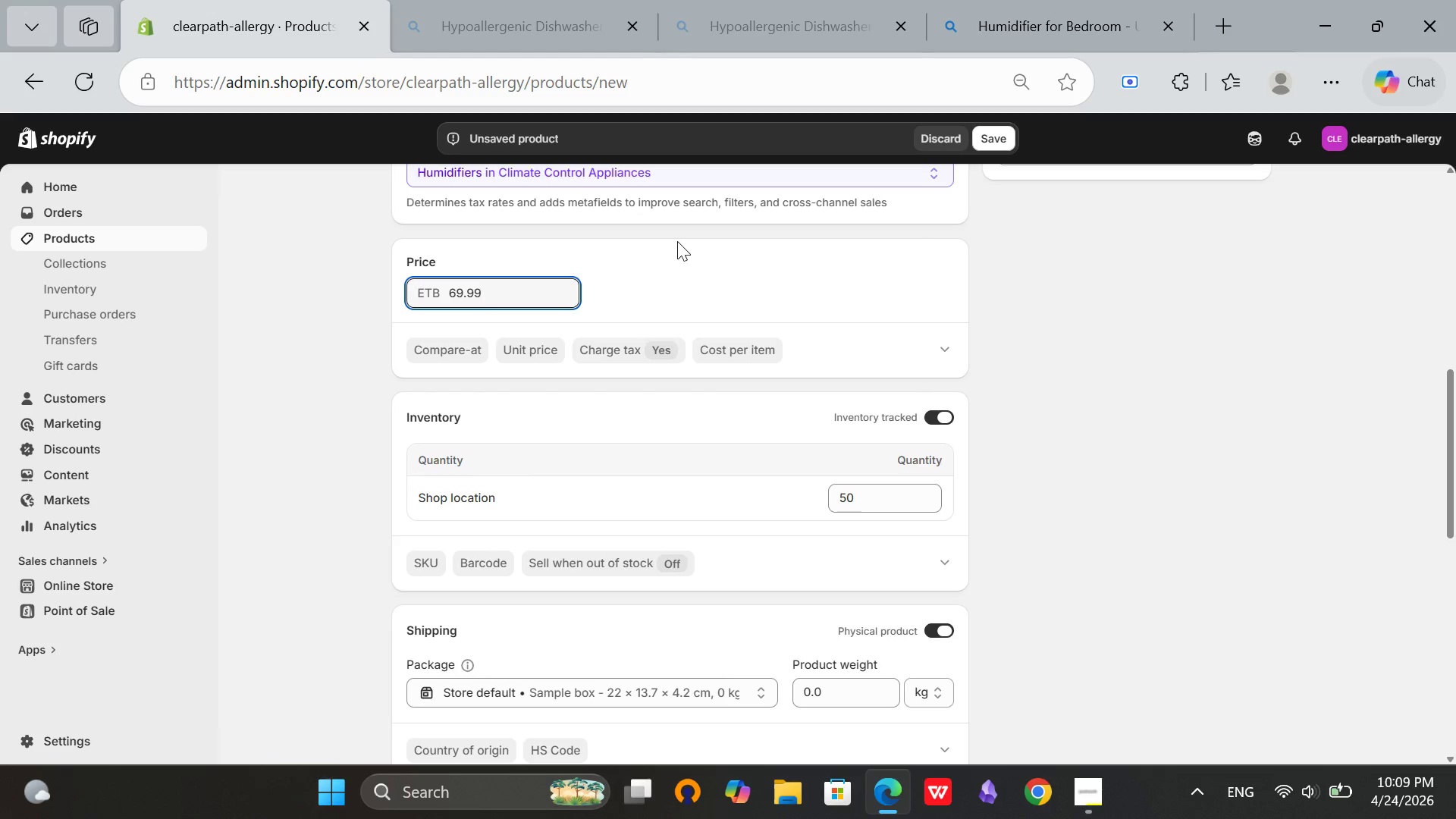 
left_click([677, 241])
 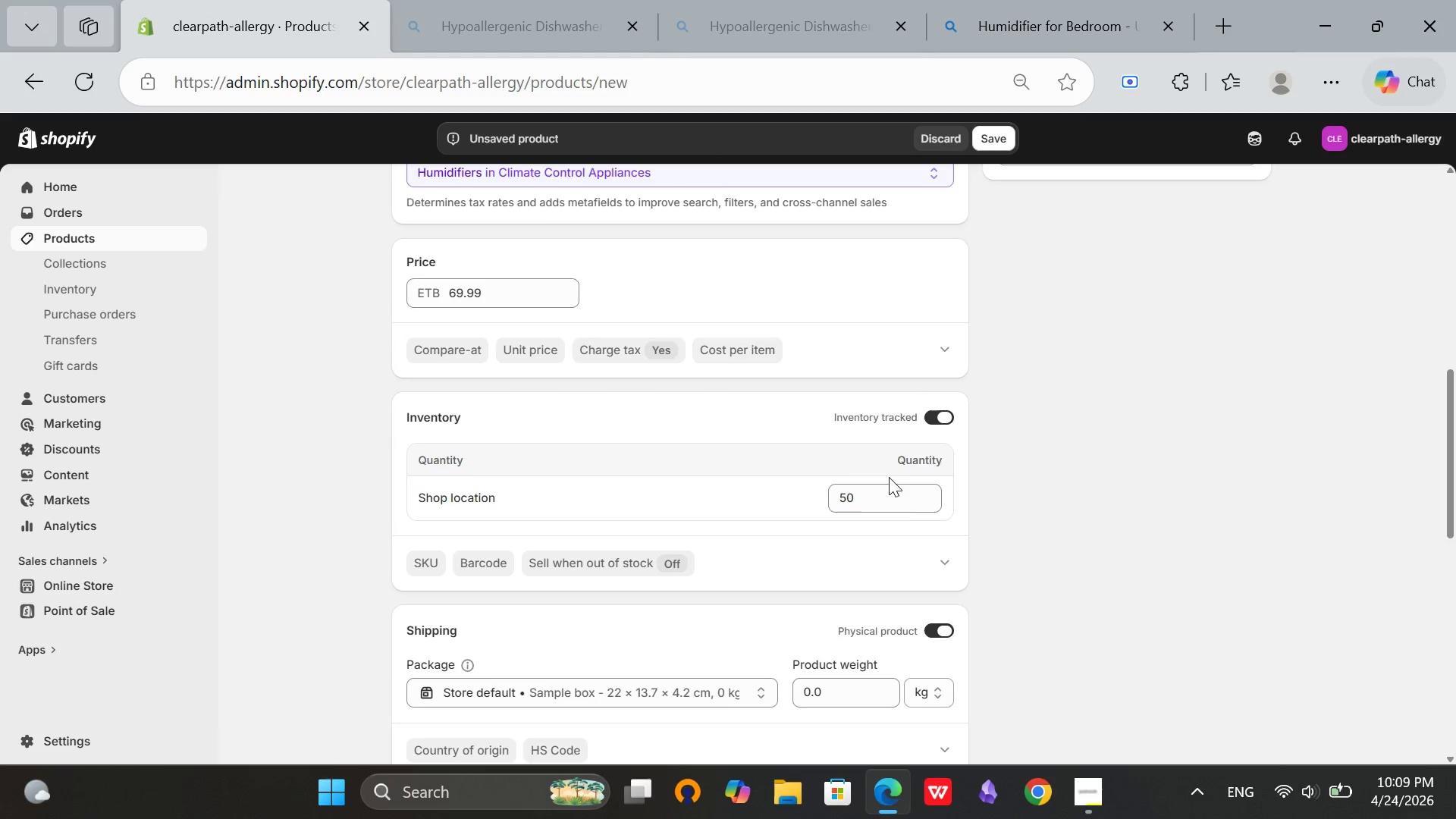 
scroll: coordinate [899, 478], scroll_direction: down, amount: 7.0
 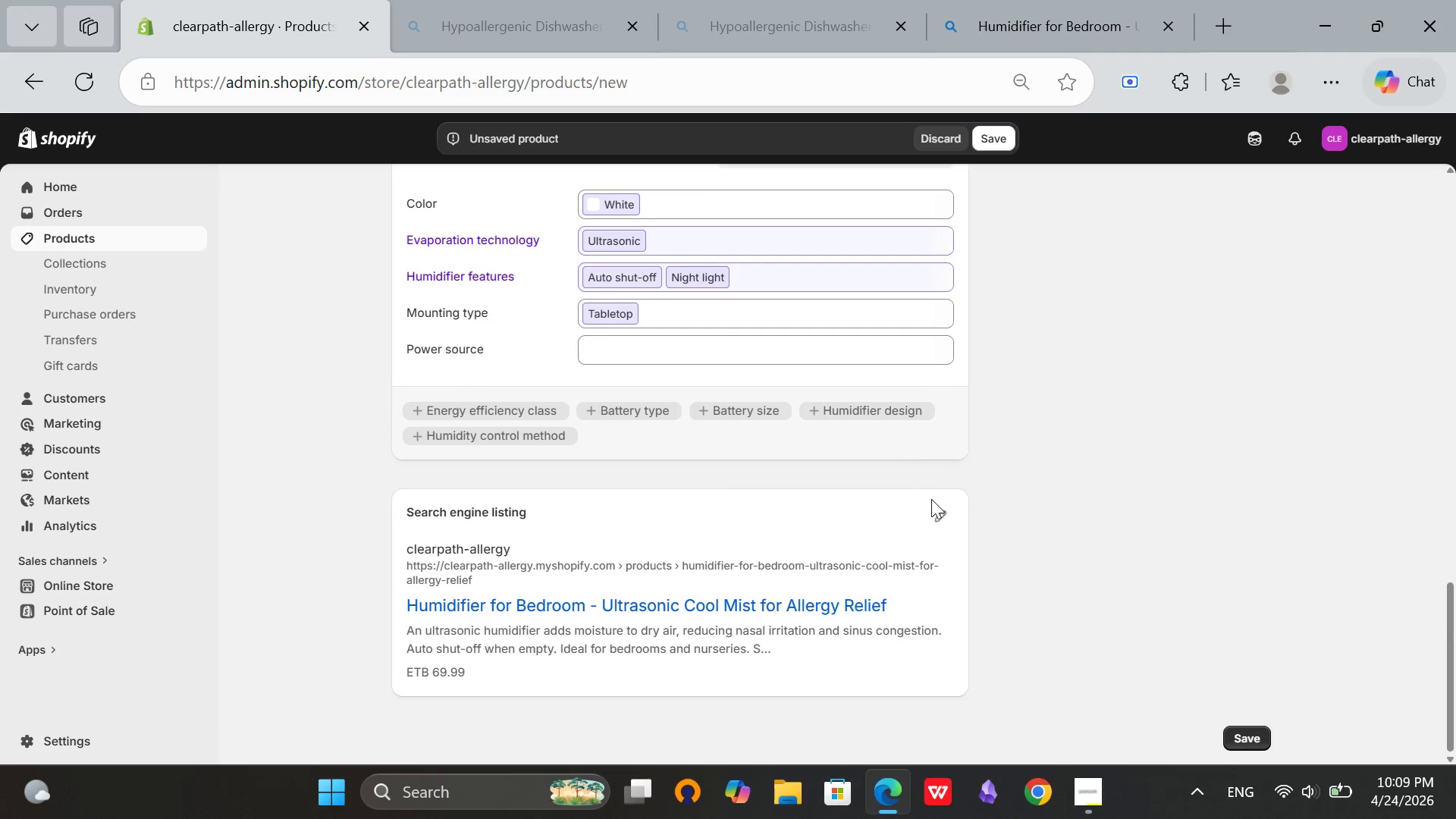 
left_click([937, 519])
 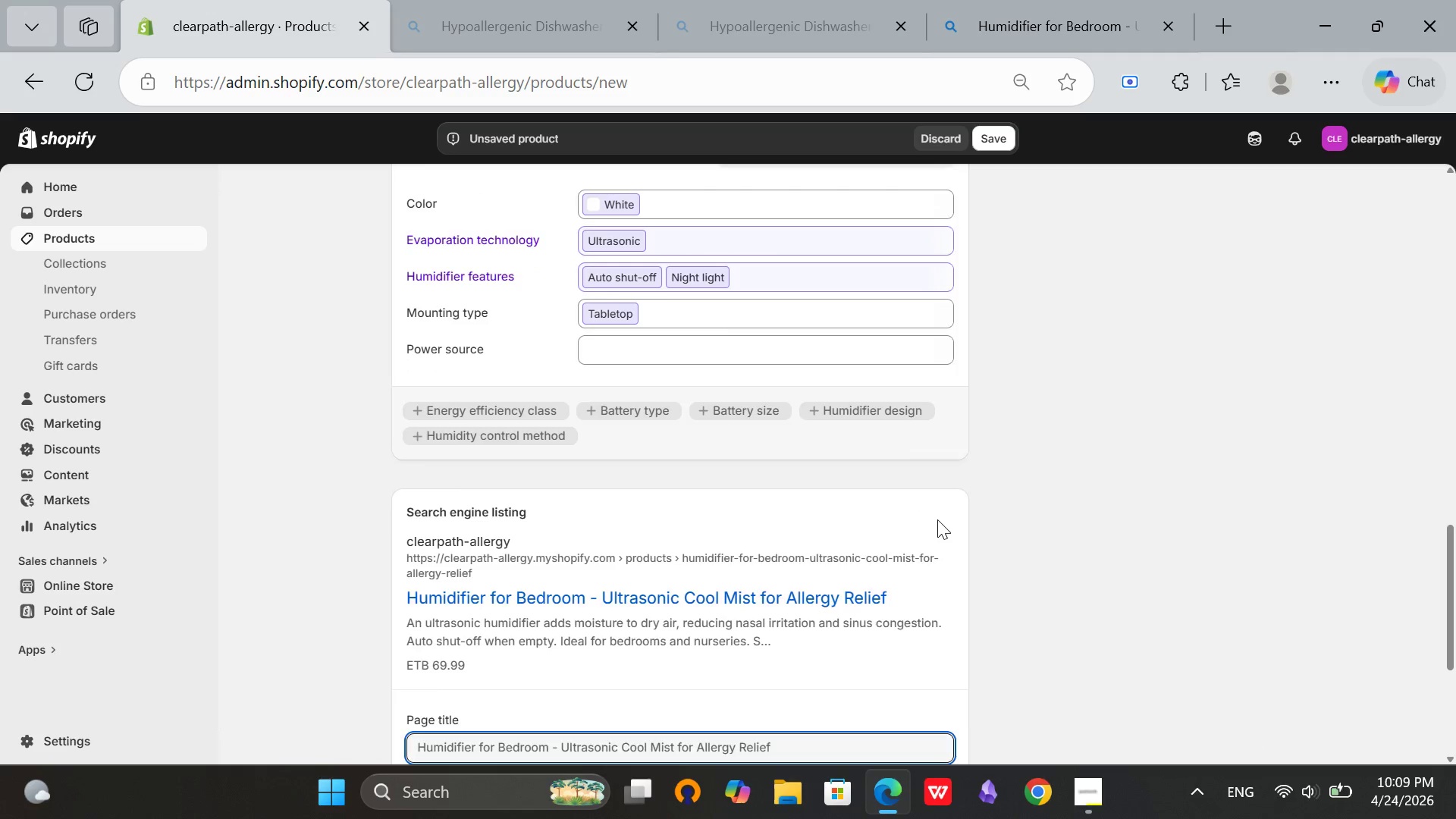 
scroll: coordinate [639, 689], scroll_direction: down, amount: 3.0
 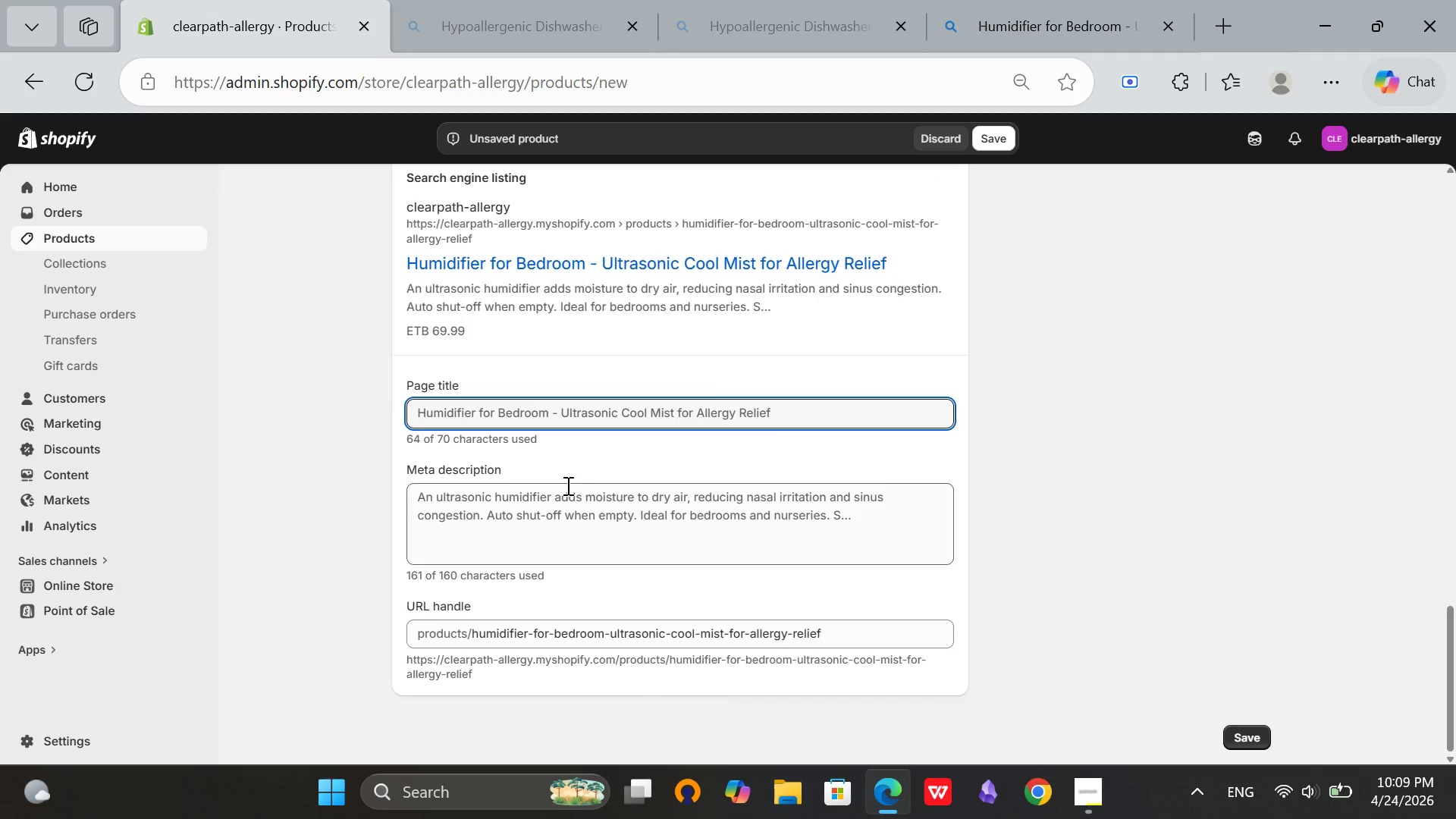 
double_click([566, 485])
 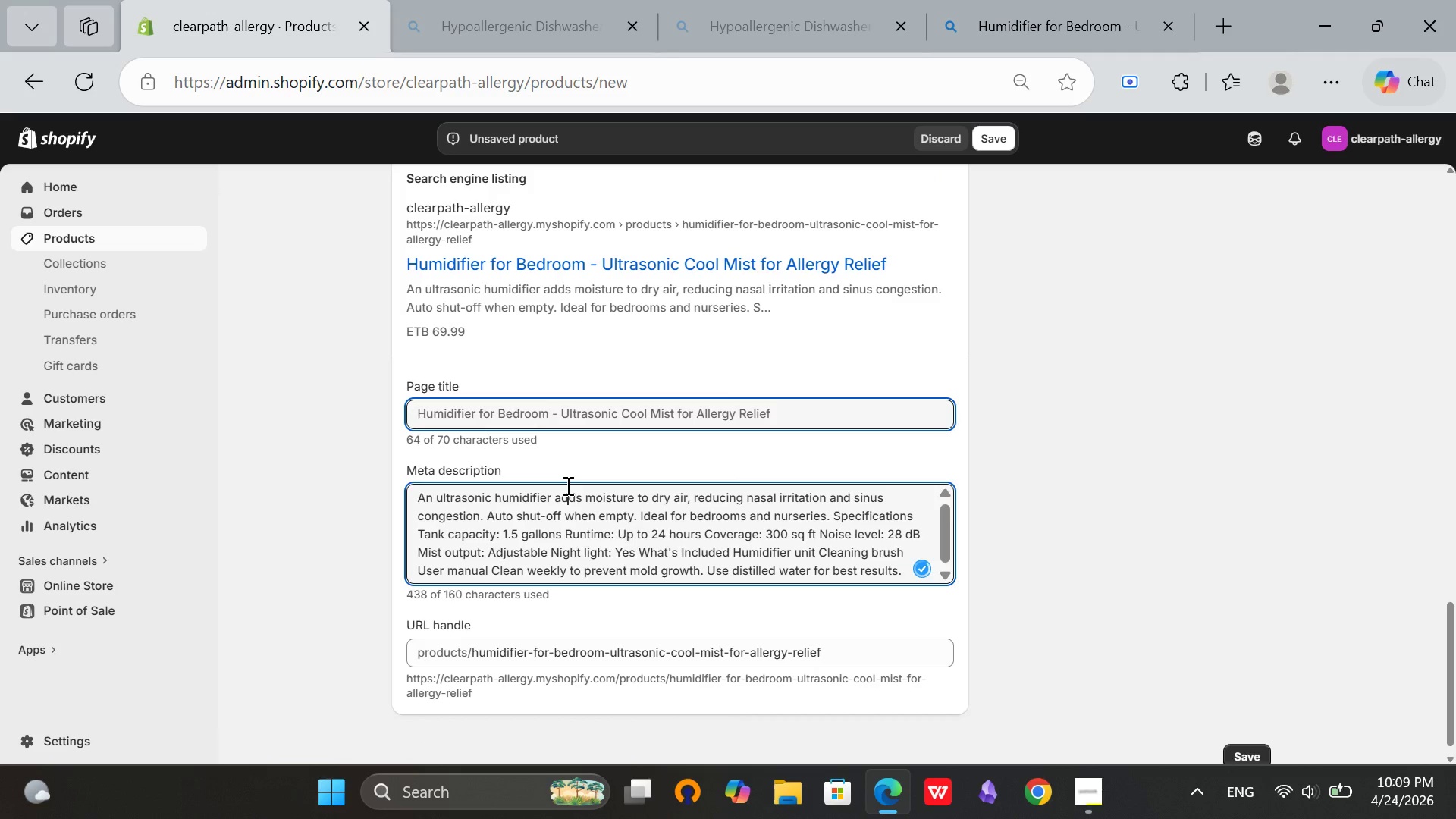 
key(Control+A)
 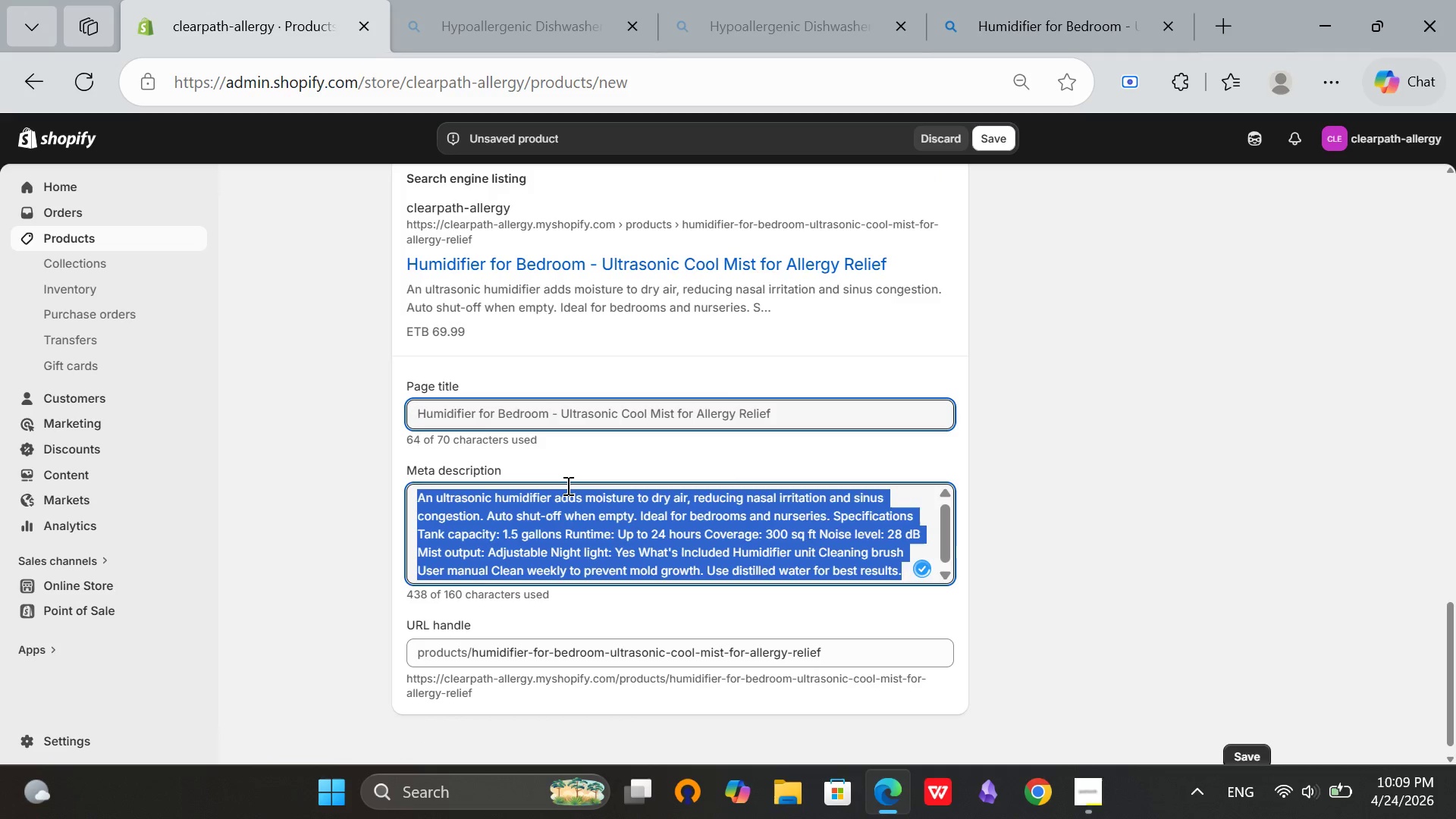 
key(Backspace)
 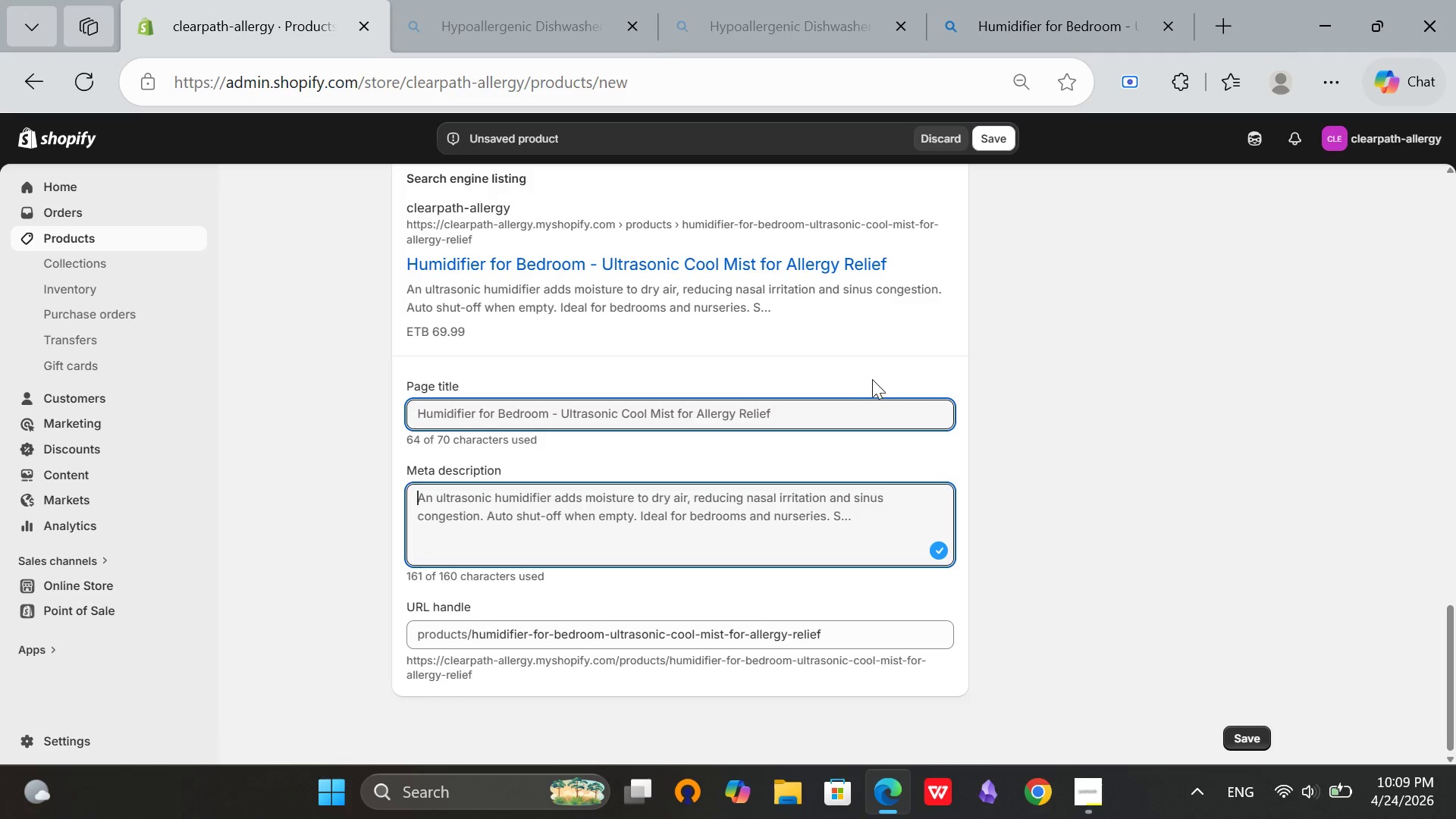 
left_click([845, 416])
 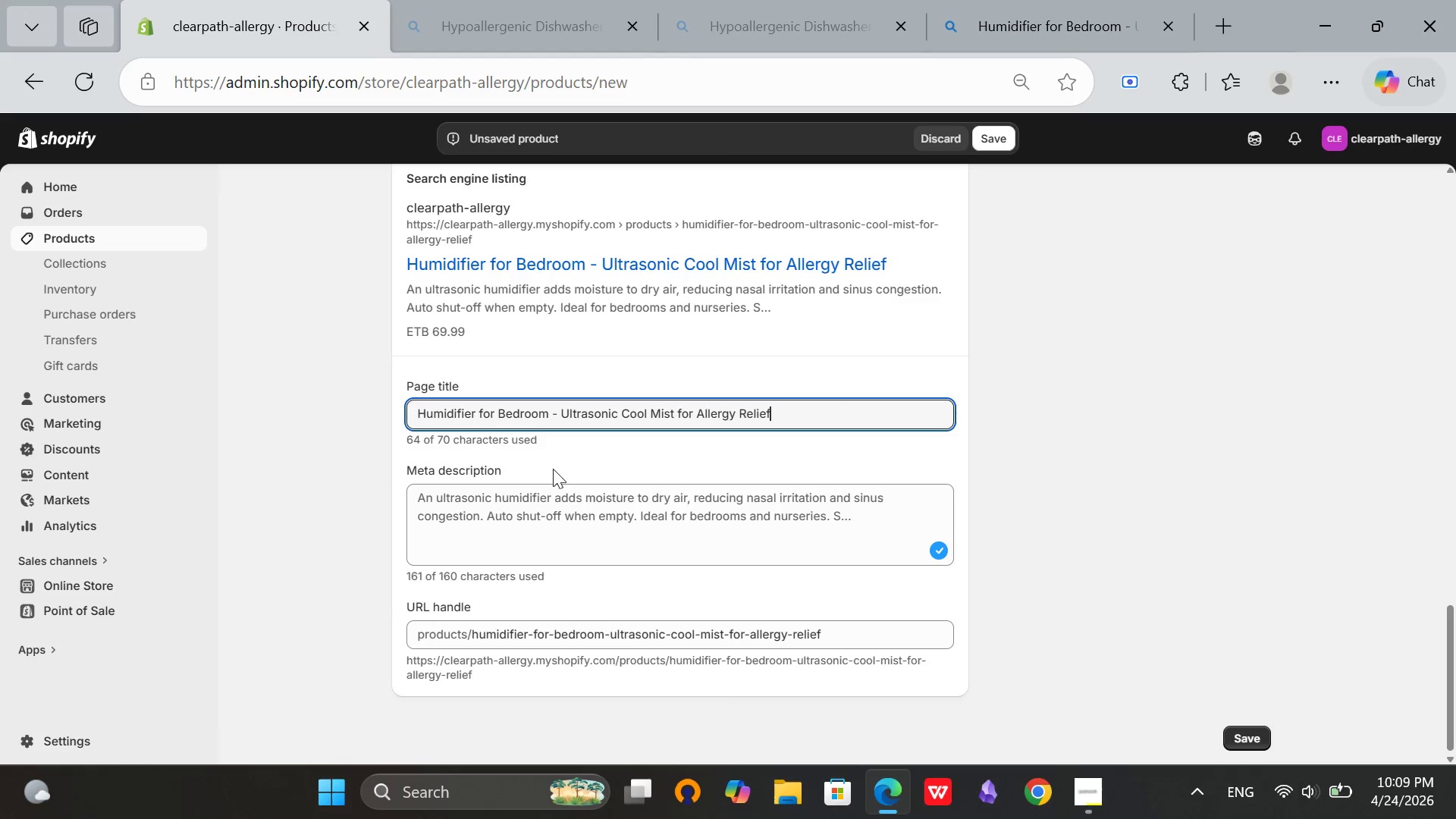 
left_click([453, 524])
 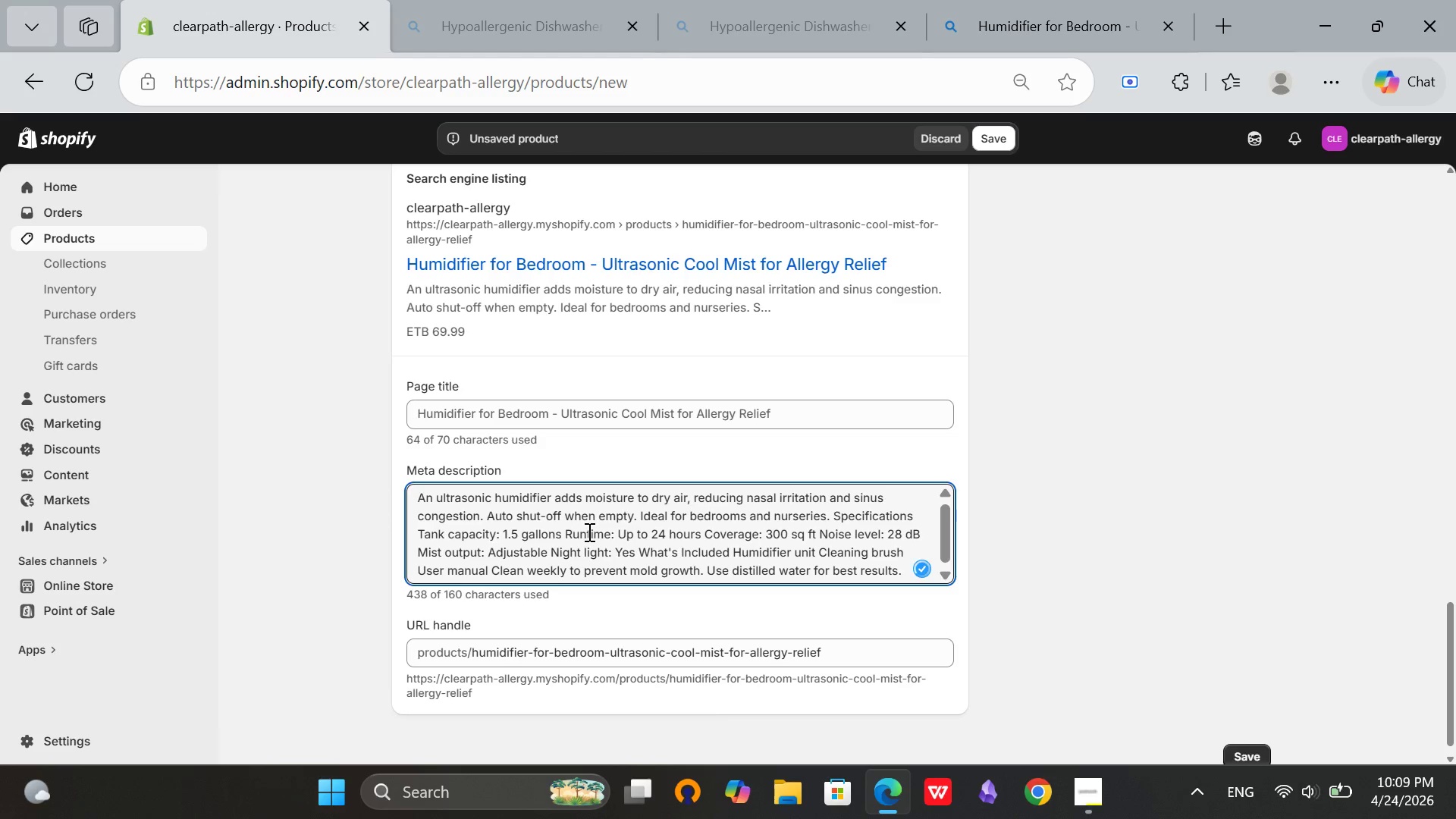 
scroll: coordinate [588, 532], scroll_direction: up, amount: 4.0
 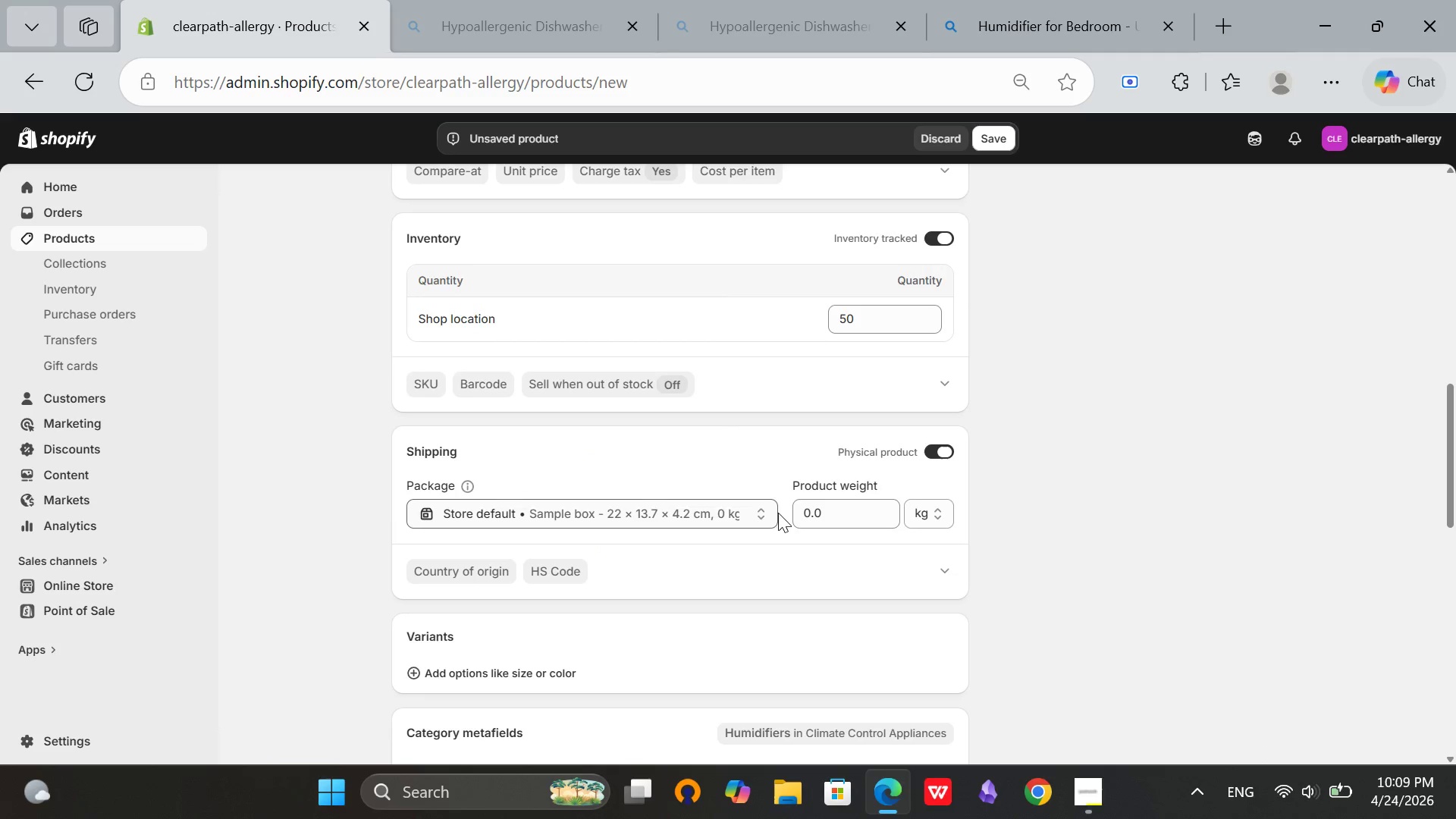 
left_click([808, 507])
 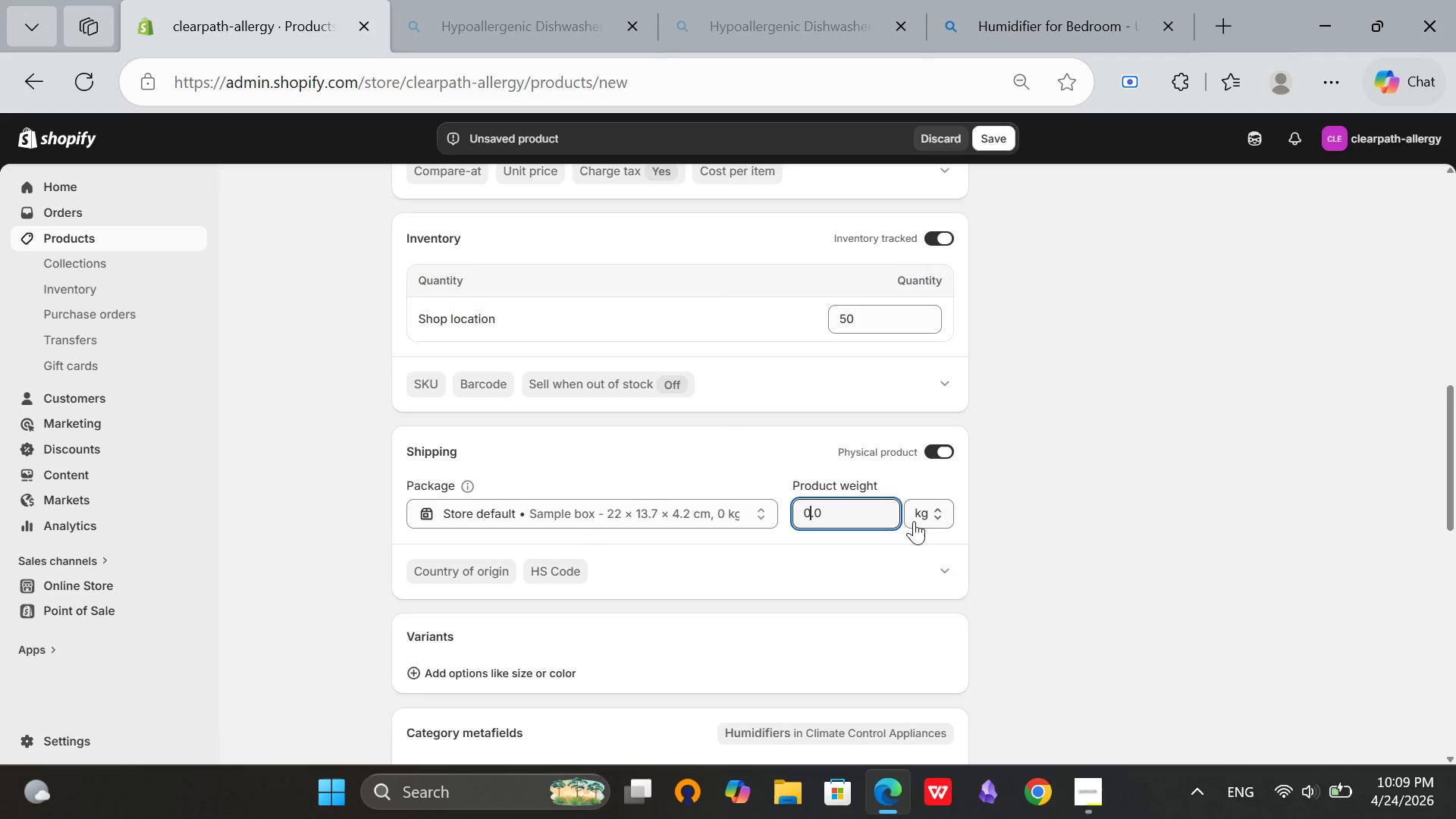 
left_click([912, 522])
 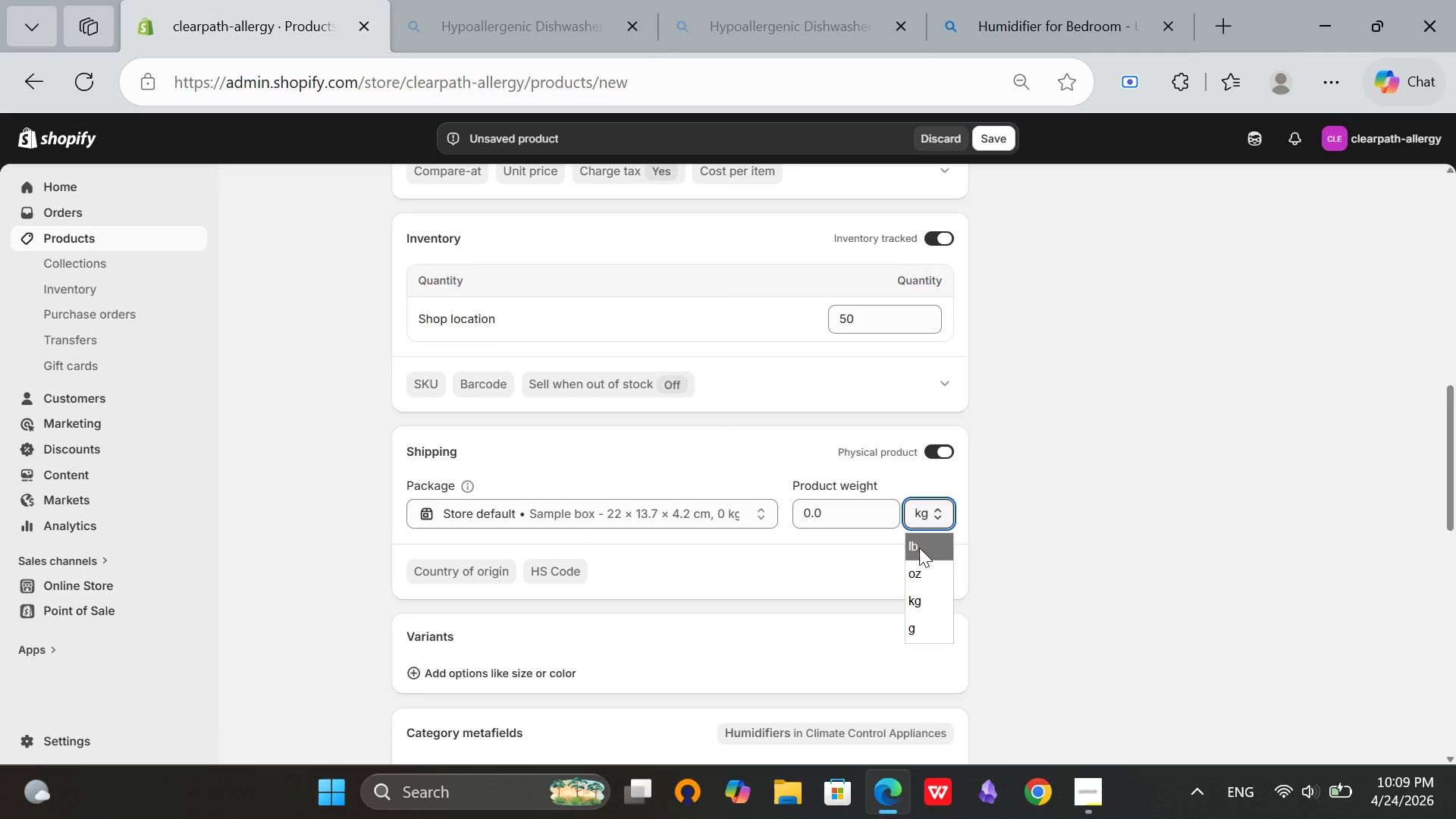 
left_click([919, 546])
 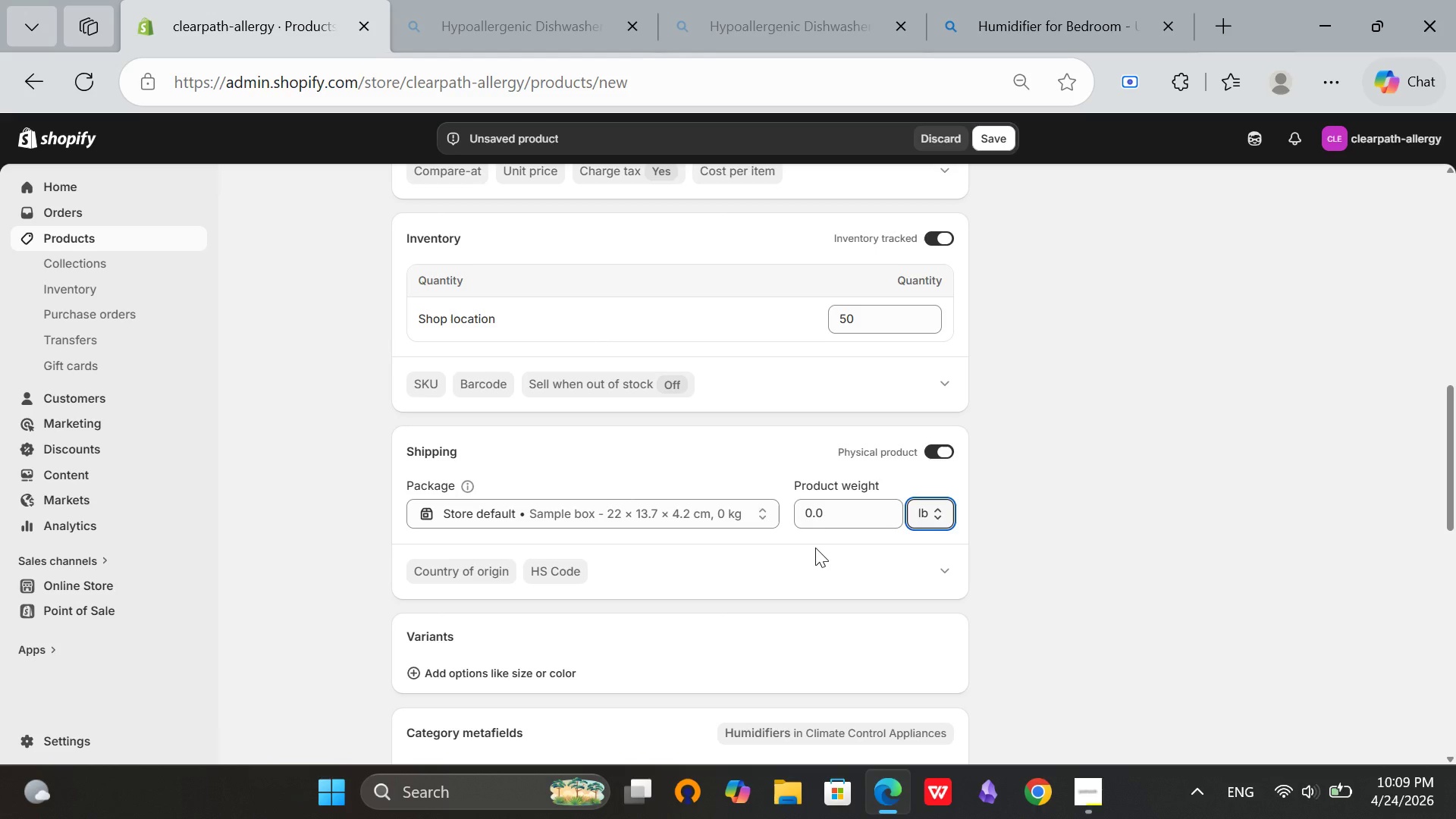 
wait(22.97)
 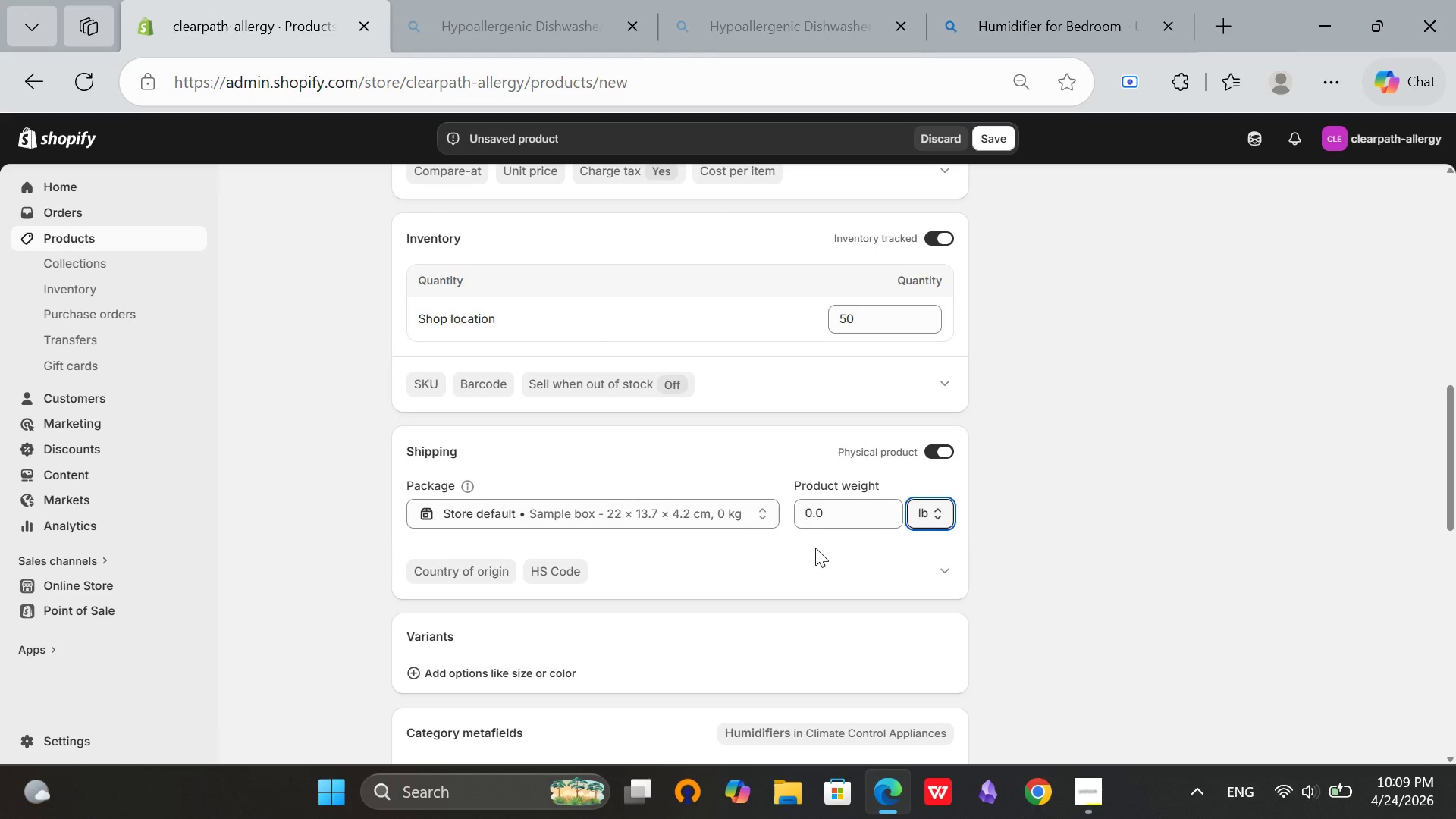 
left_click([824, 521])
 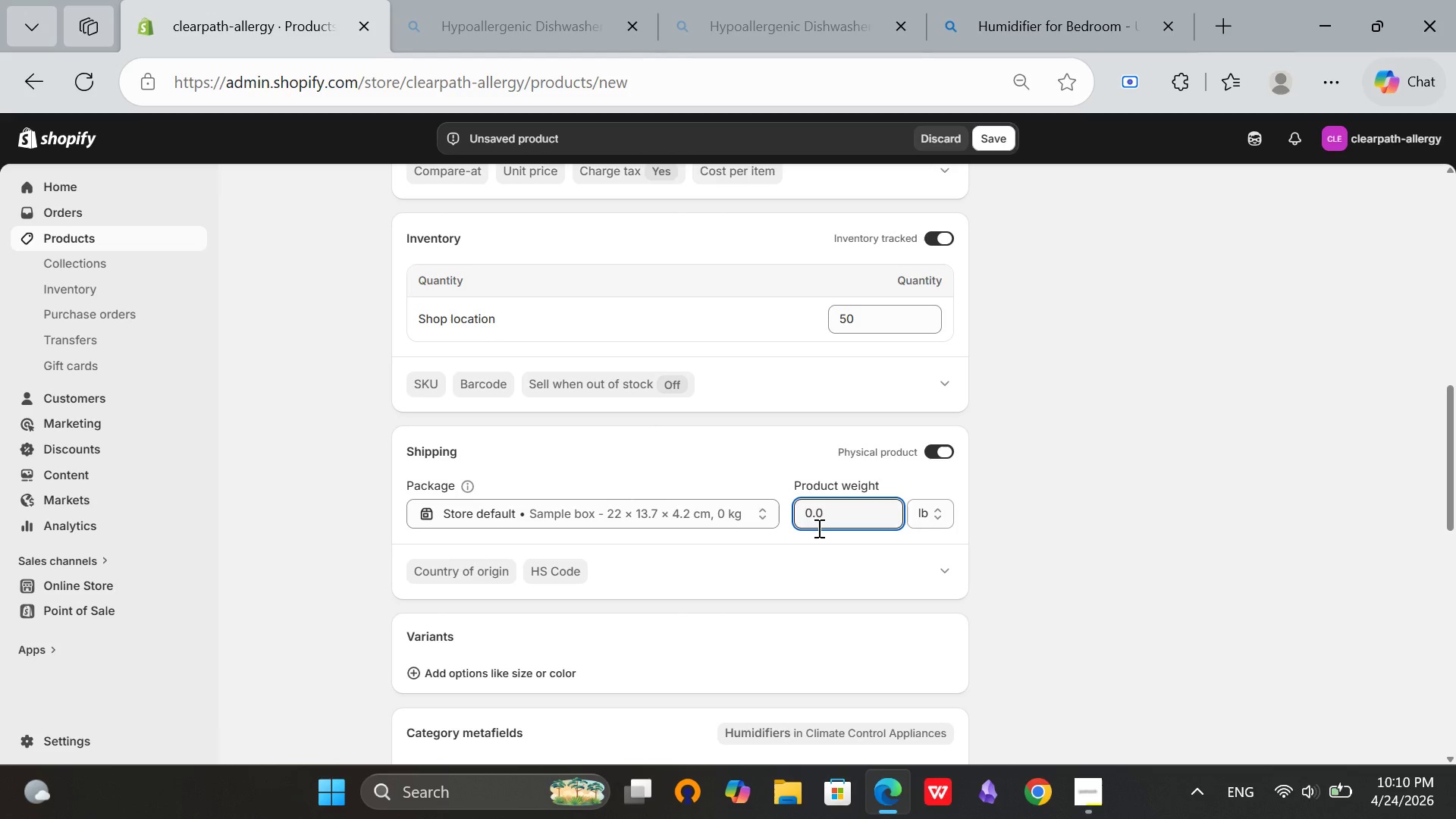 
key(Backspace)
 